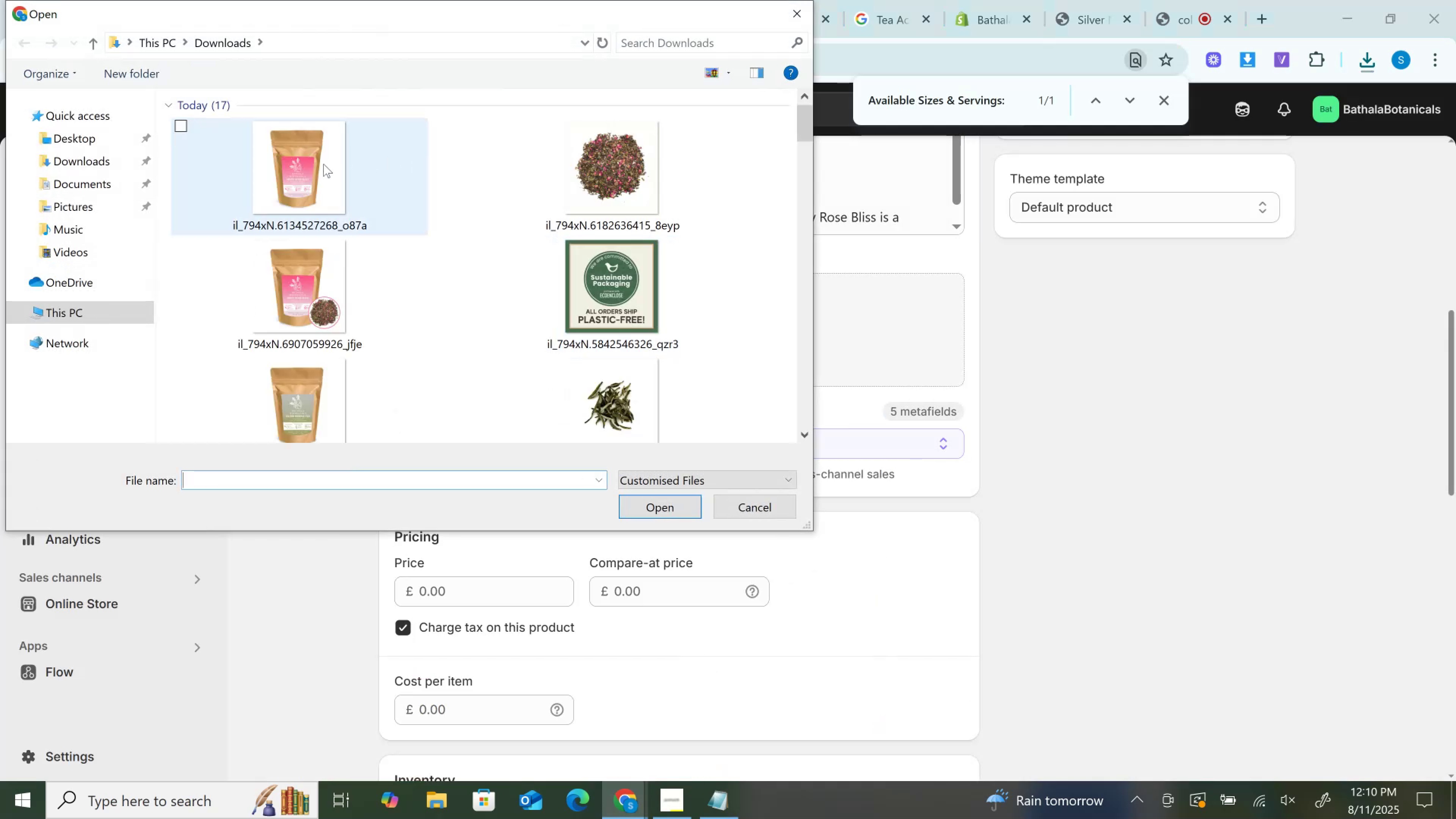 
hold_key(key=ControlLeft, duration=1.51)
left_click([323, 164])
 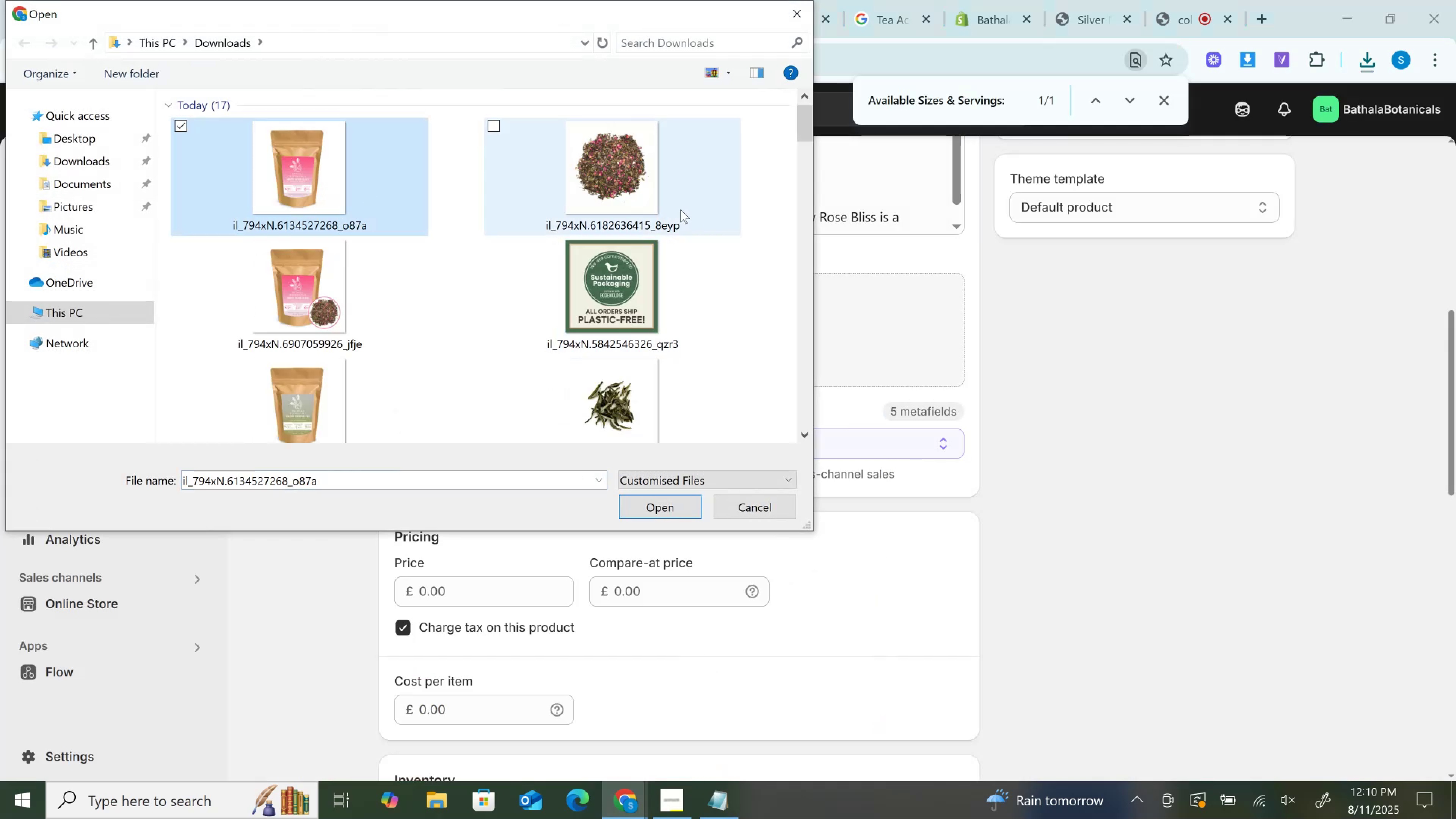 
left_click([649, 202])
 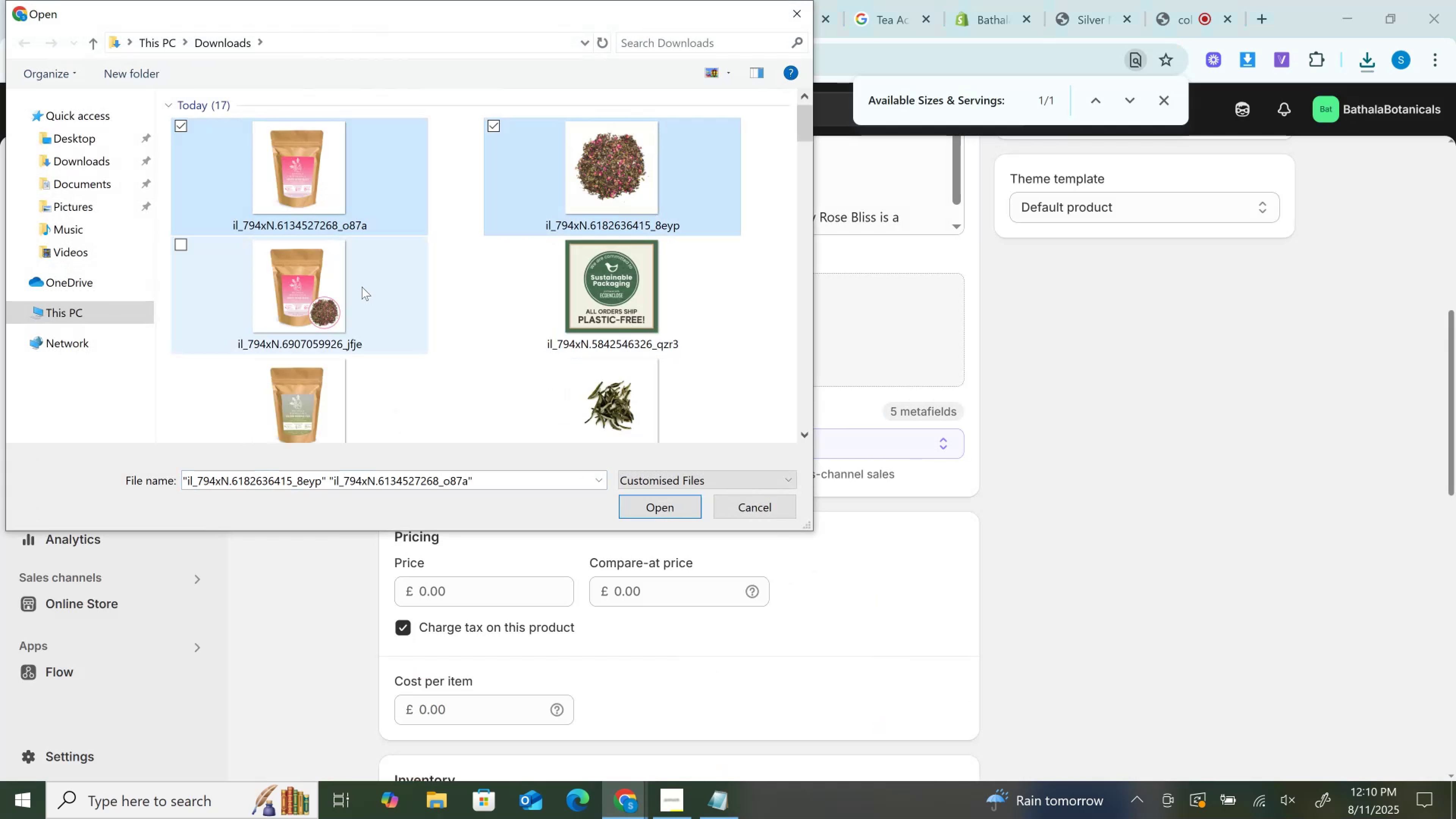 
hold_key(key=ControlLeft, duration=1.35)
left_click([356, 287])
 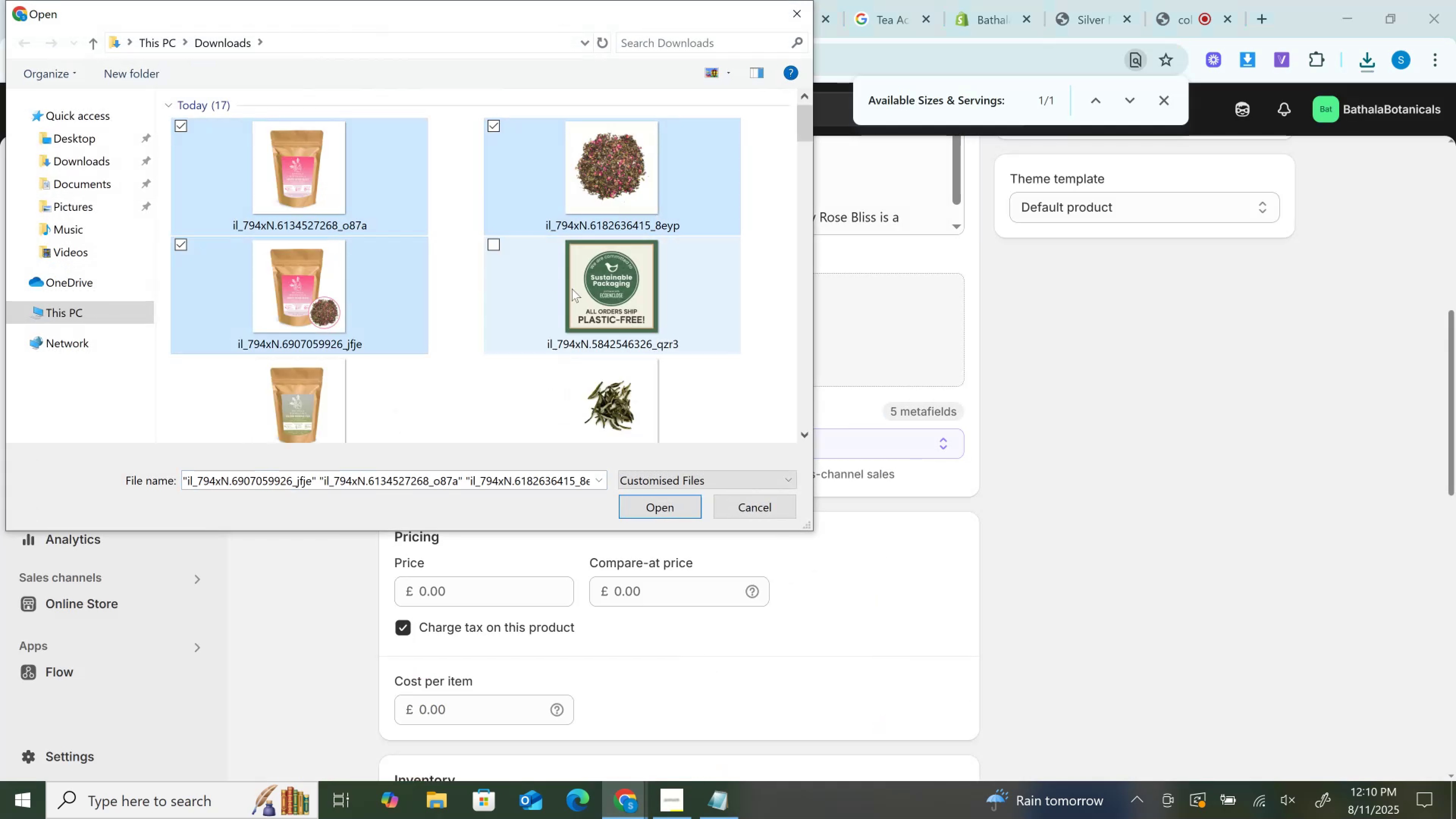 
left_click([572, 289])
 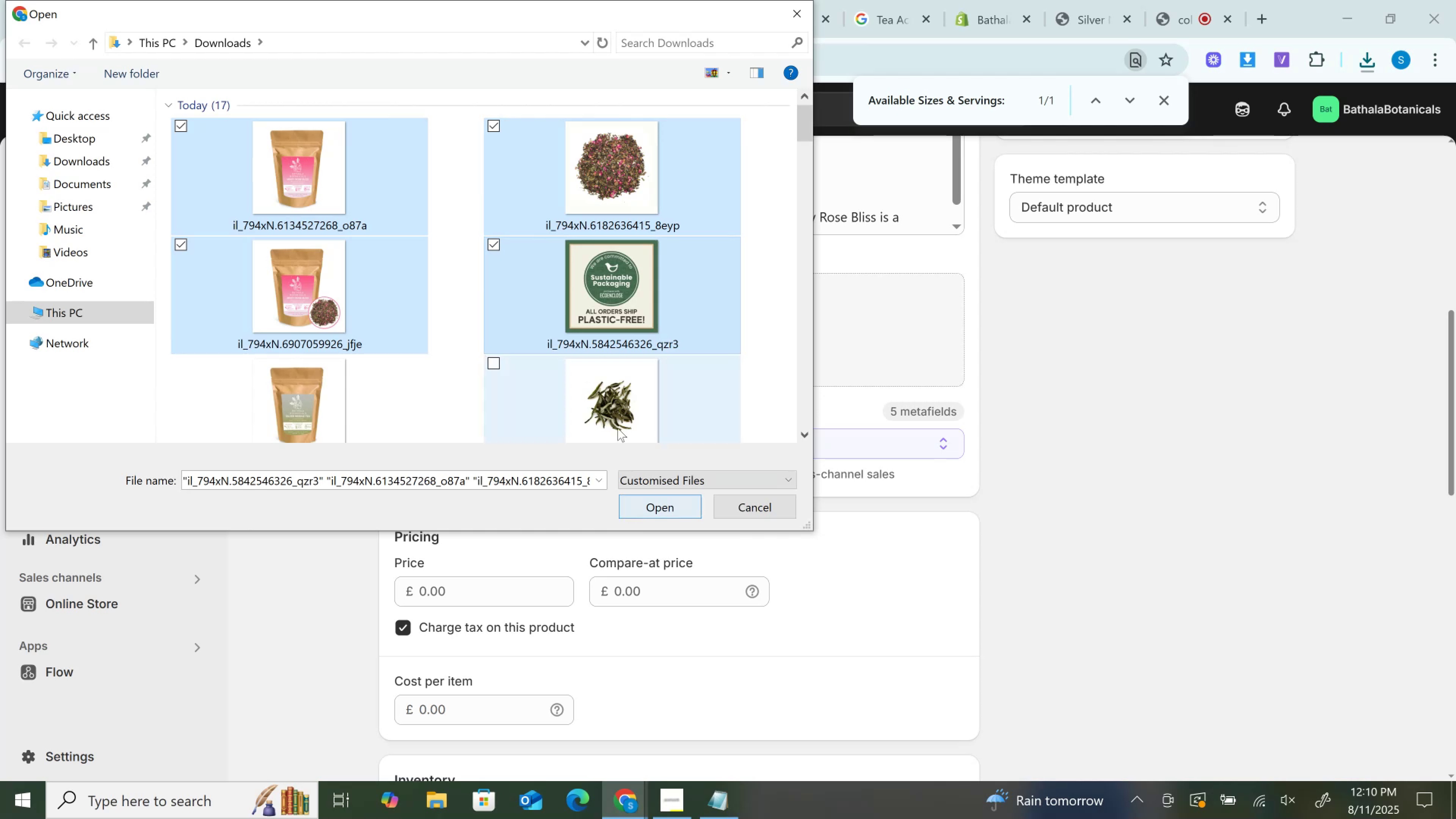 
scroll: coordinate [620, 281], scroll_direction: down, amount: 3.0
 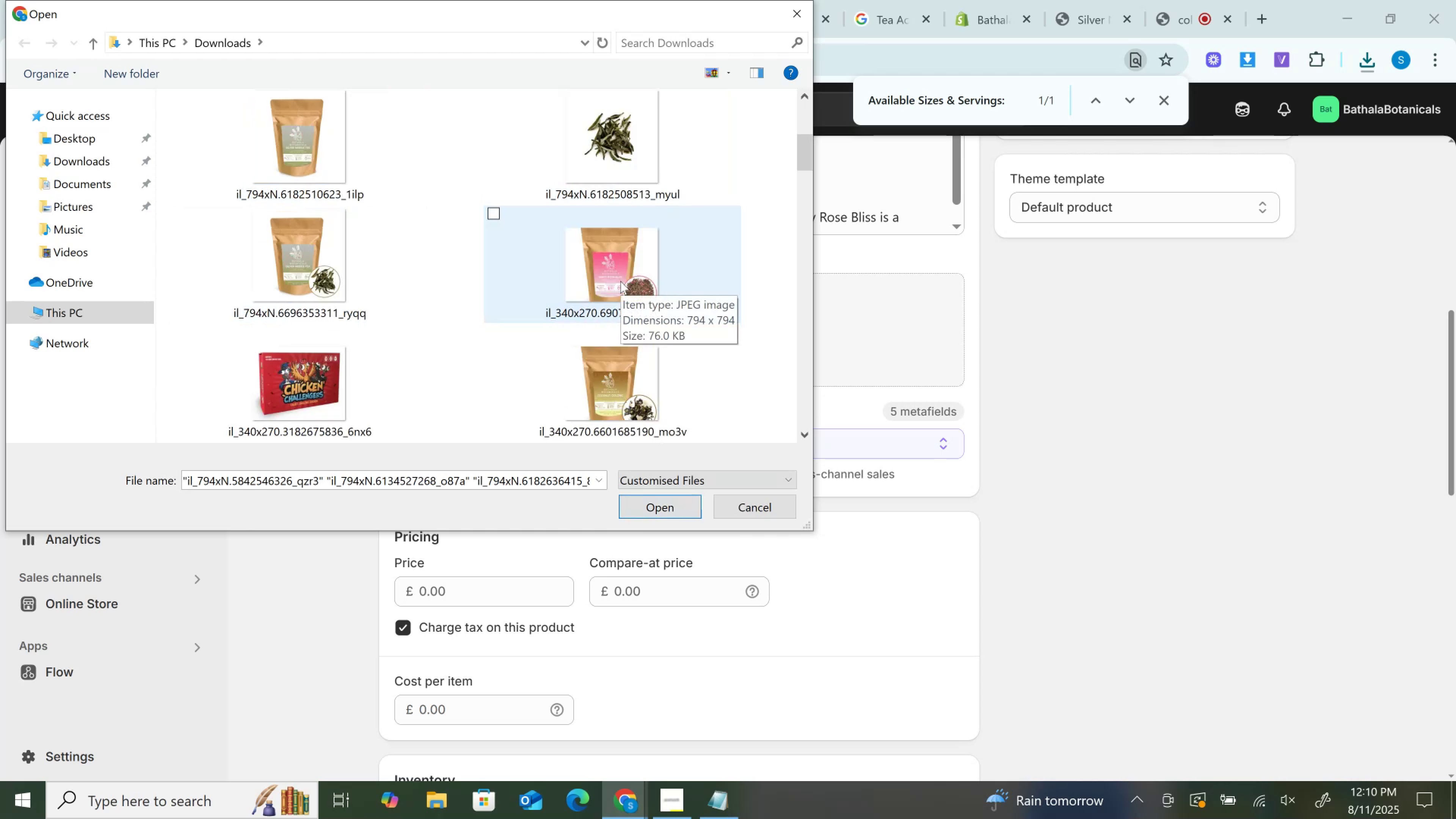 
scroll: coordinate [620, 280], scroll_direction: up, amount: 4.0
 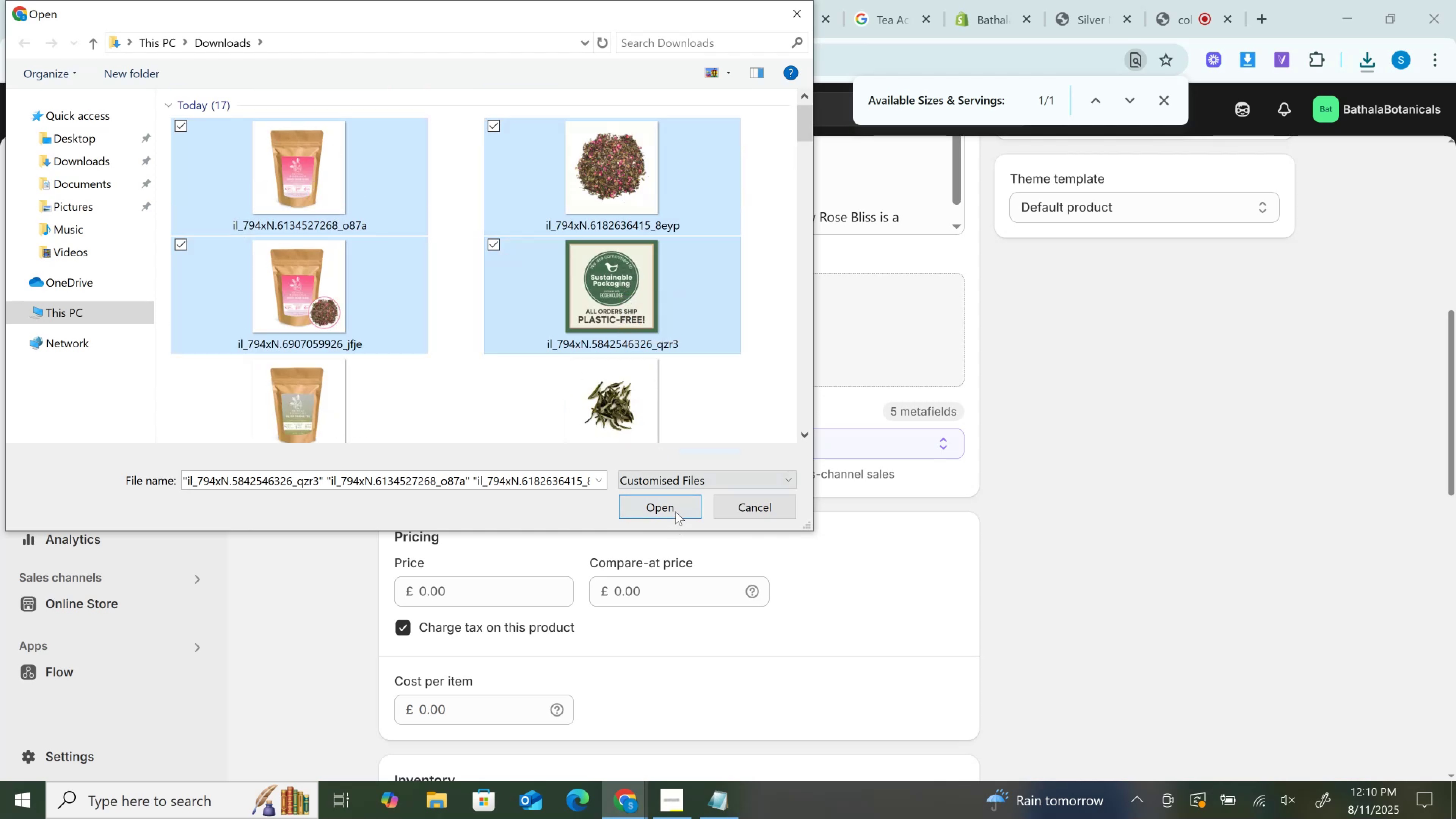 
left_click([673, 504])
 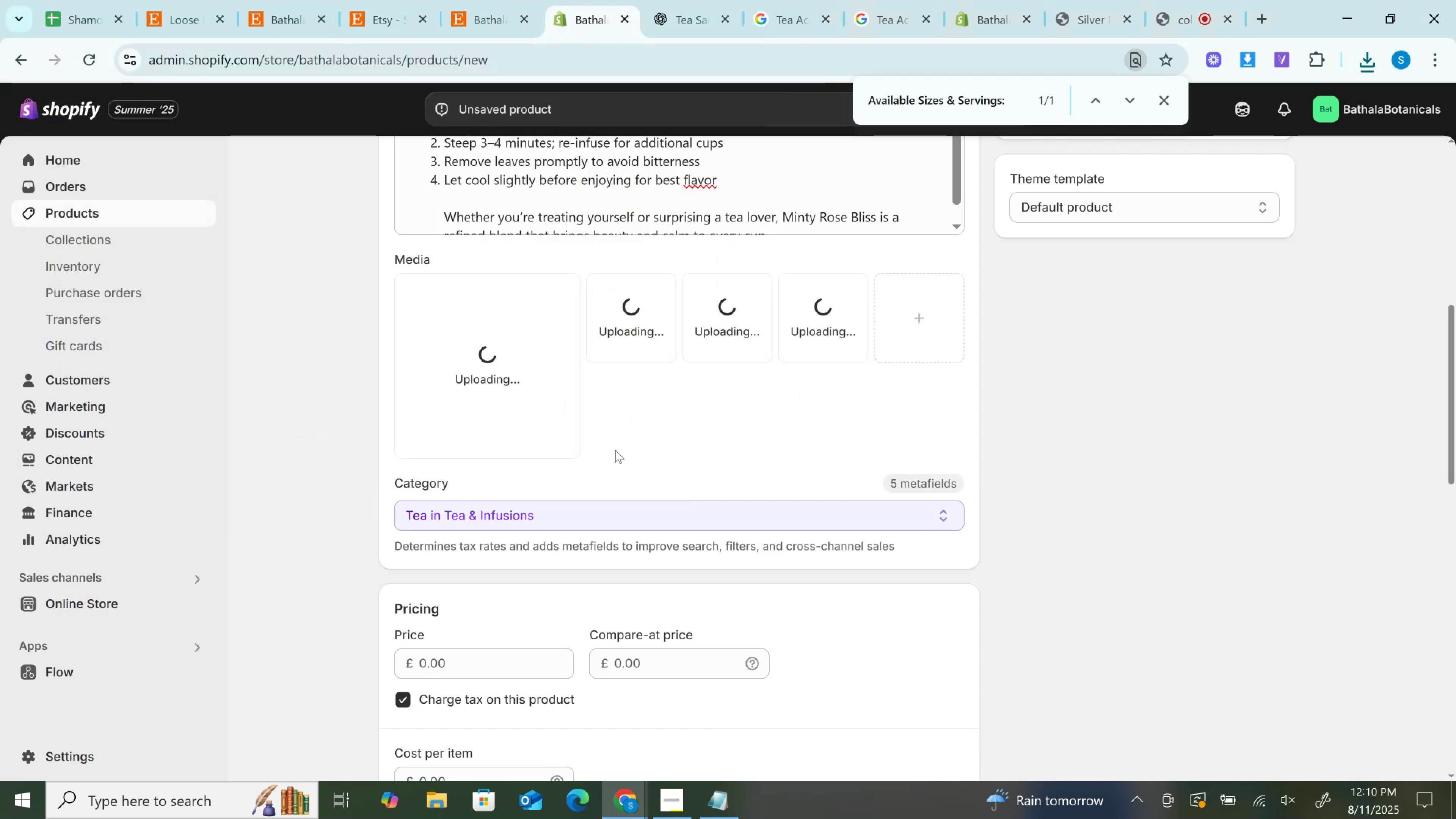 
left_click([482, 0])
 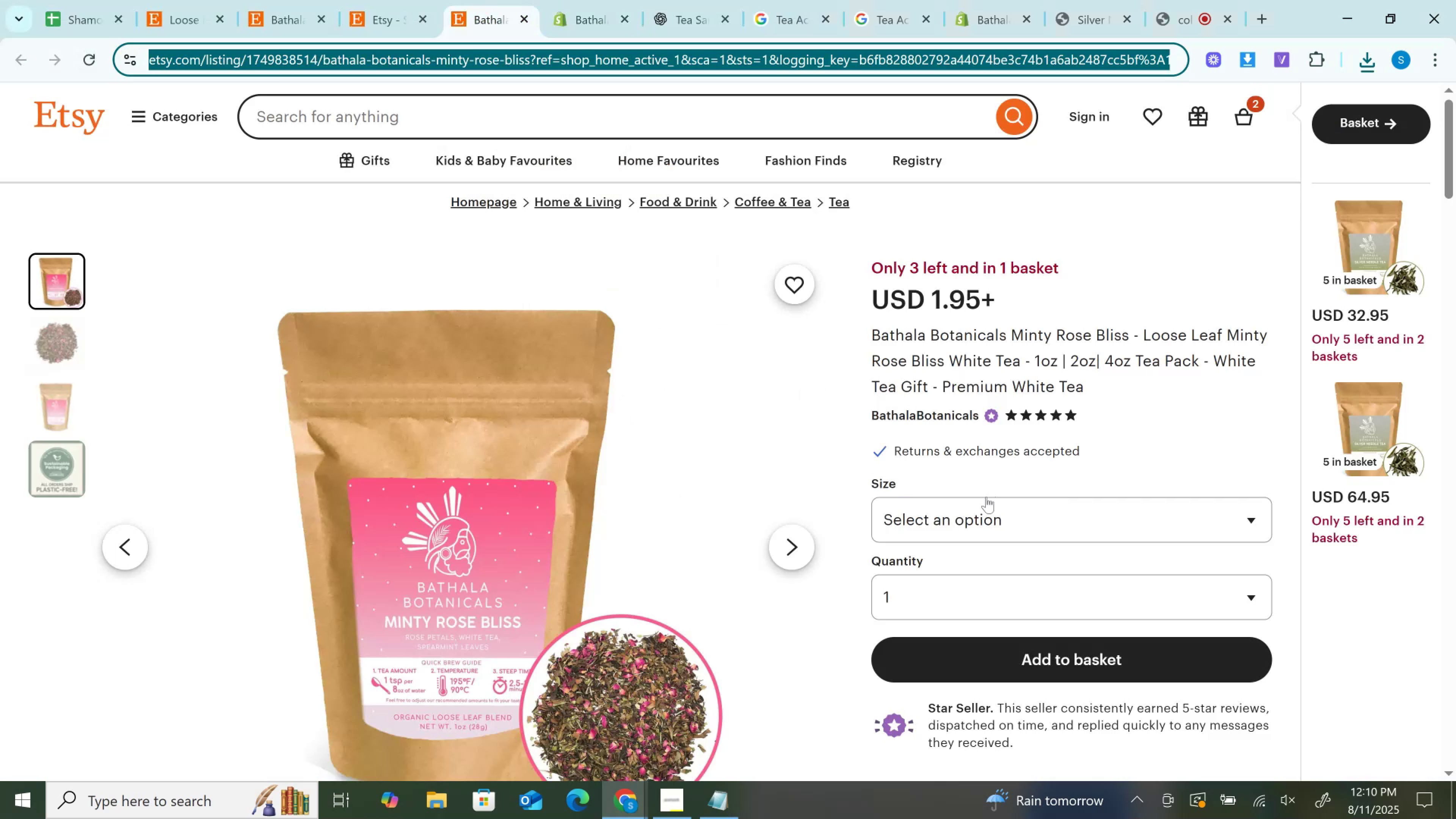 
left_click([988, 522])
 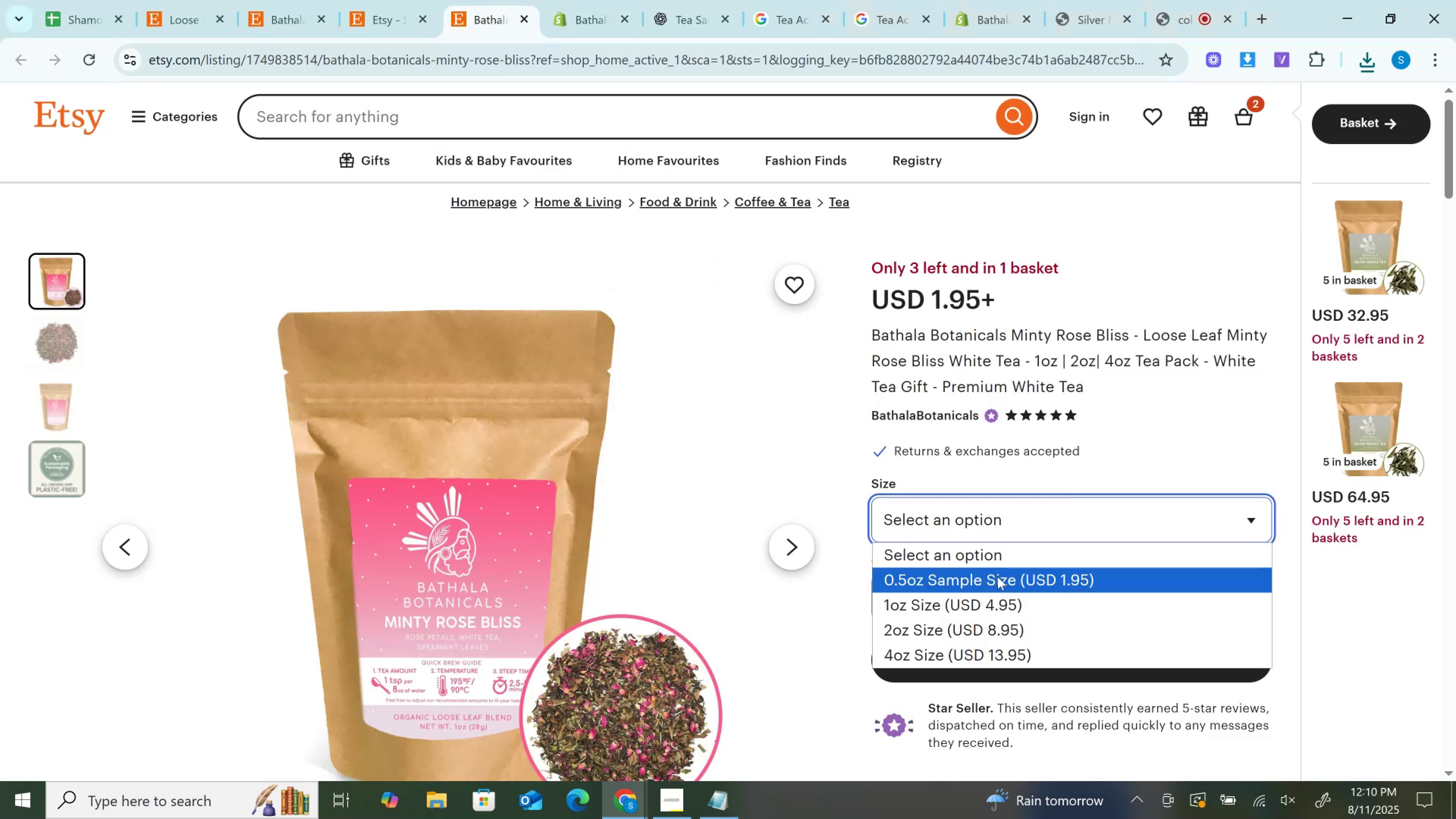 
left_click([998, 577])
 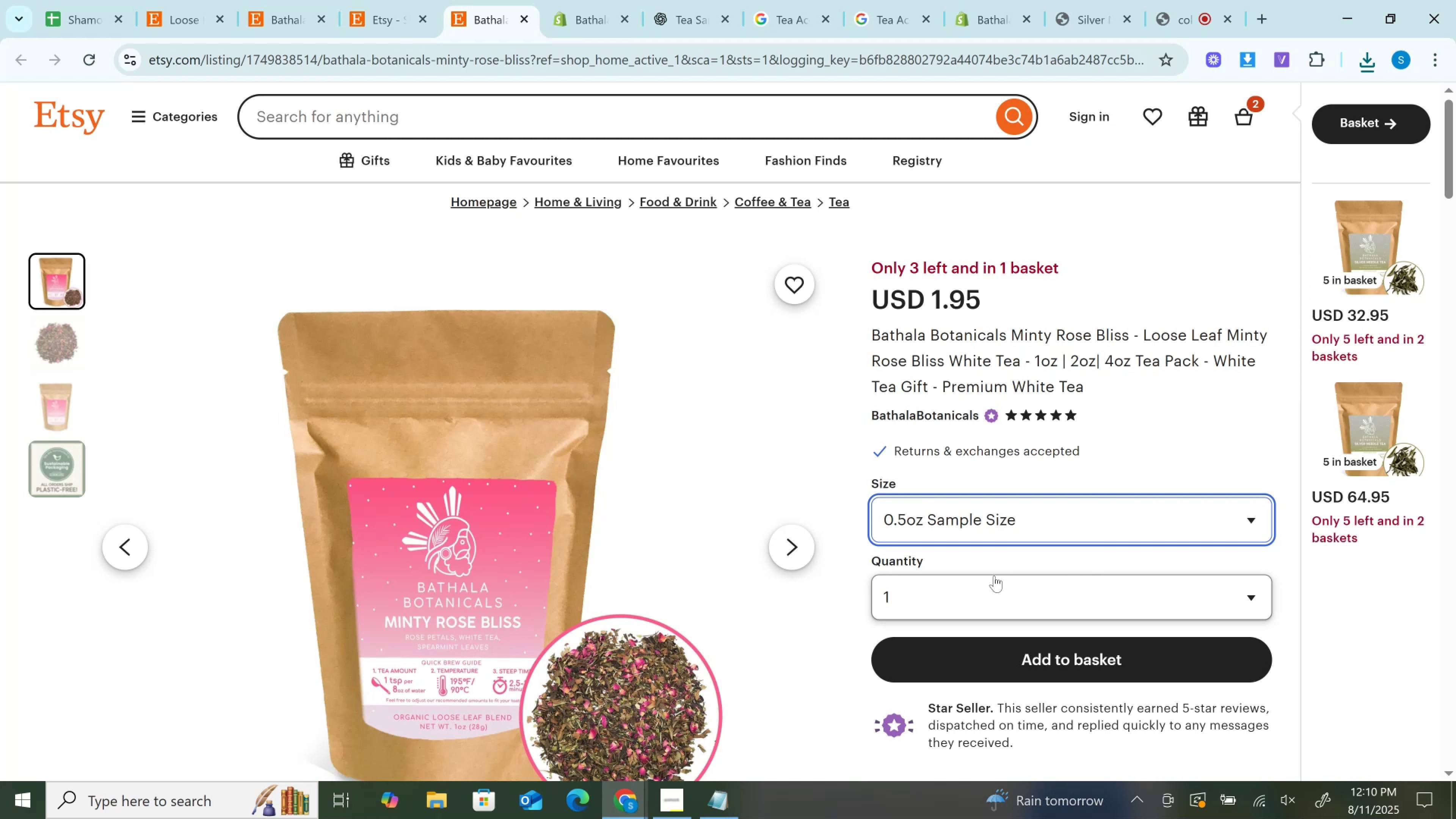 
scroll: coordinate [969, 499], scroll_direction: none, amount: 0.0
 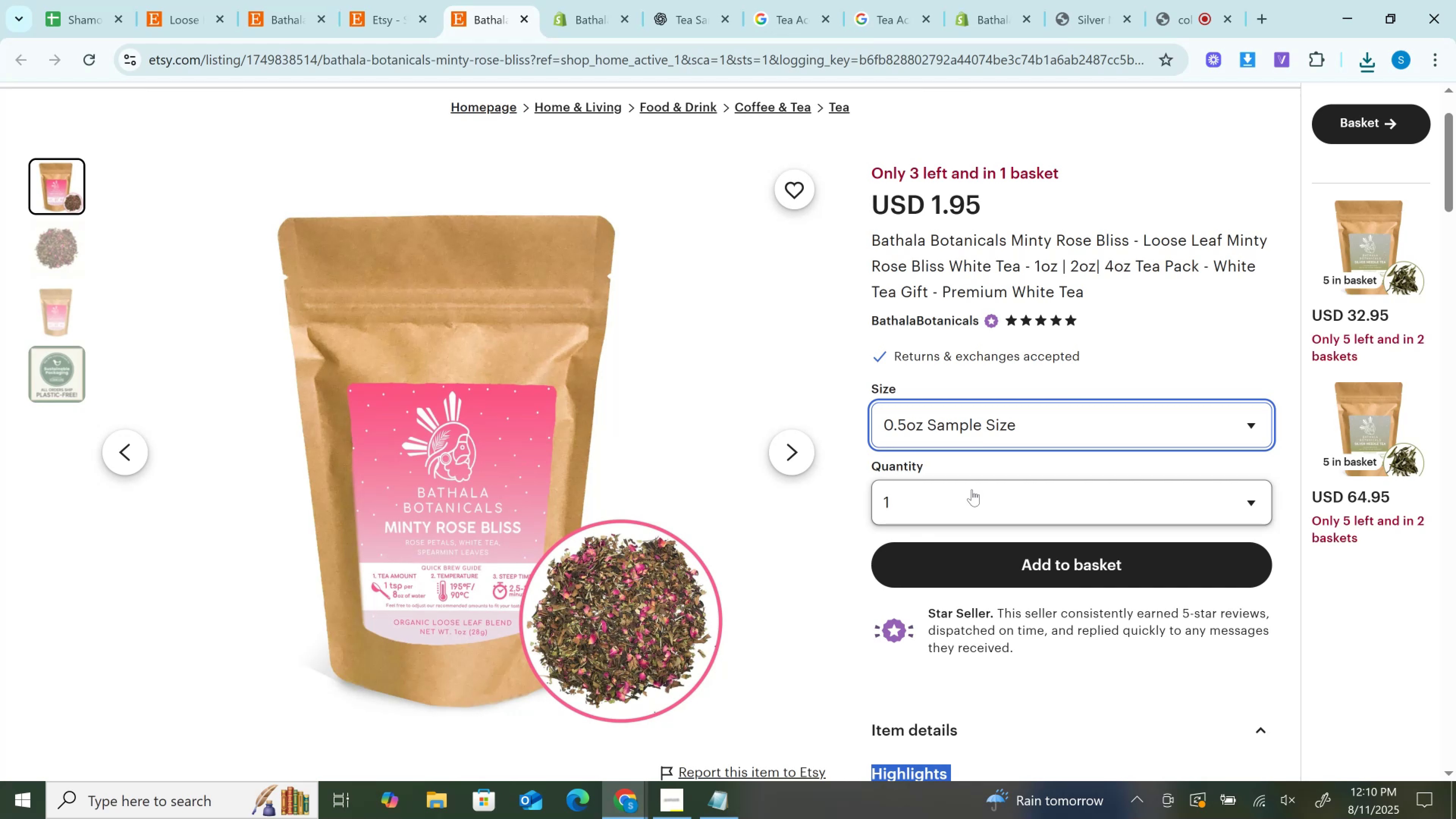 
wait(13.9)
 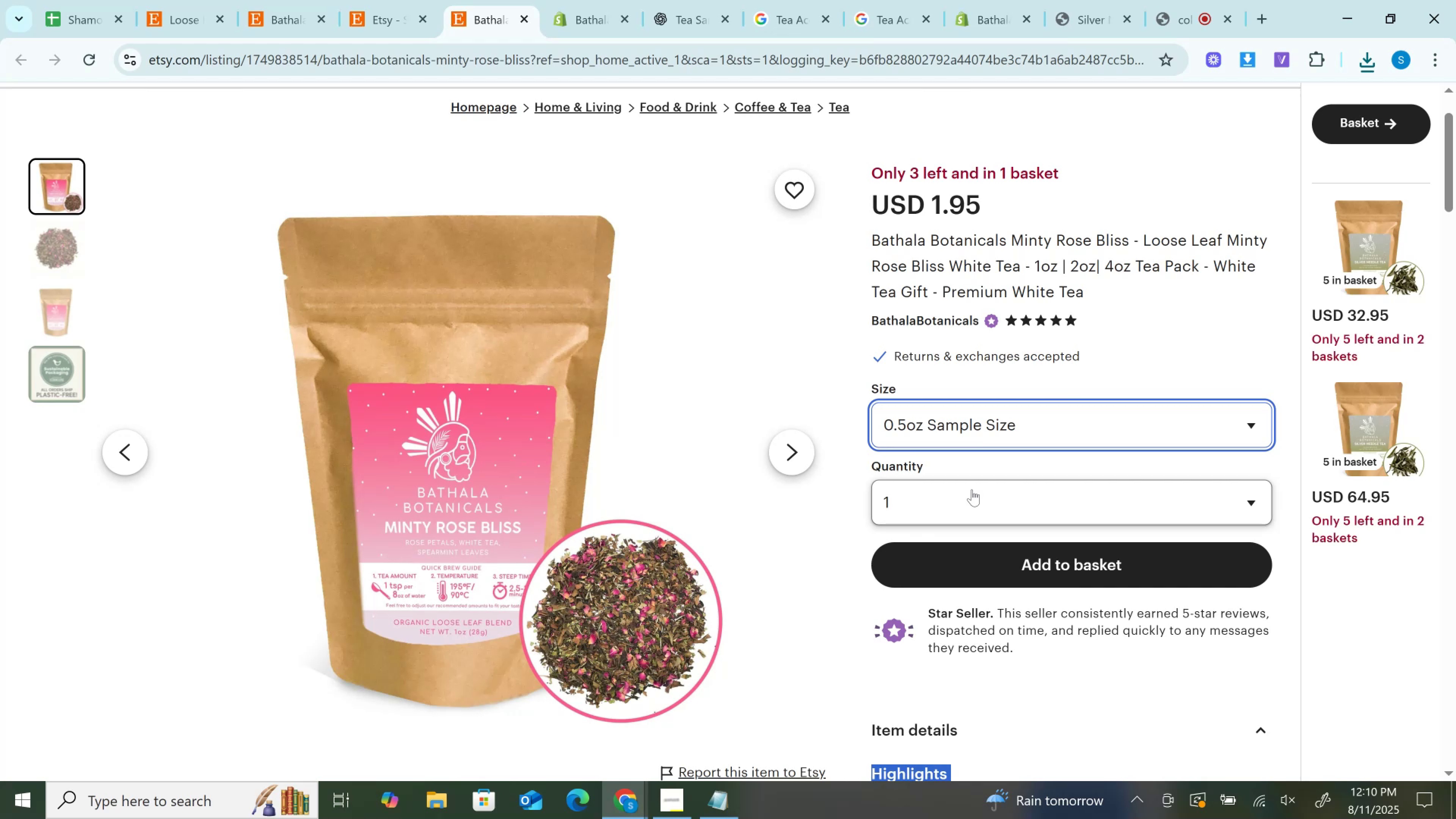 
left_click([589, 0])
 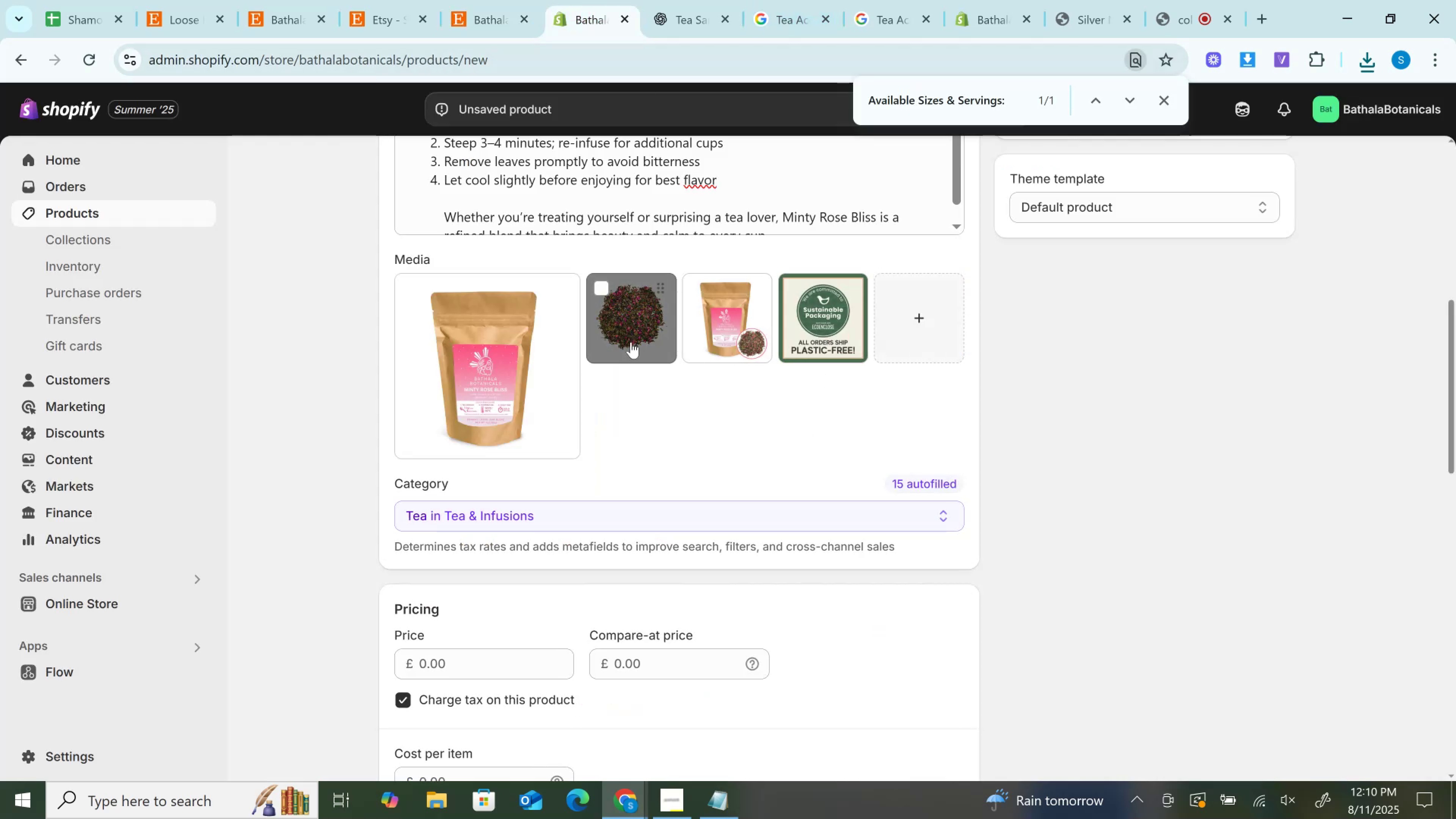 
left_click_drag(start_coordinate=[719, 331], to_coordinate=[428, 347])
 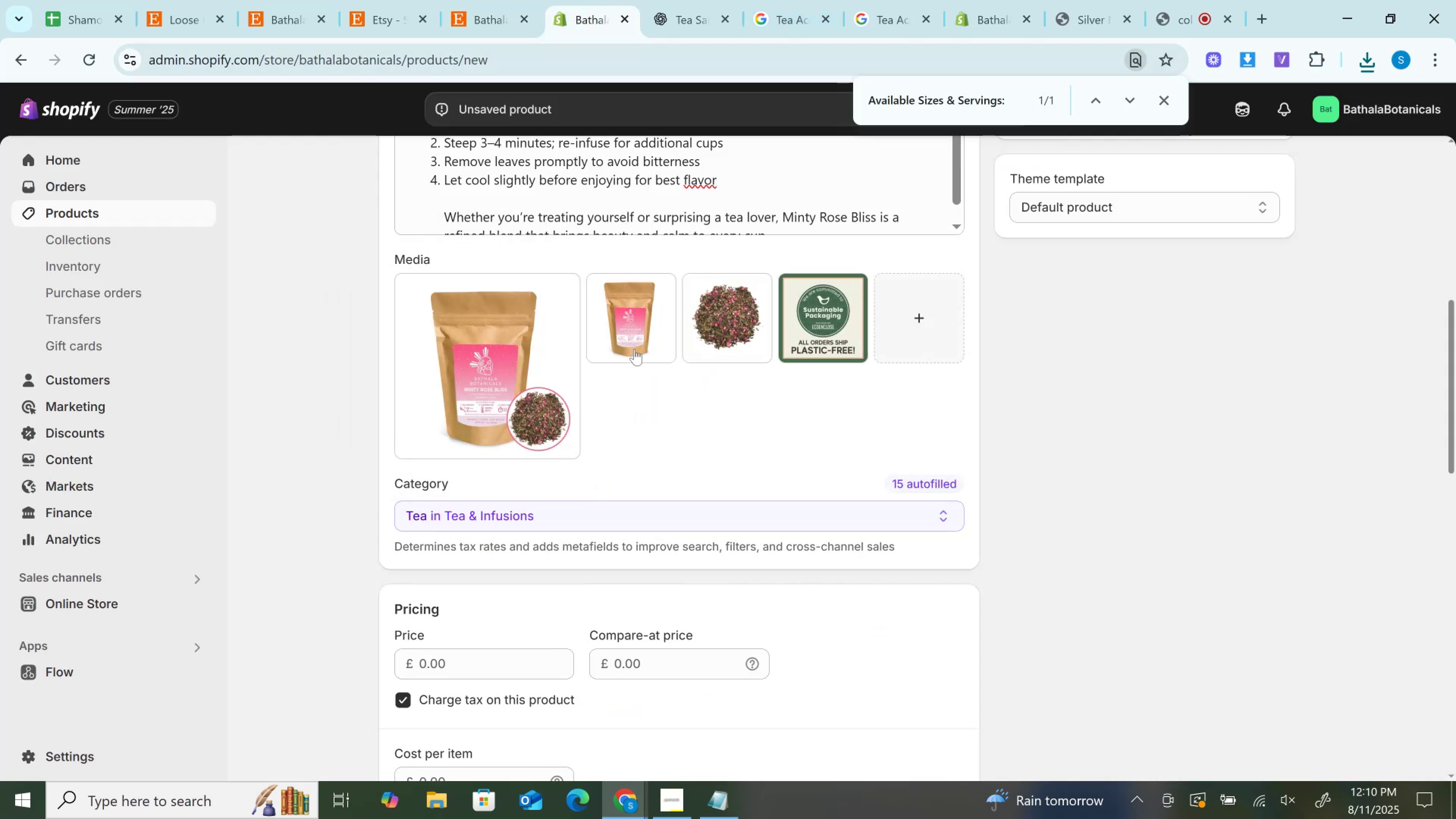 
left_click_drag(start_coordinate=[636, 332], to_coordinate=[751, 329])
 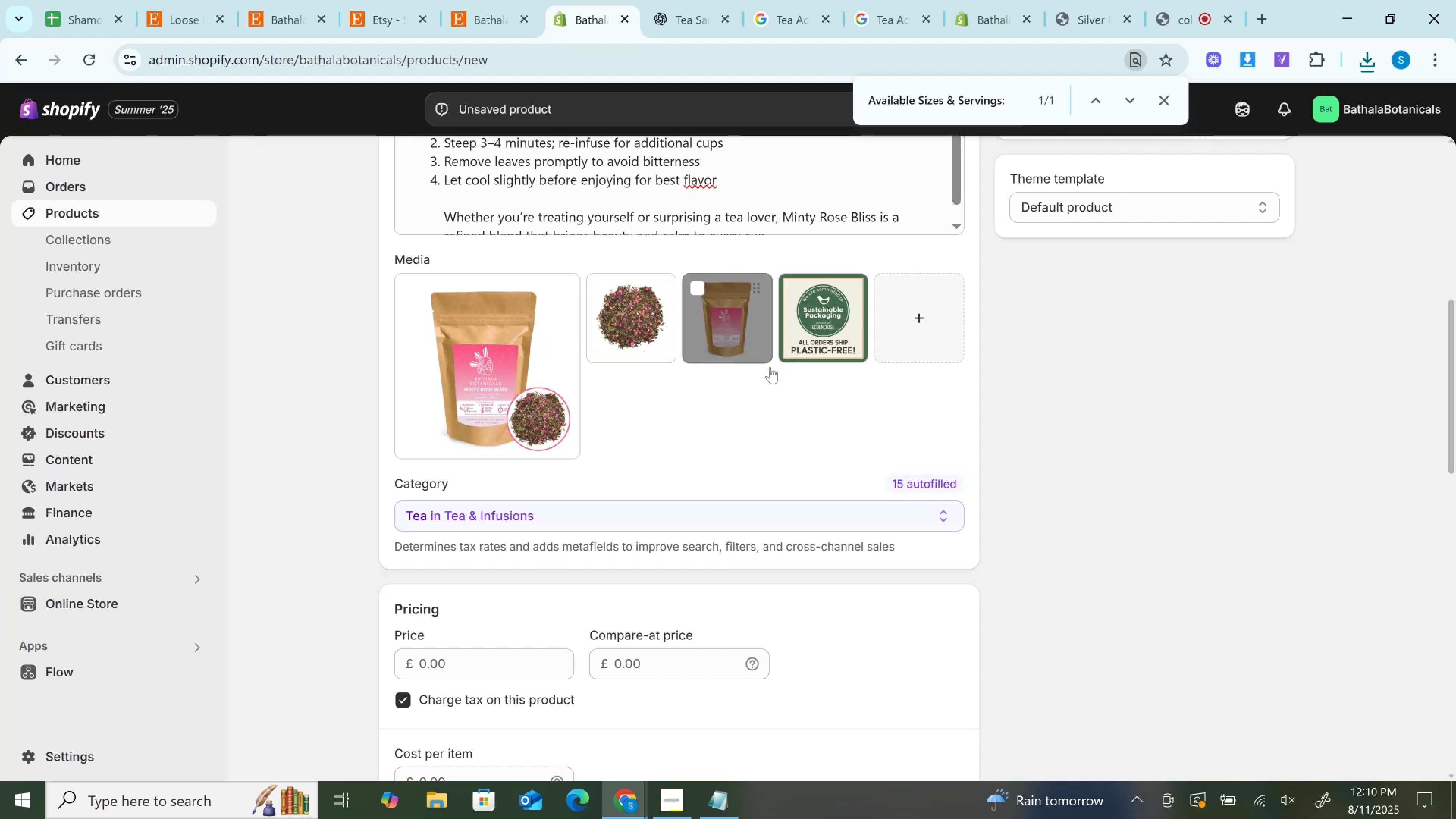 
scroll: coordinate [774, 378], scroll_direction: down, amount: 6.0
 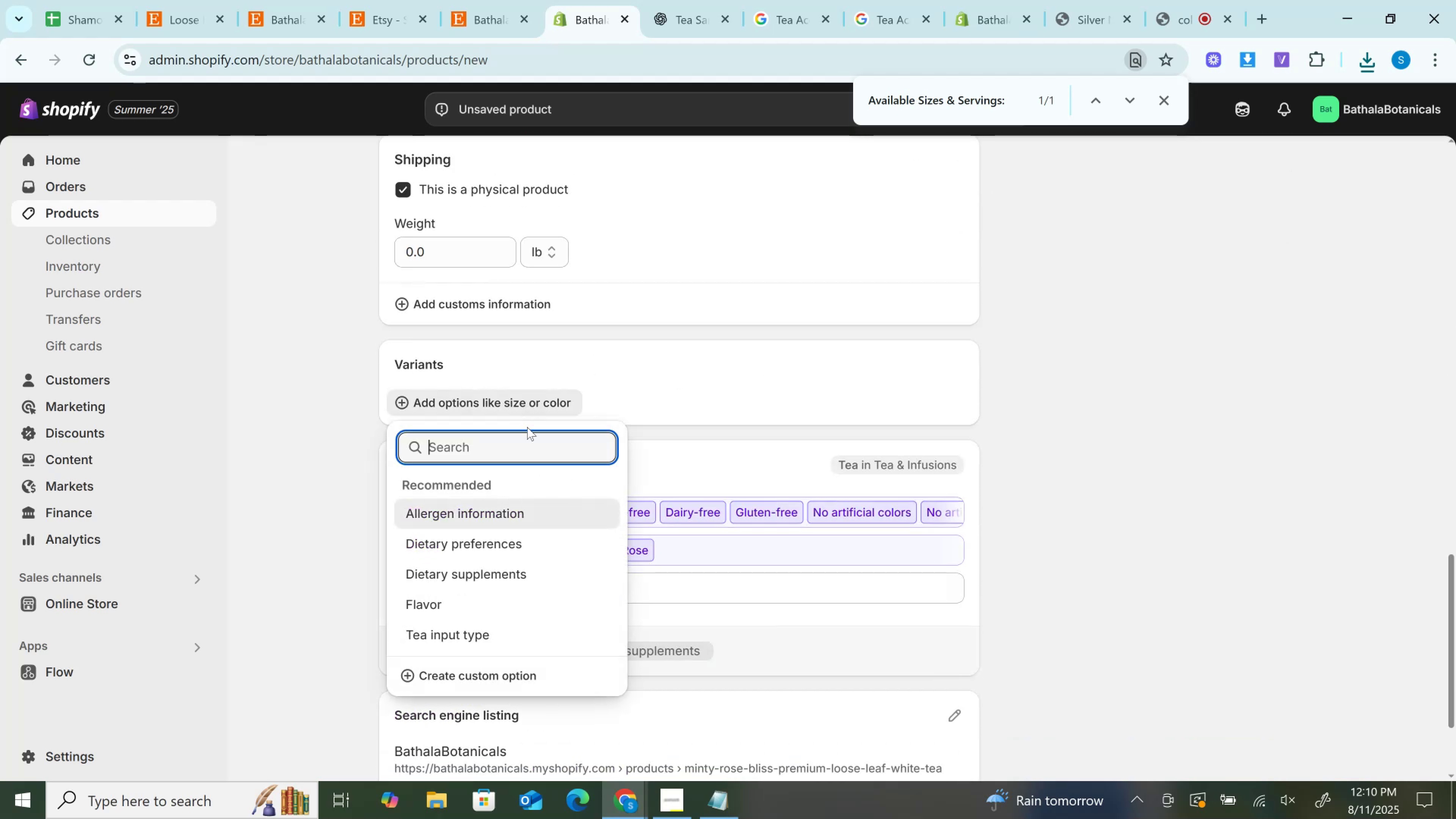 
left_click([522, 451])
 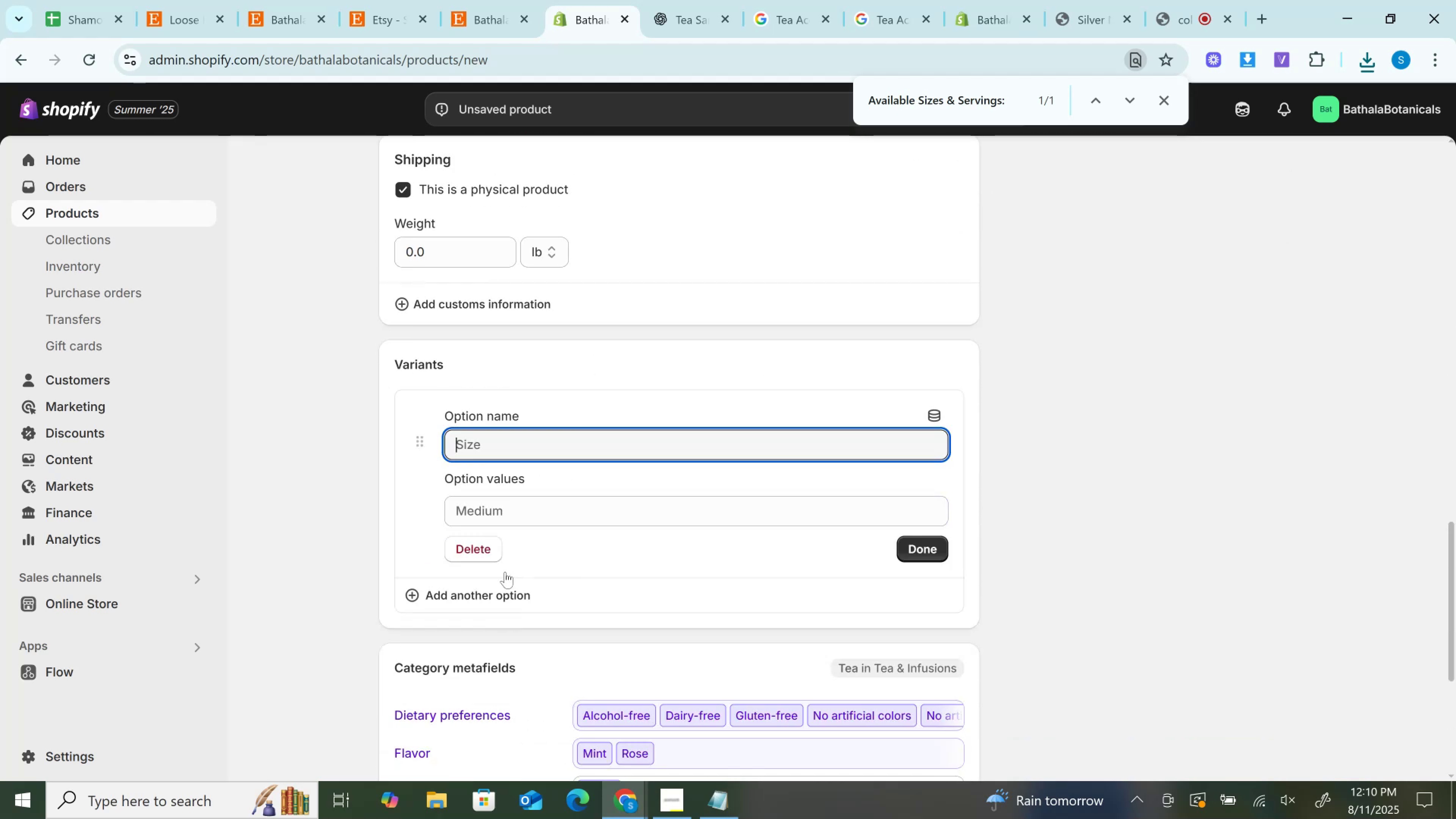 
left_click([528, 458])
 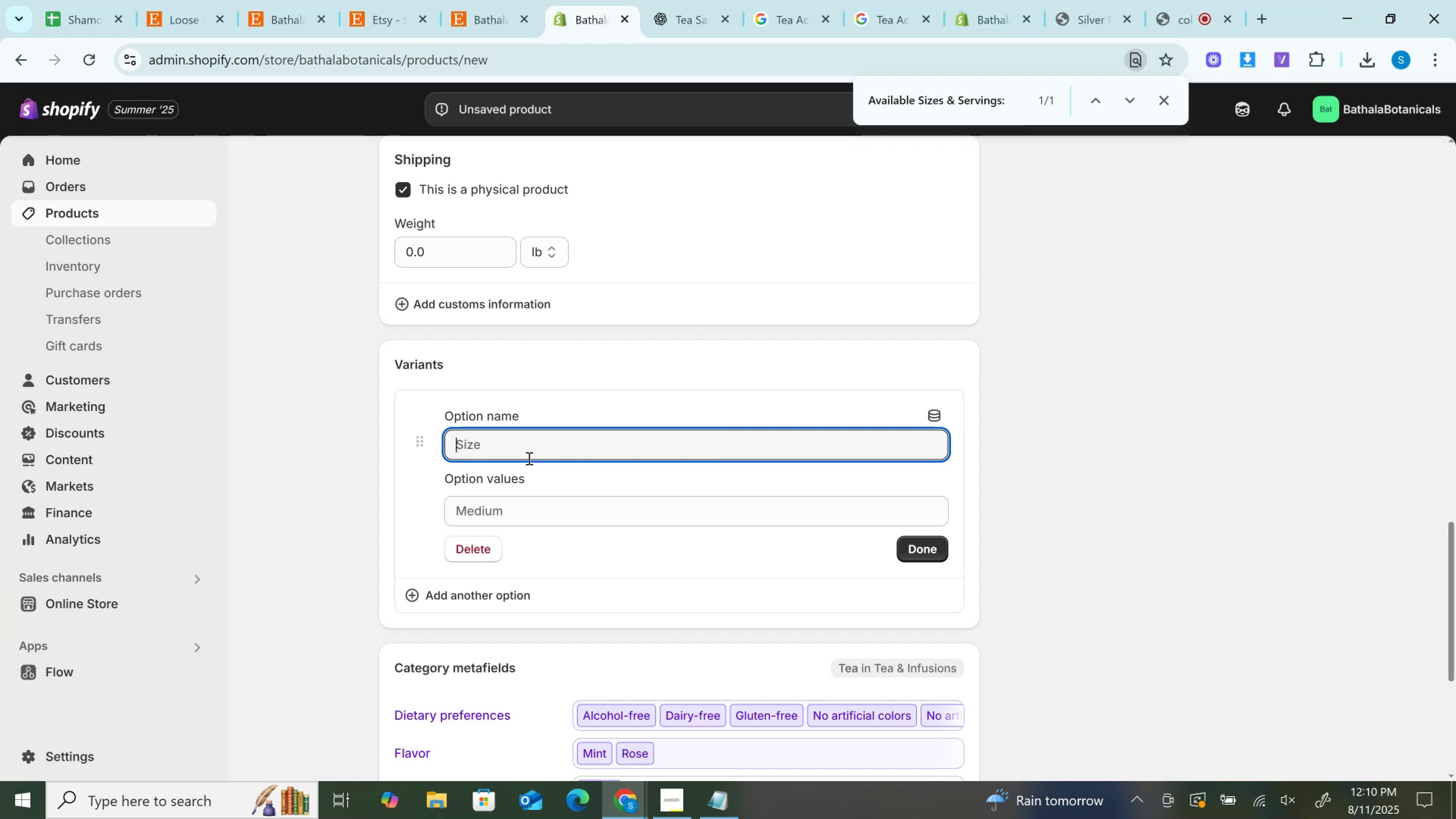 
type(Size)
 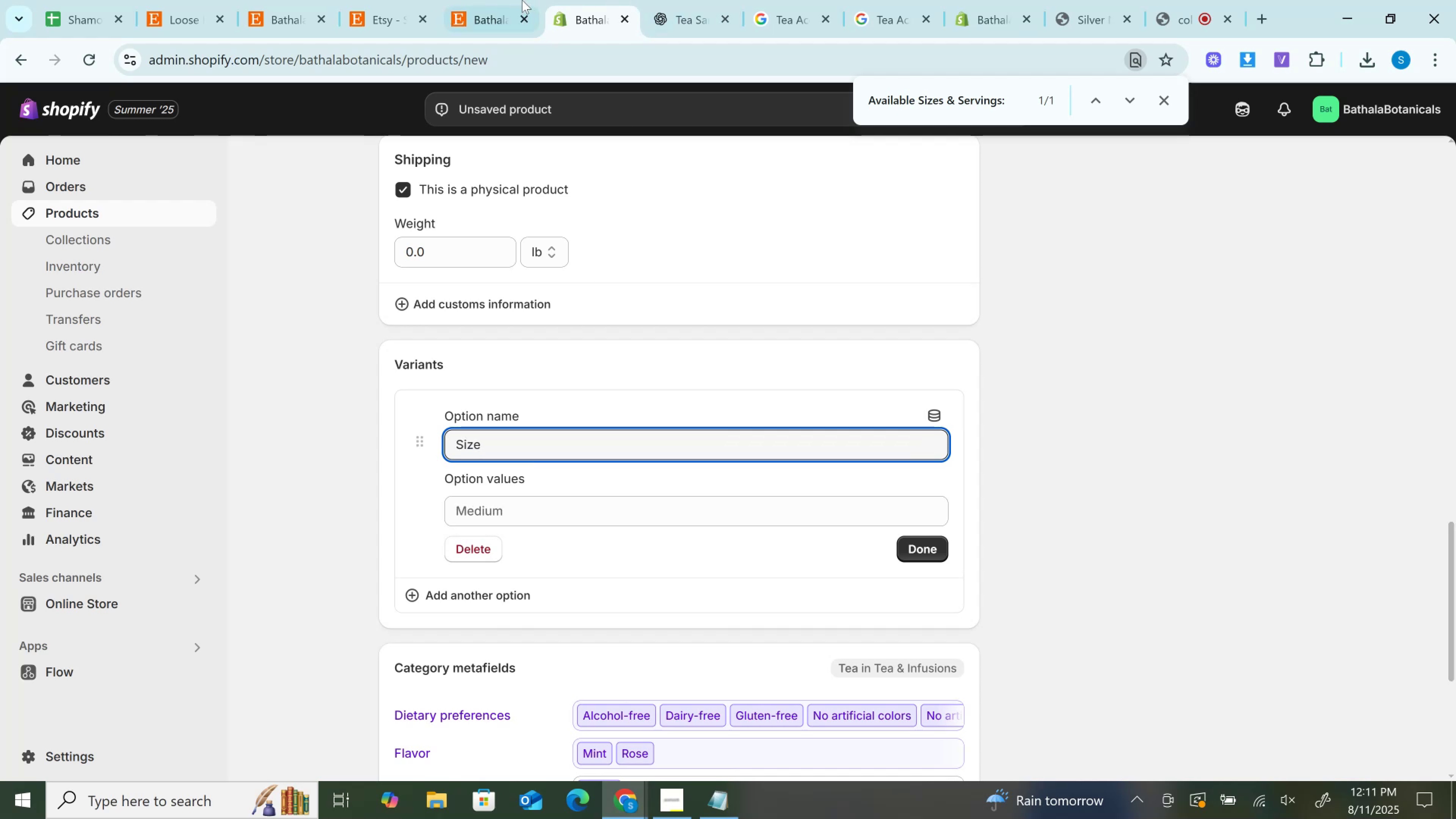 
left_click([510, 0])
 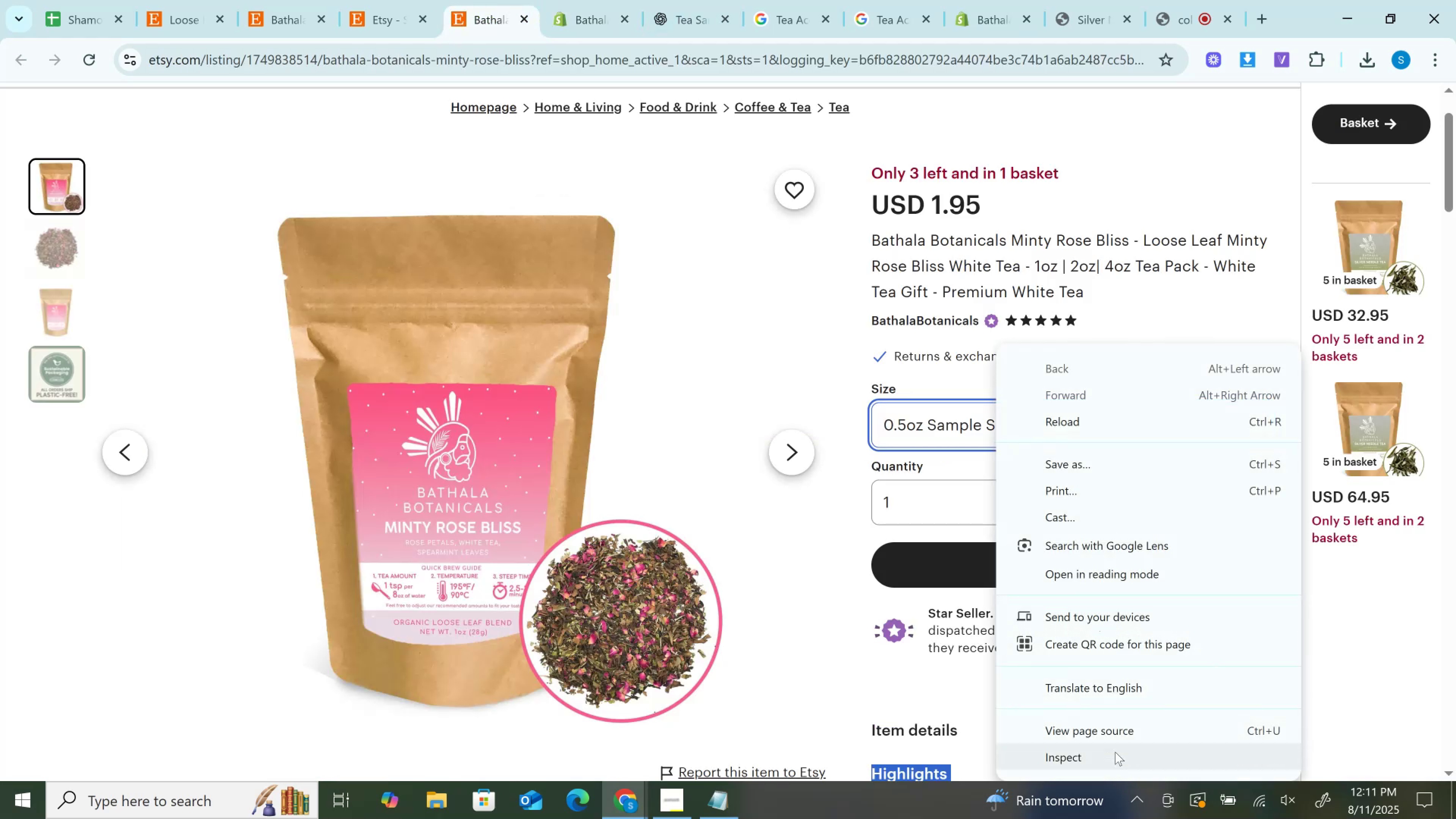 
left_click([1116, 753])
 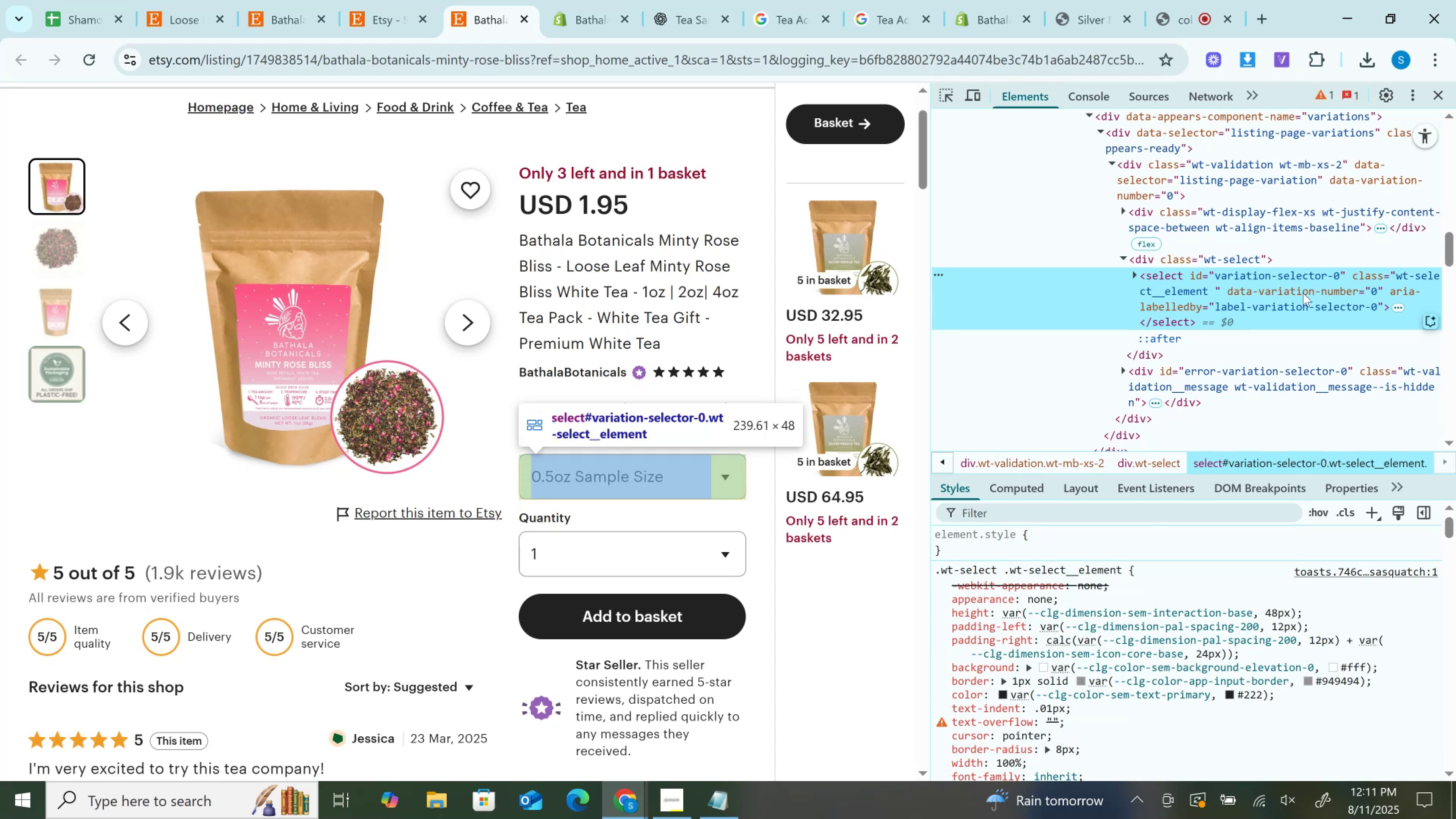 
wait(6.5)
 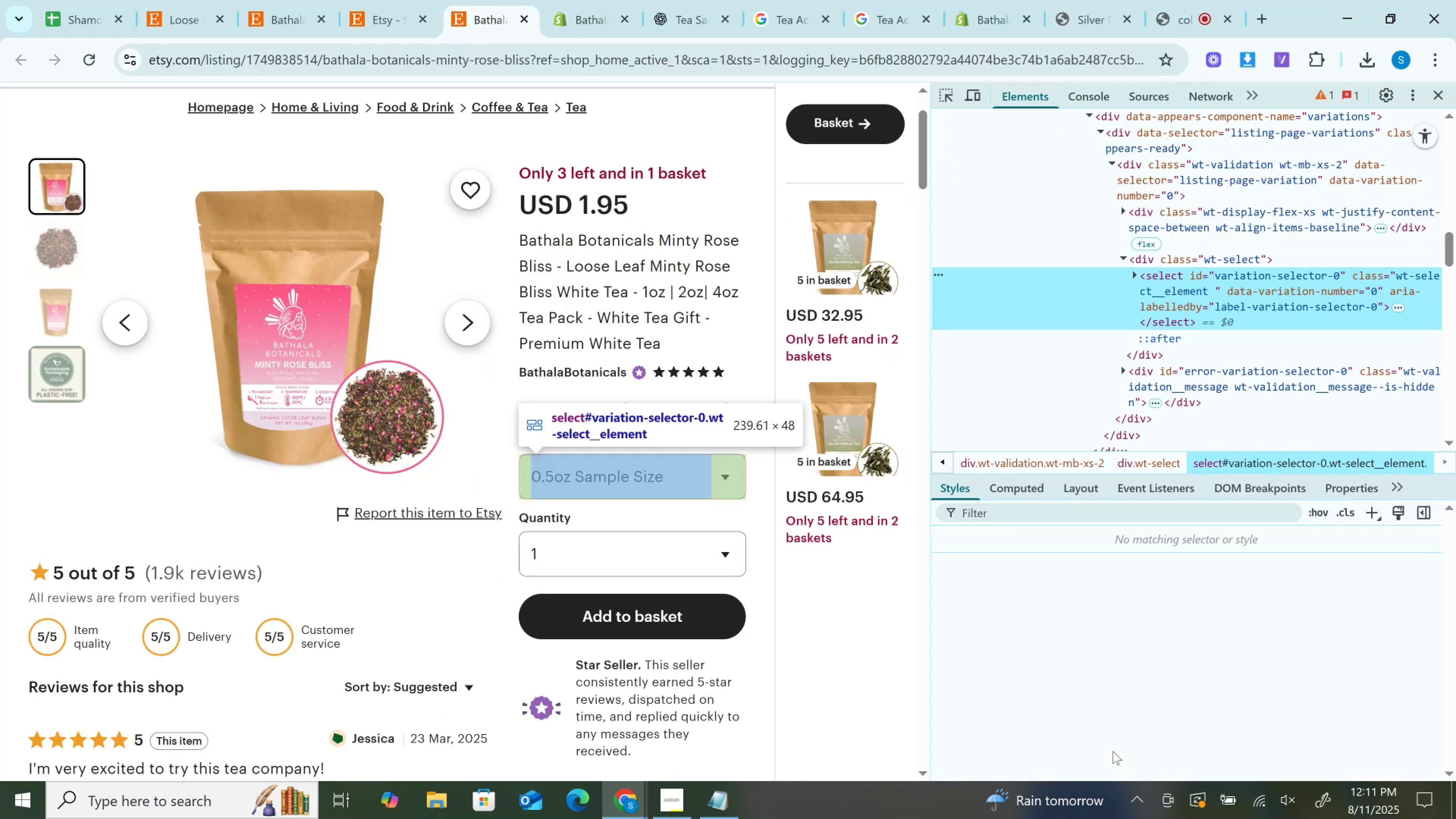 
left_click([1139, 273])
 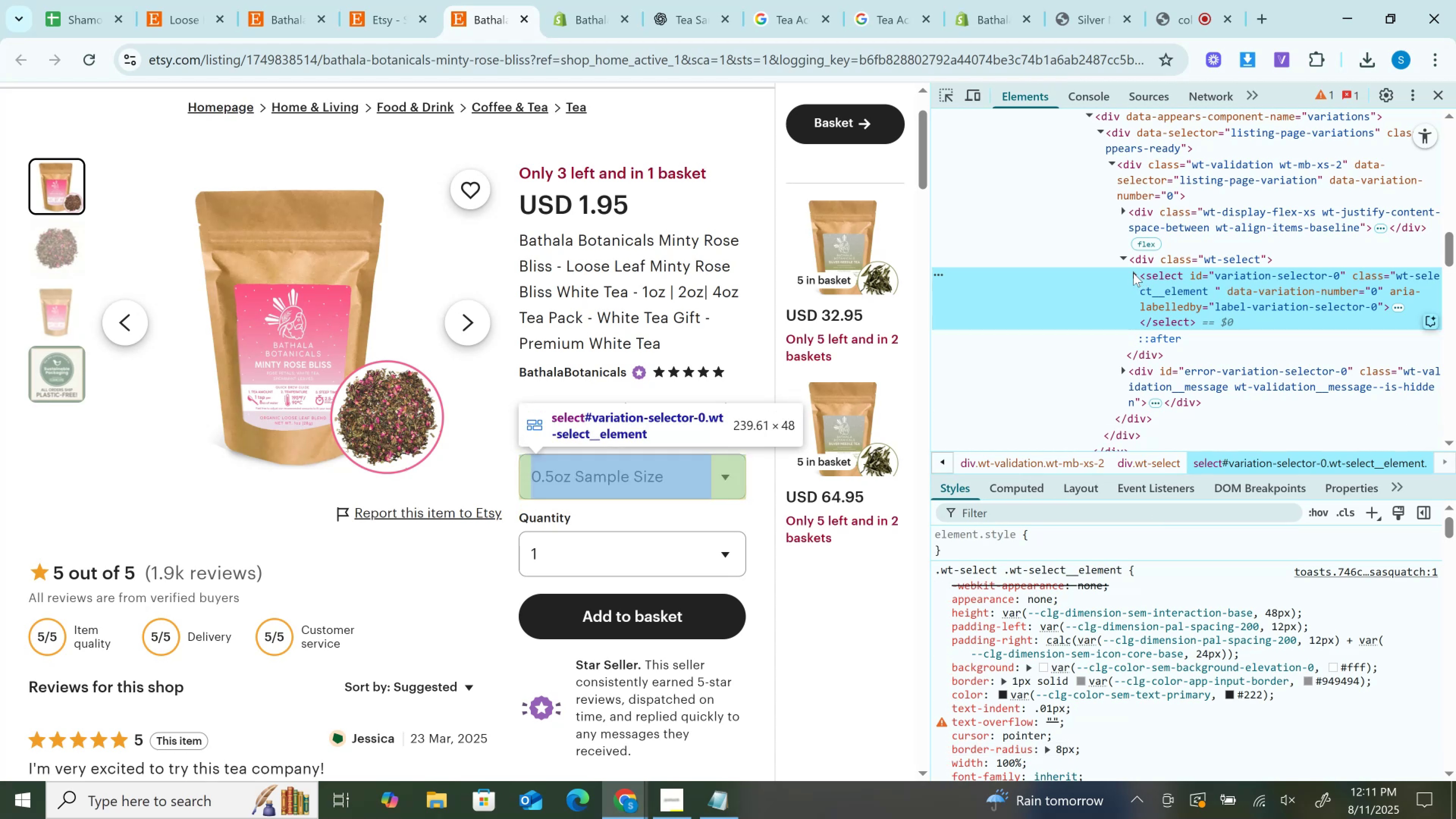 
left_click([1133, 273])
 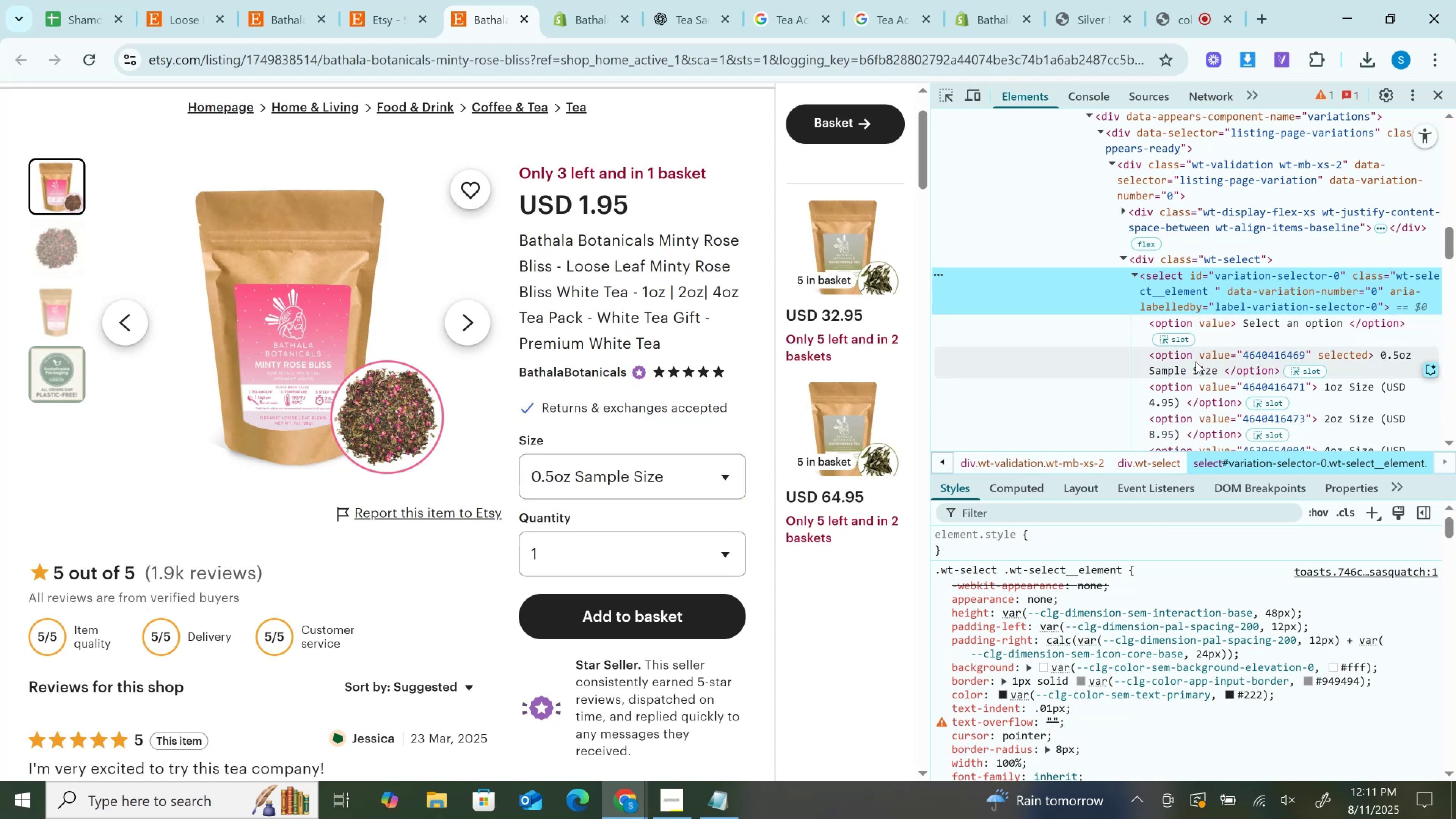 
double_click([1197, 365])
 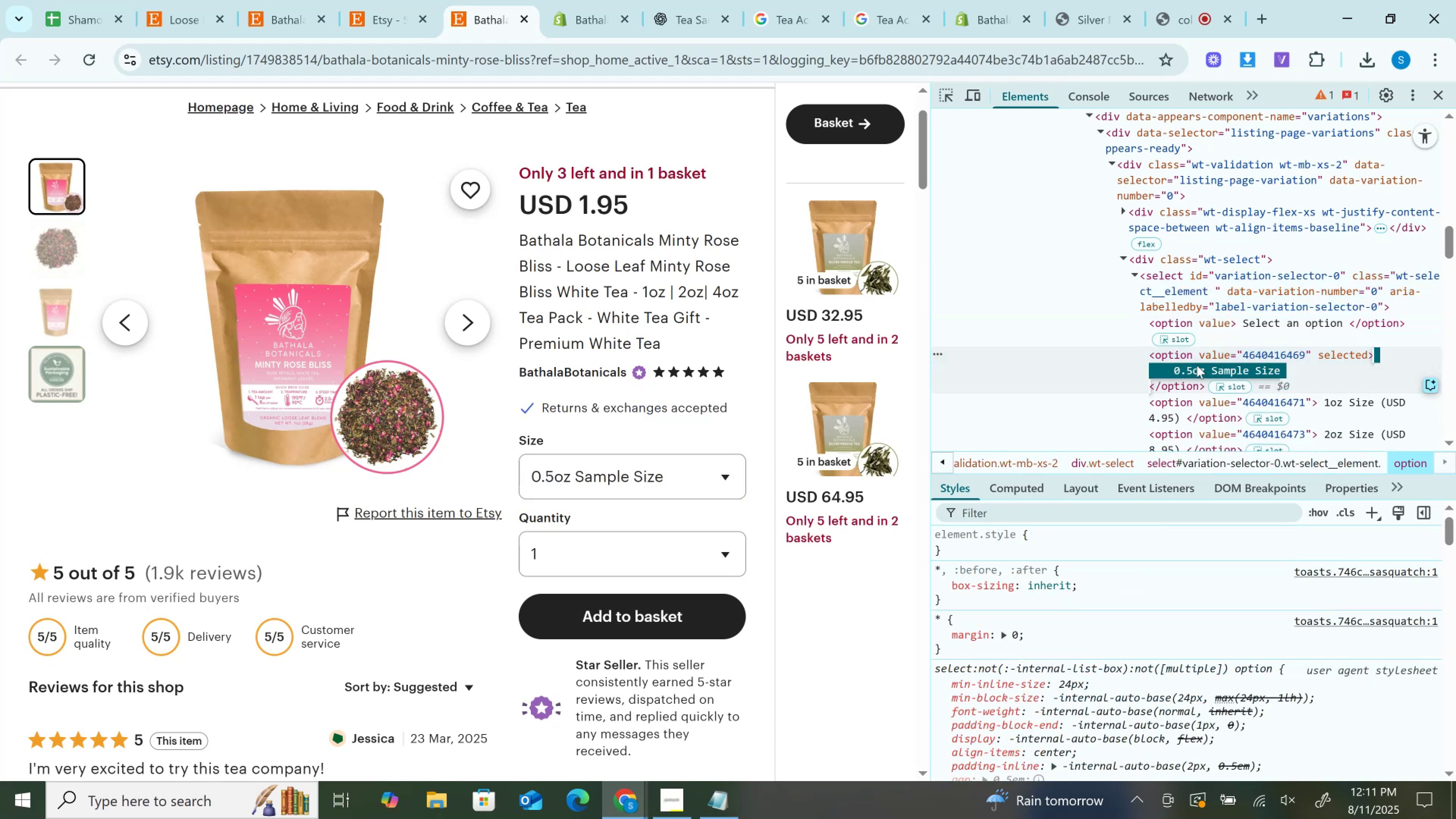 
key(Control+C)
 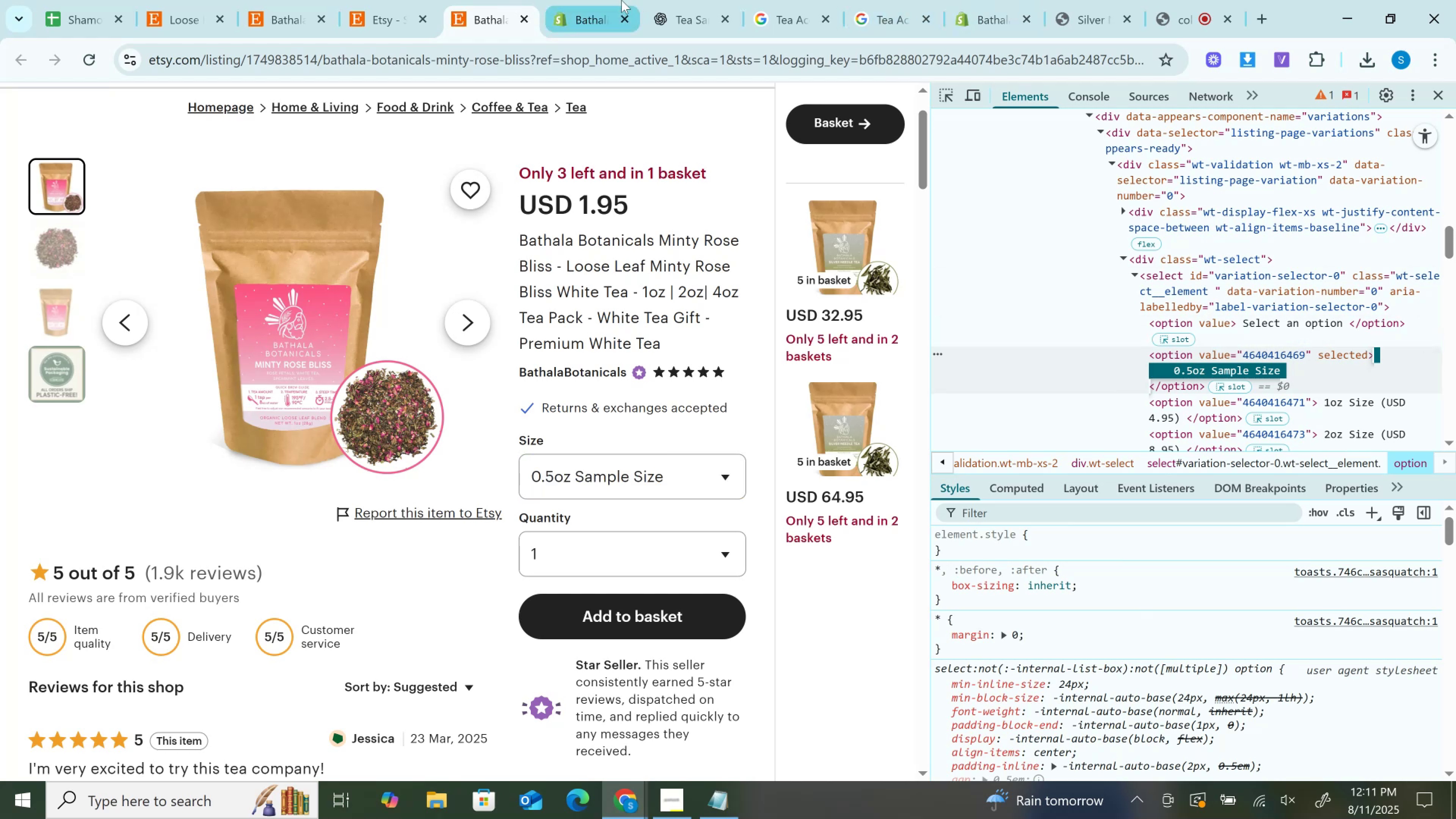 
left_click([579, 0])
 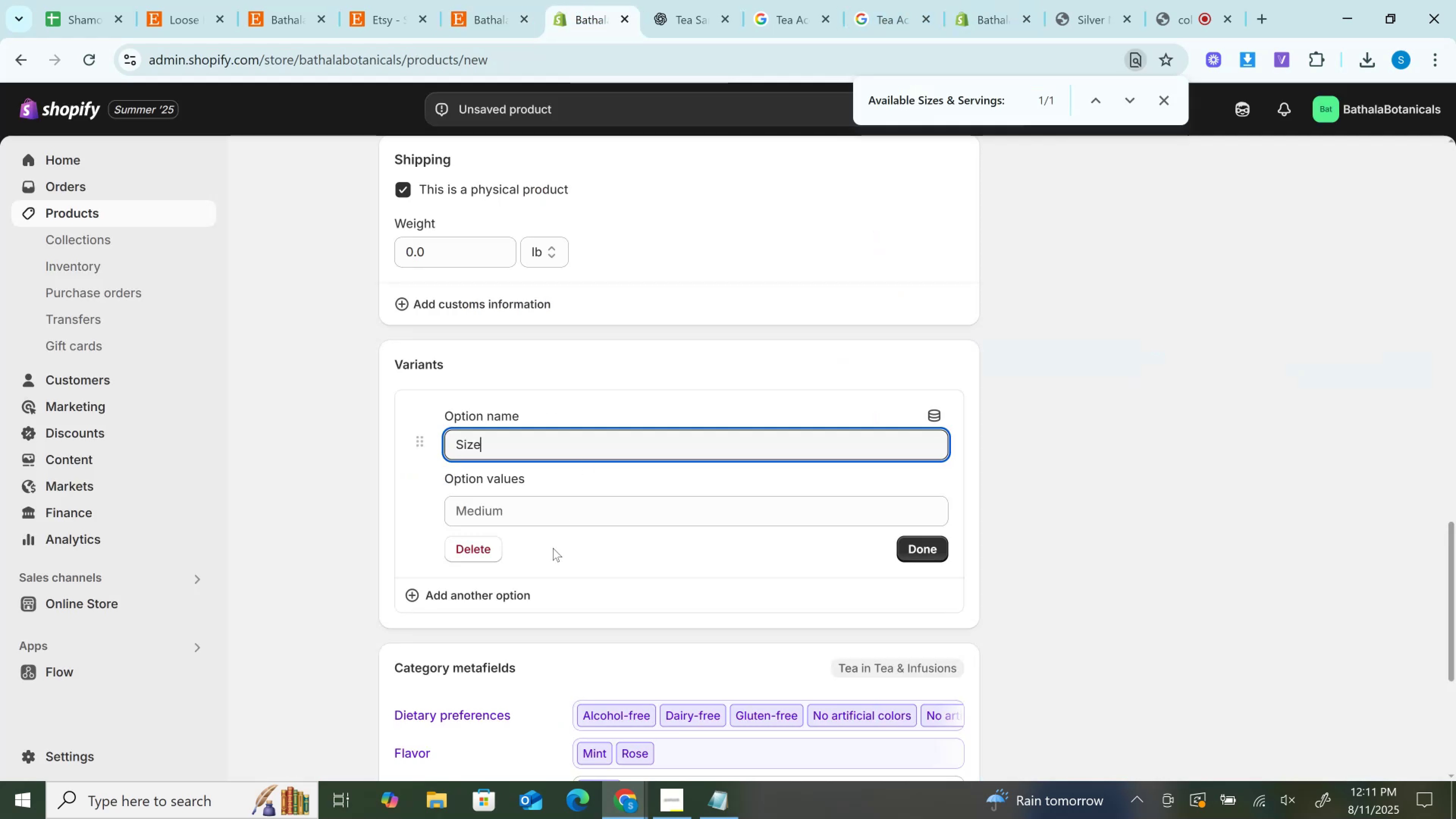 
key(Control+ControlLeft)
 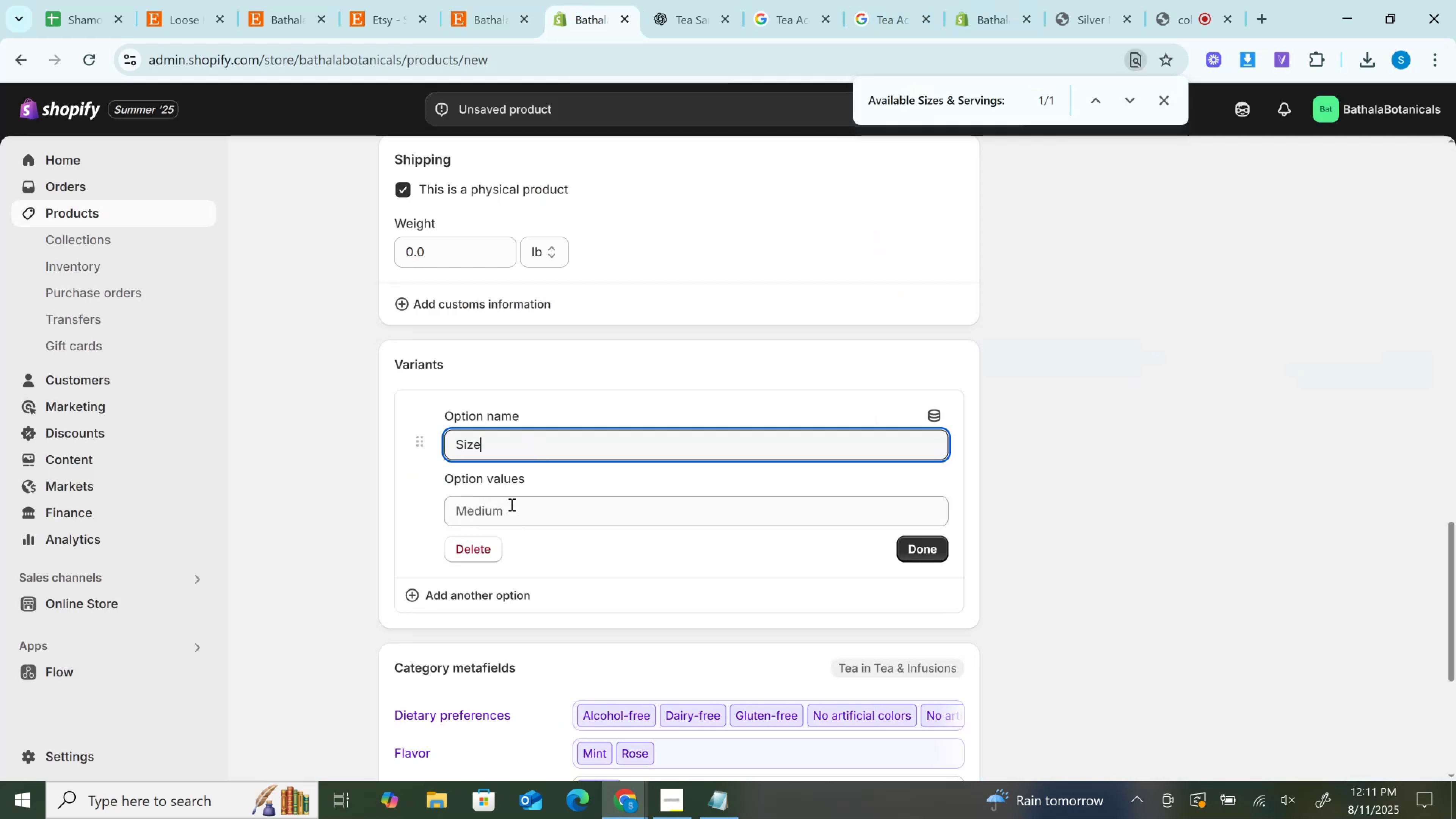 
left_click([511, 504])
 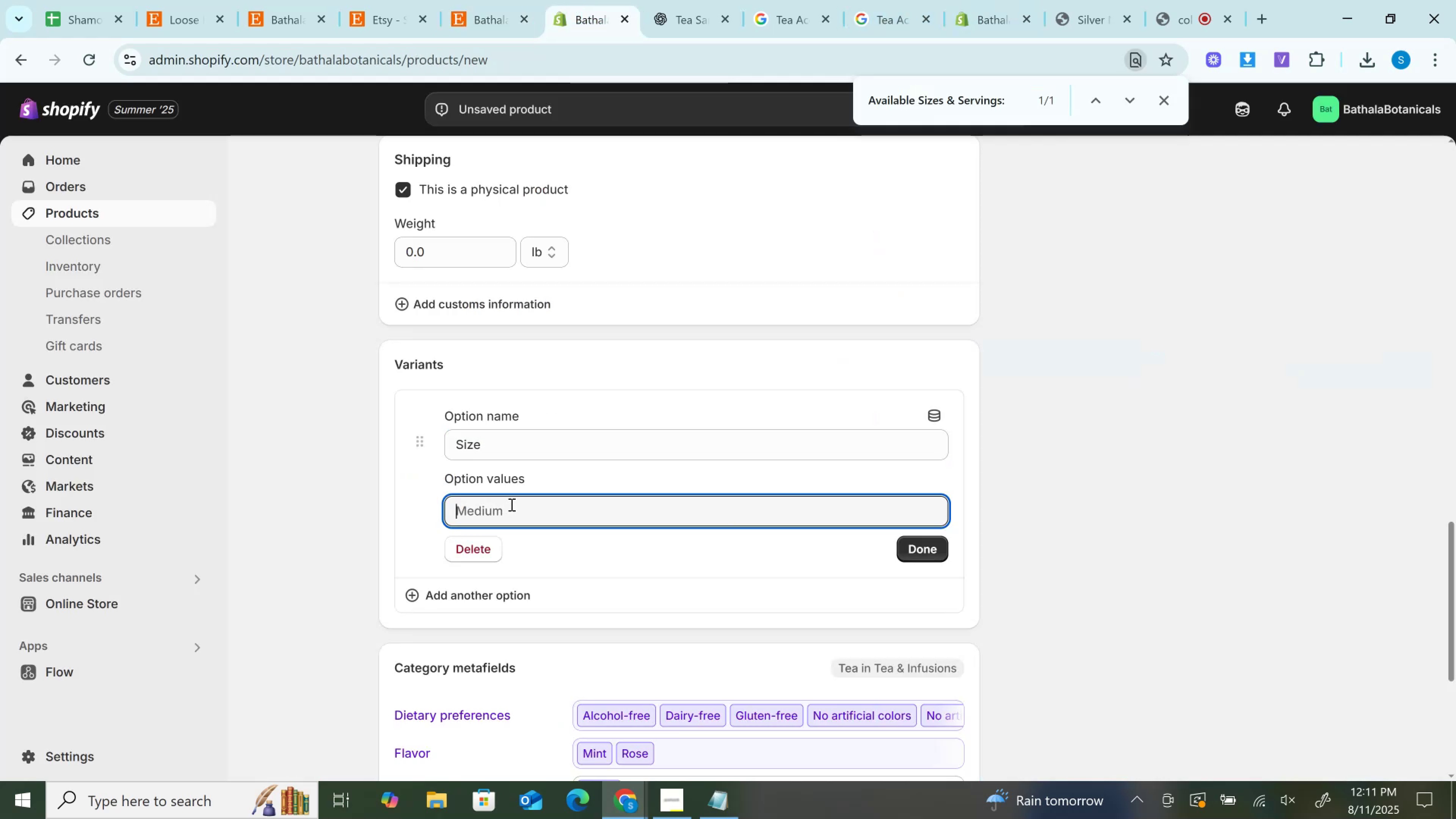 
key(Control+V)
 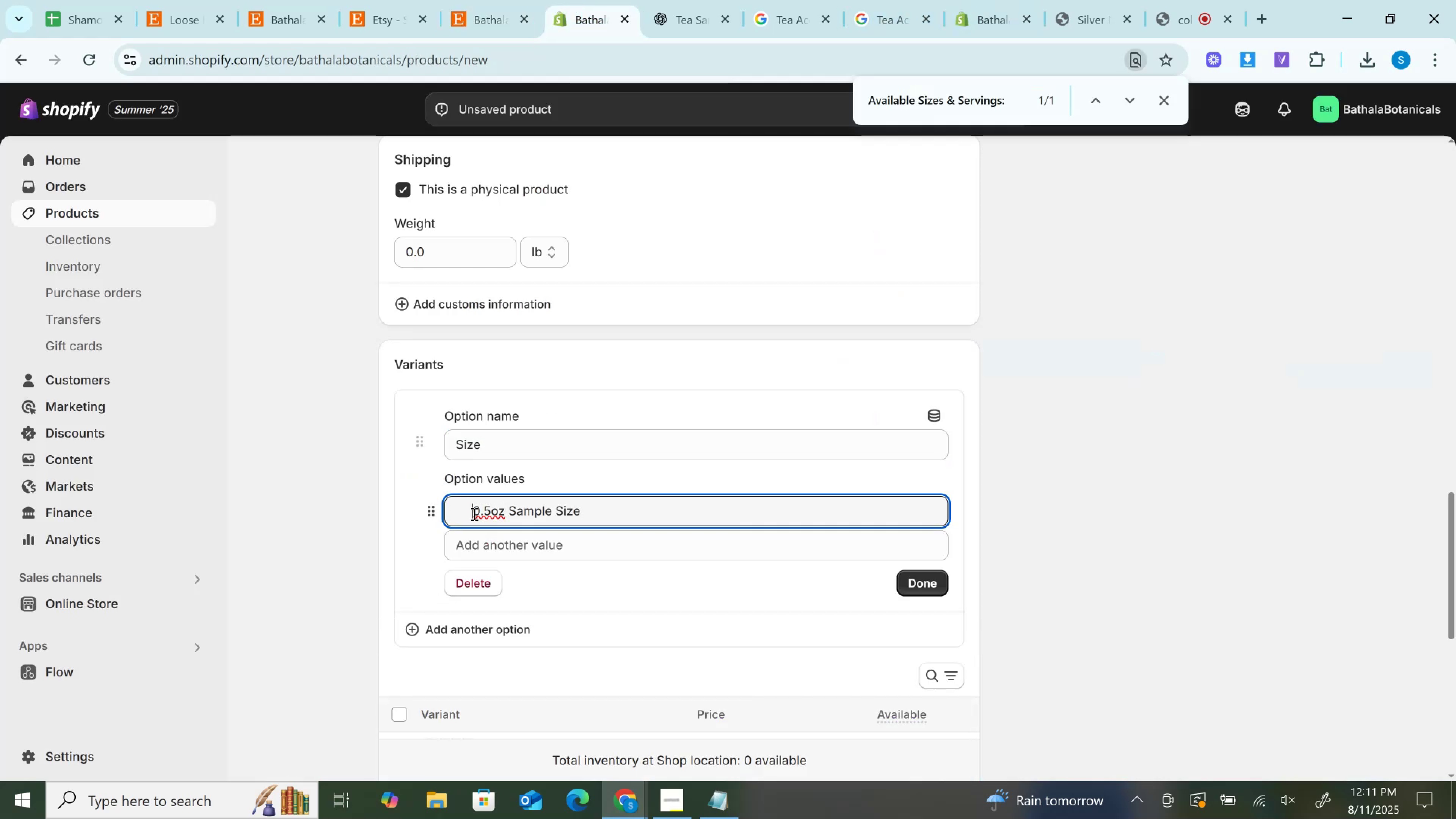 
key(Backspace)
 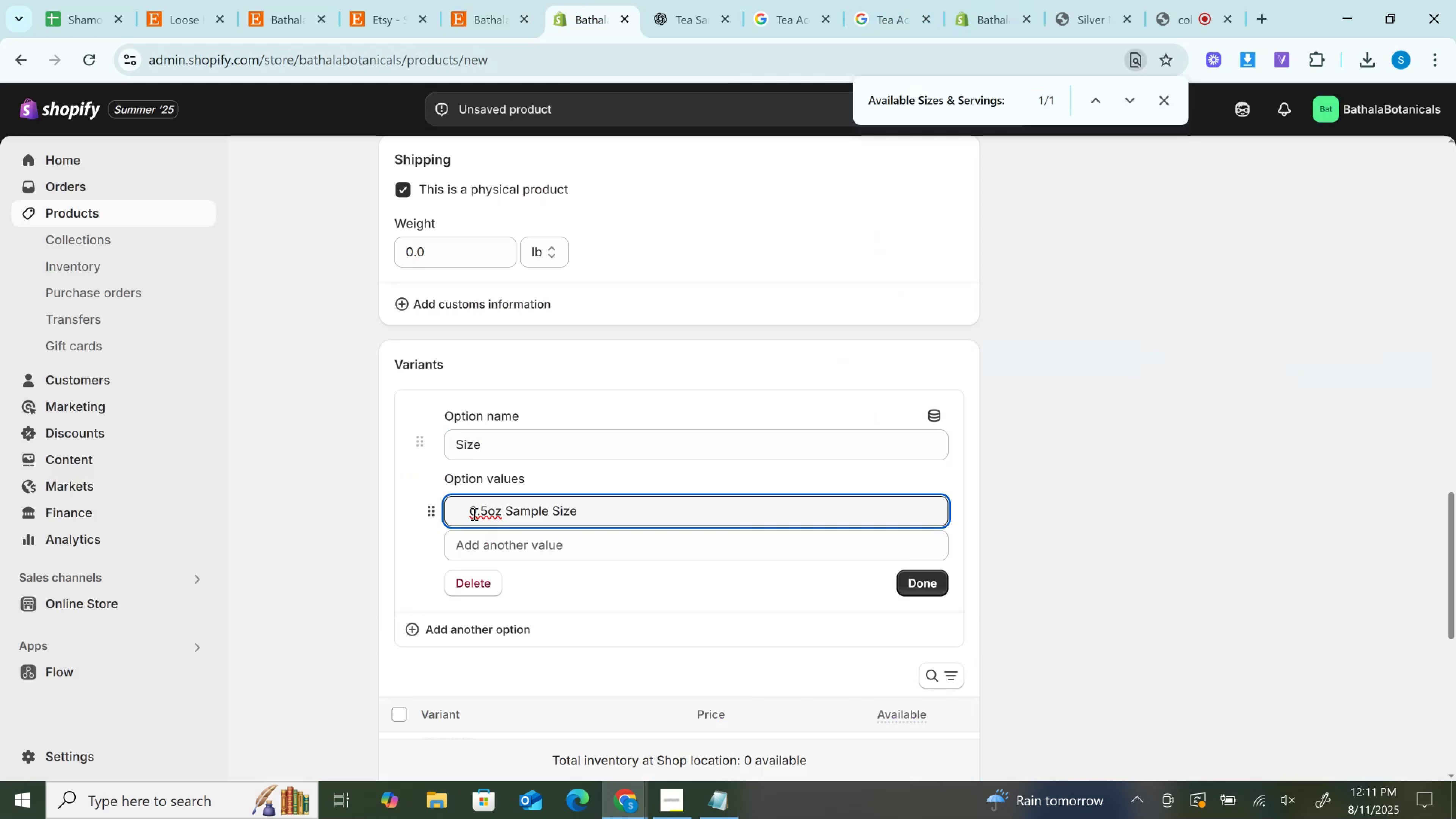 
key(Backspace)
 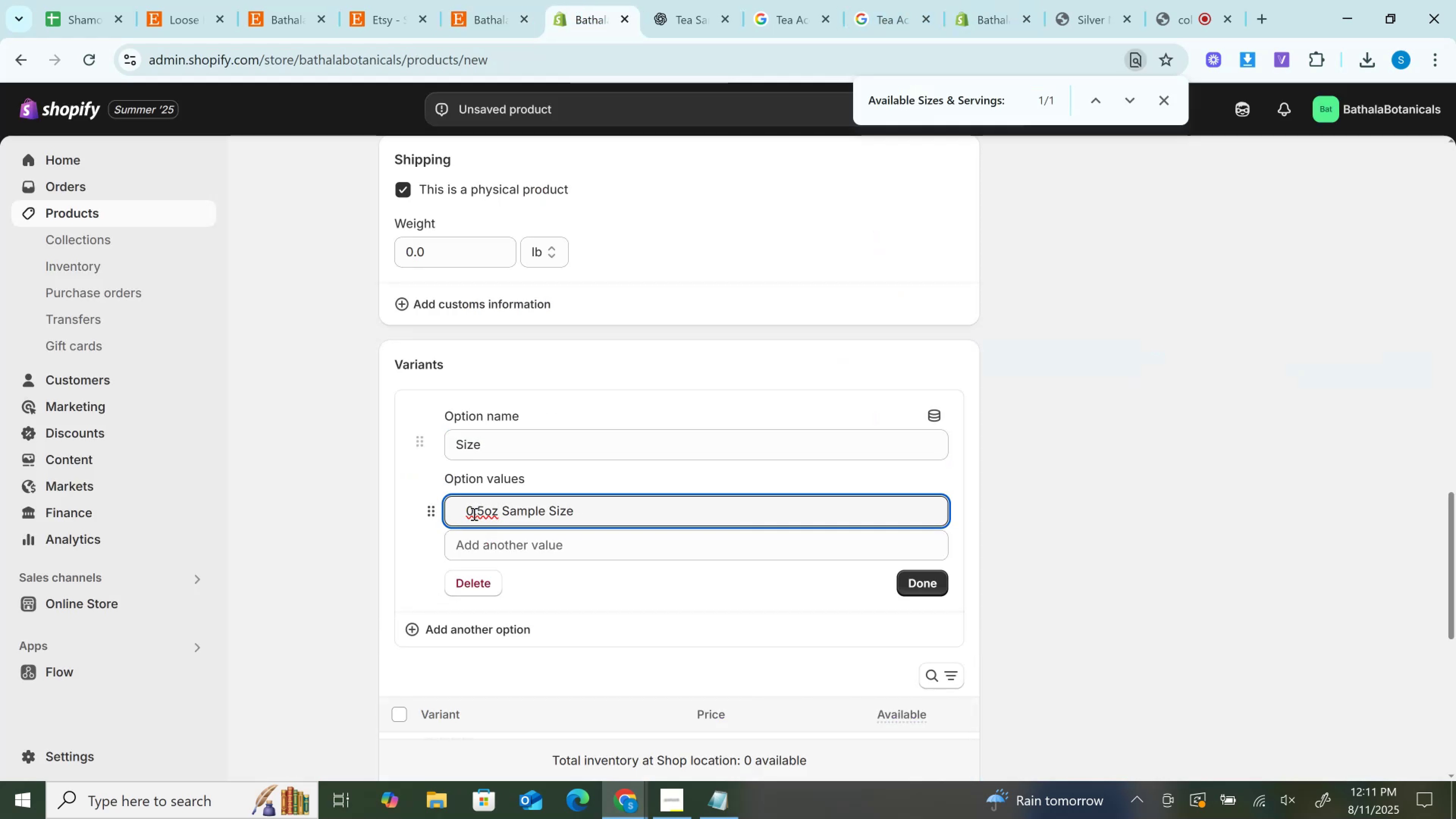 
key(Backspace)
 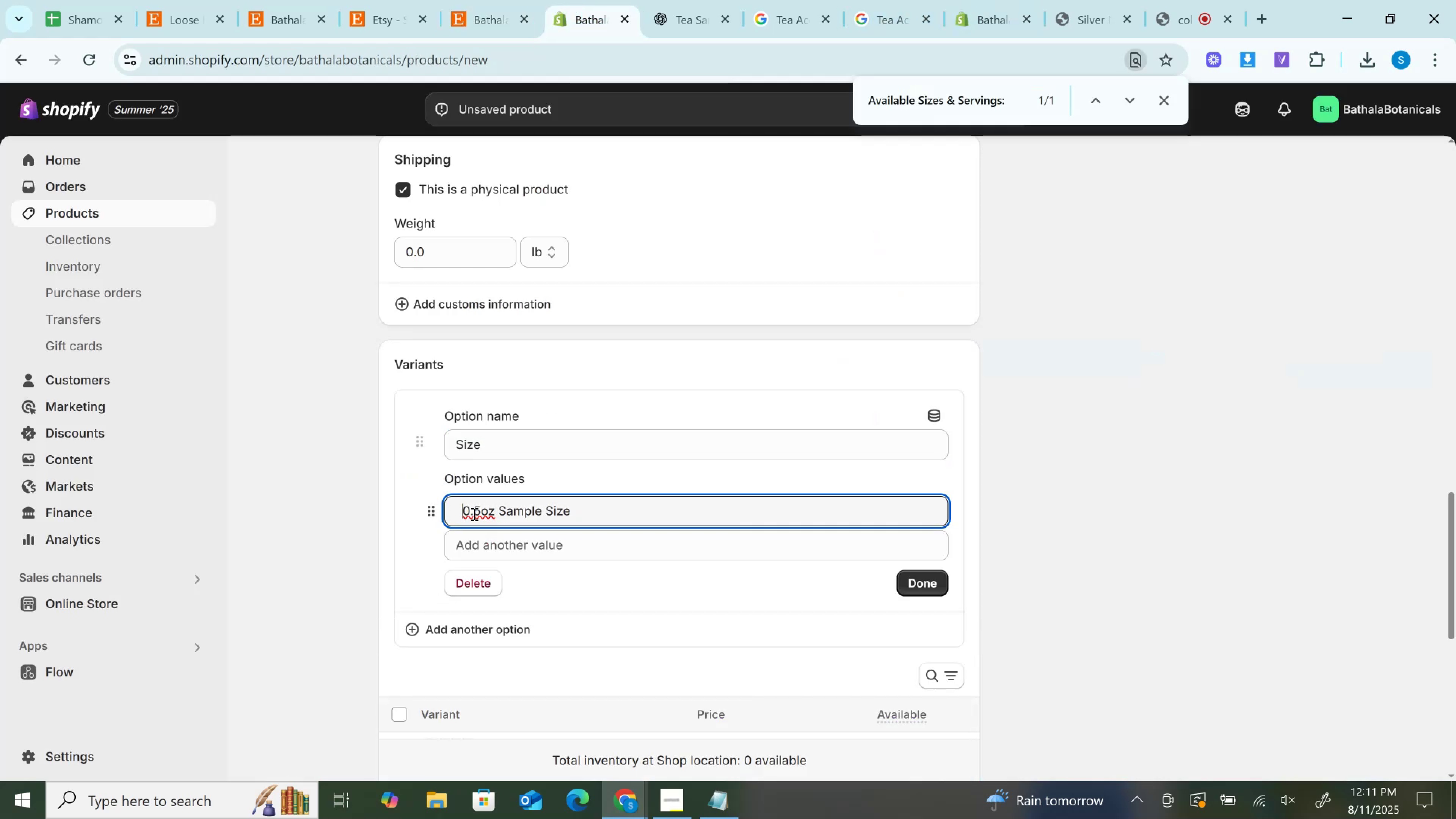 
key(Backspace)
 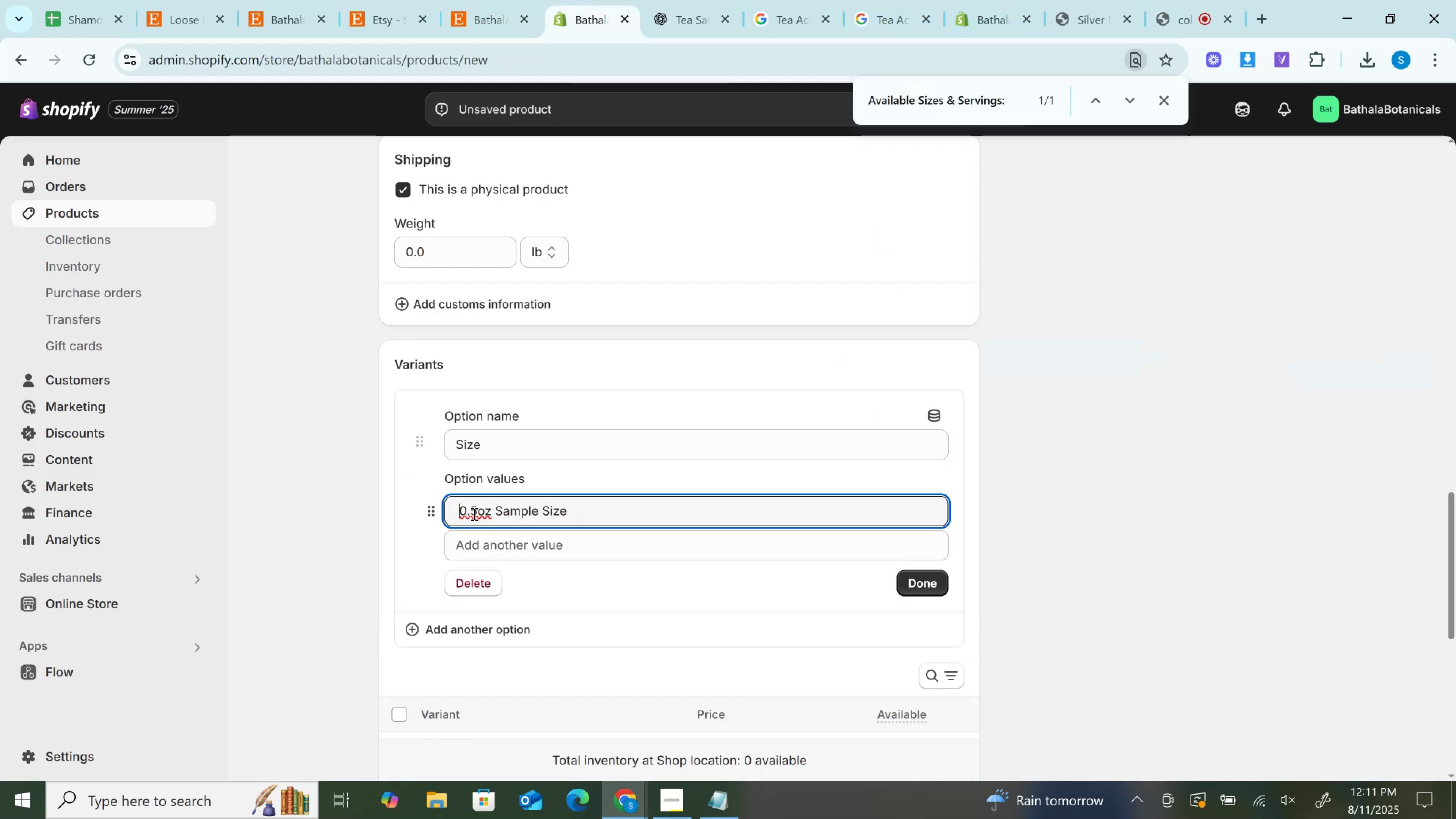 
hold_key(key=Backspace, duration=0.45)
 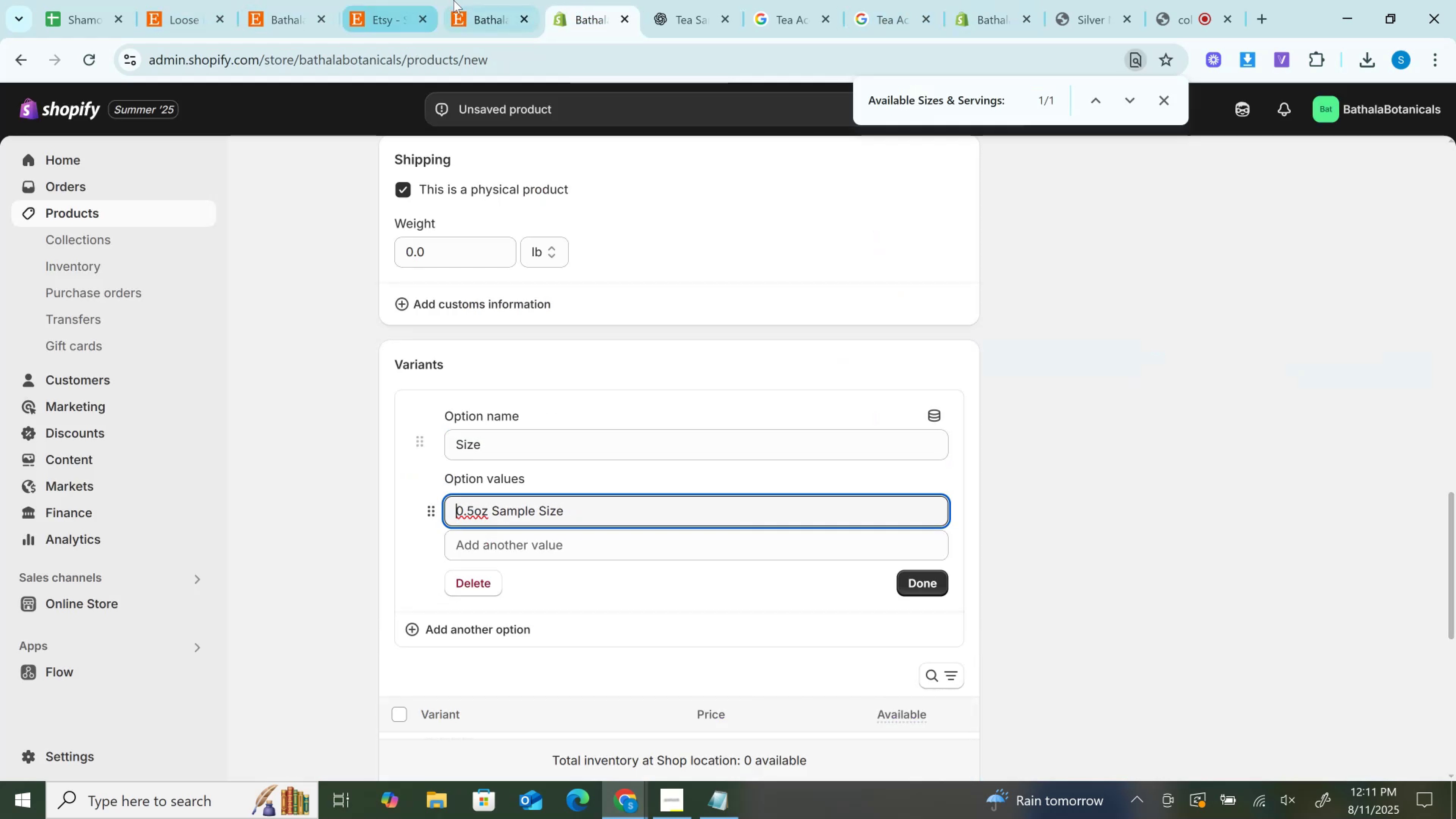 
left_click([487, 0])
 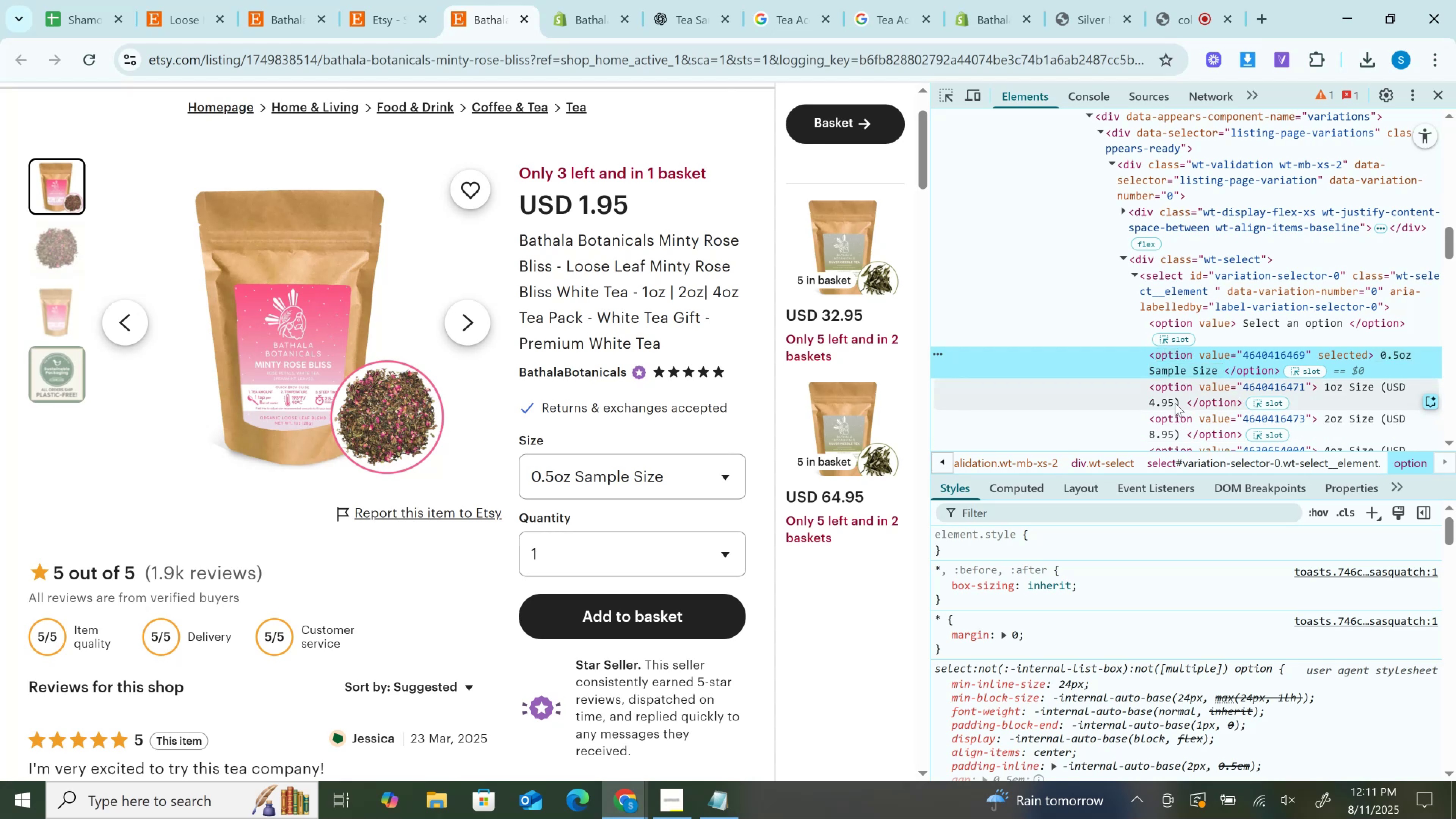 
double_click([1173, 402])
 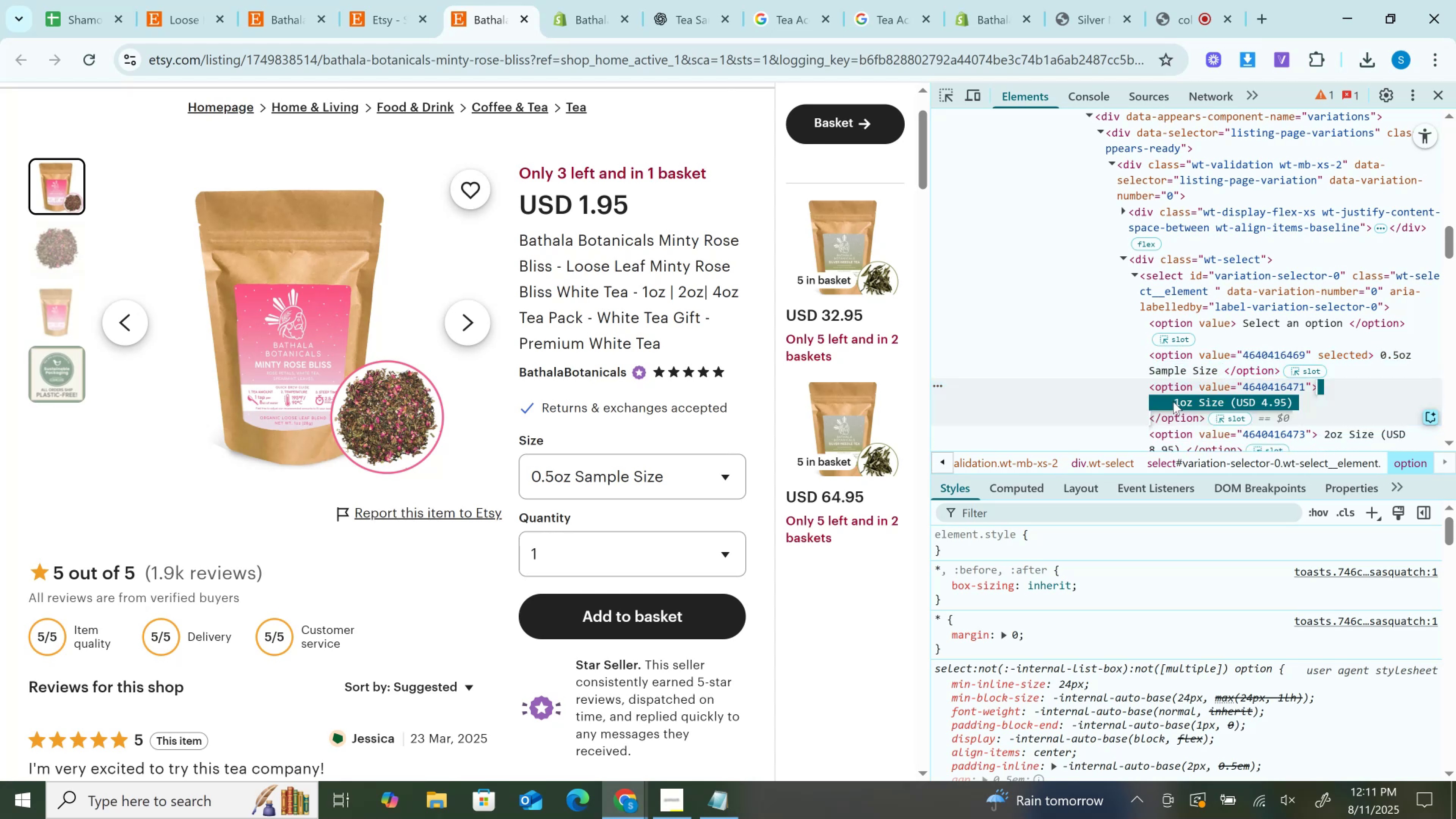 
key(Control+C)
 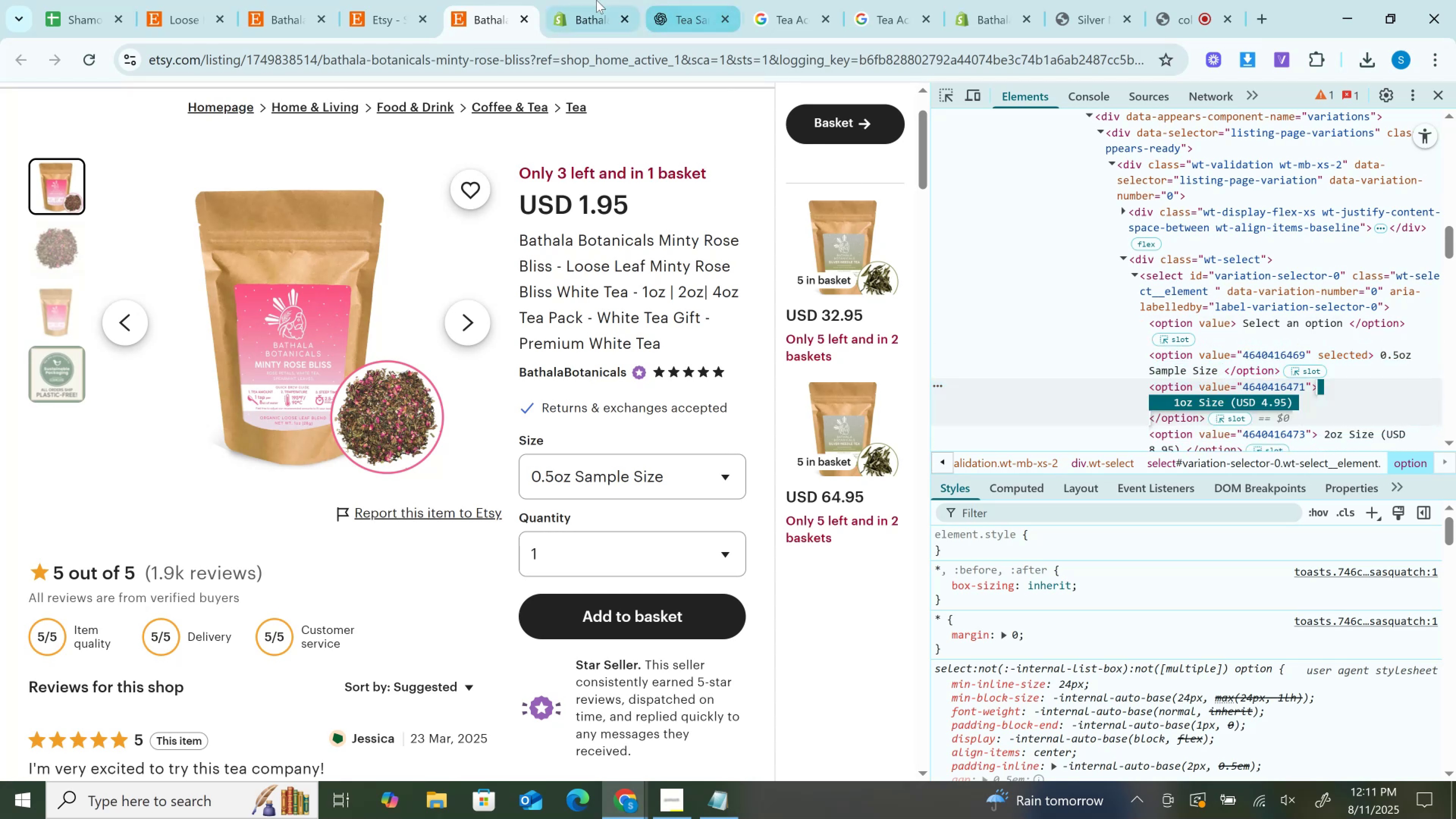 
left_click([593, 0])
 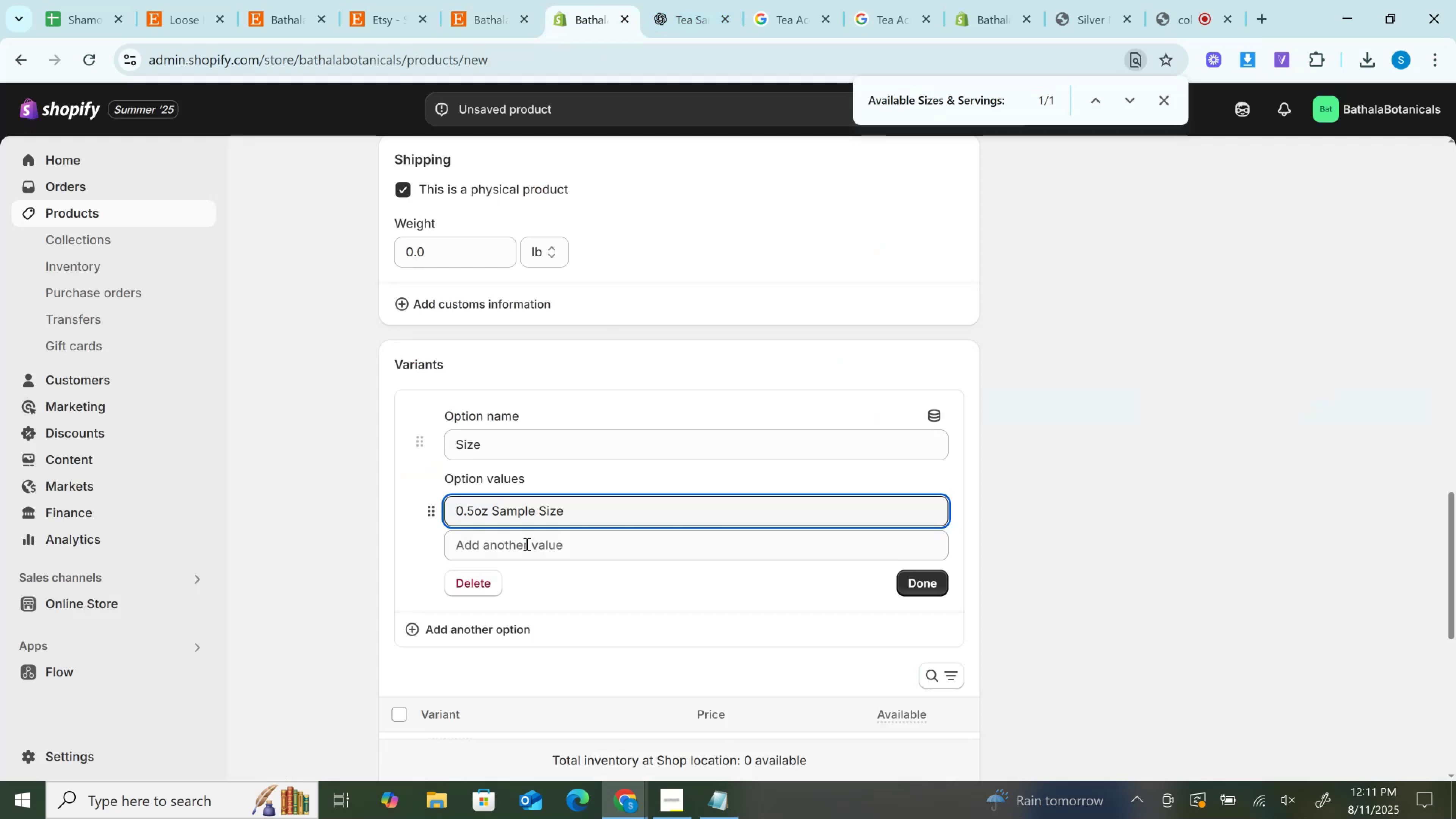 
left_click([522, 555])
 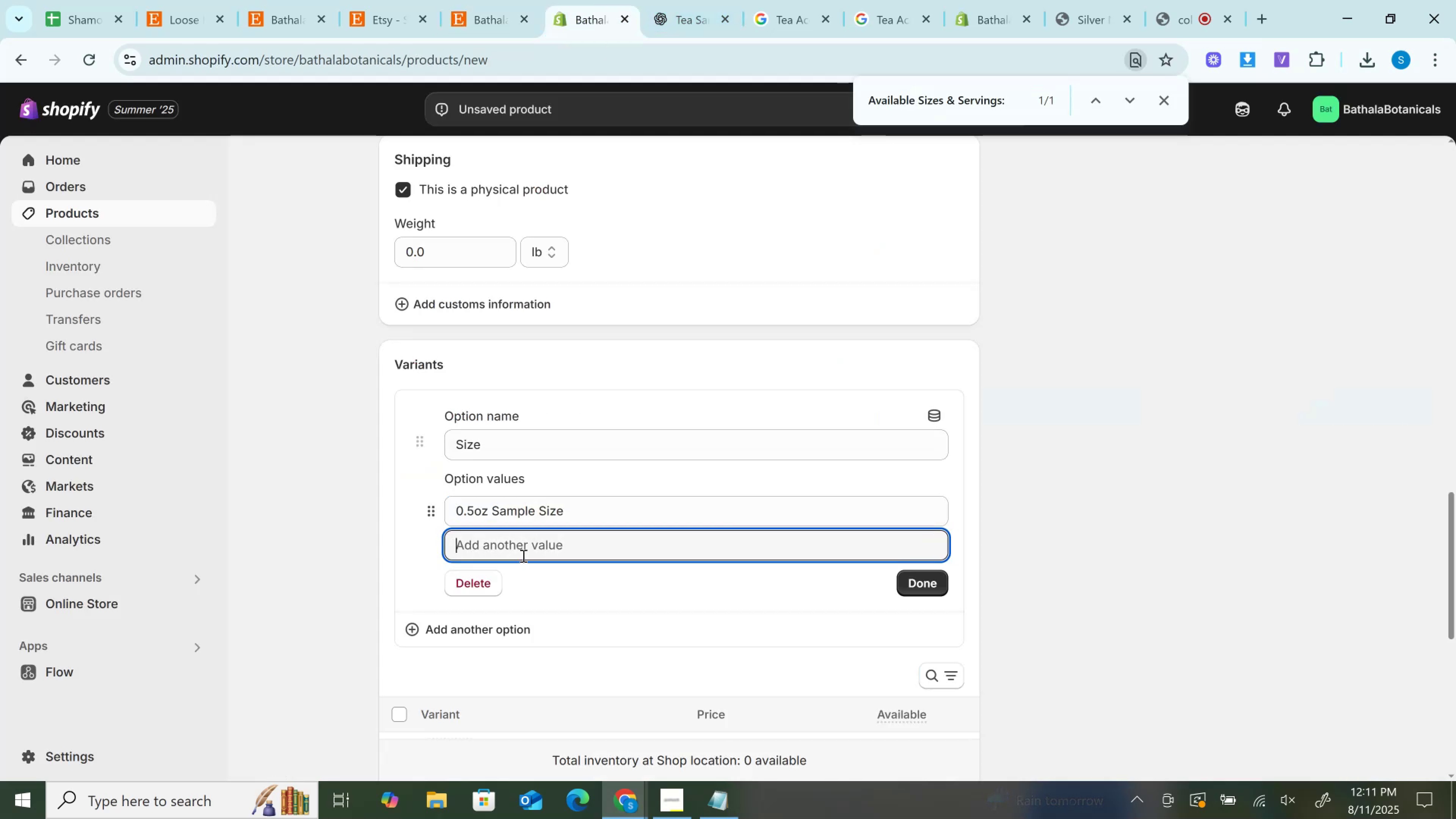 
key(Control+V)
 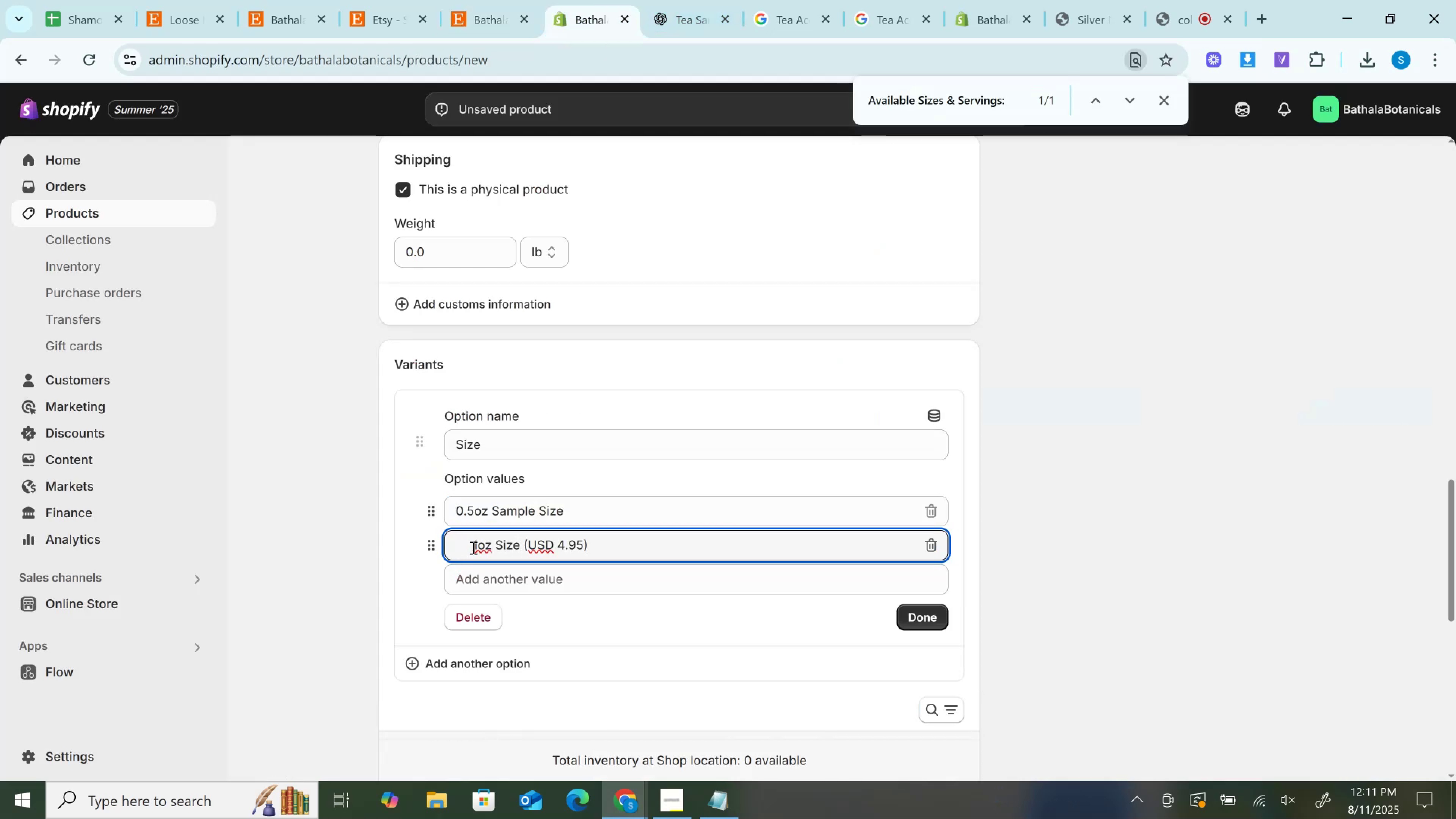 
left_click([472, 548])
 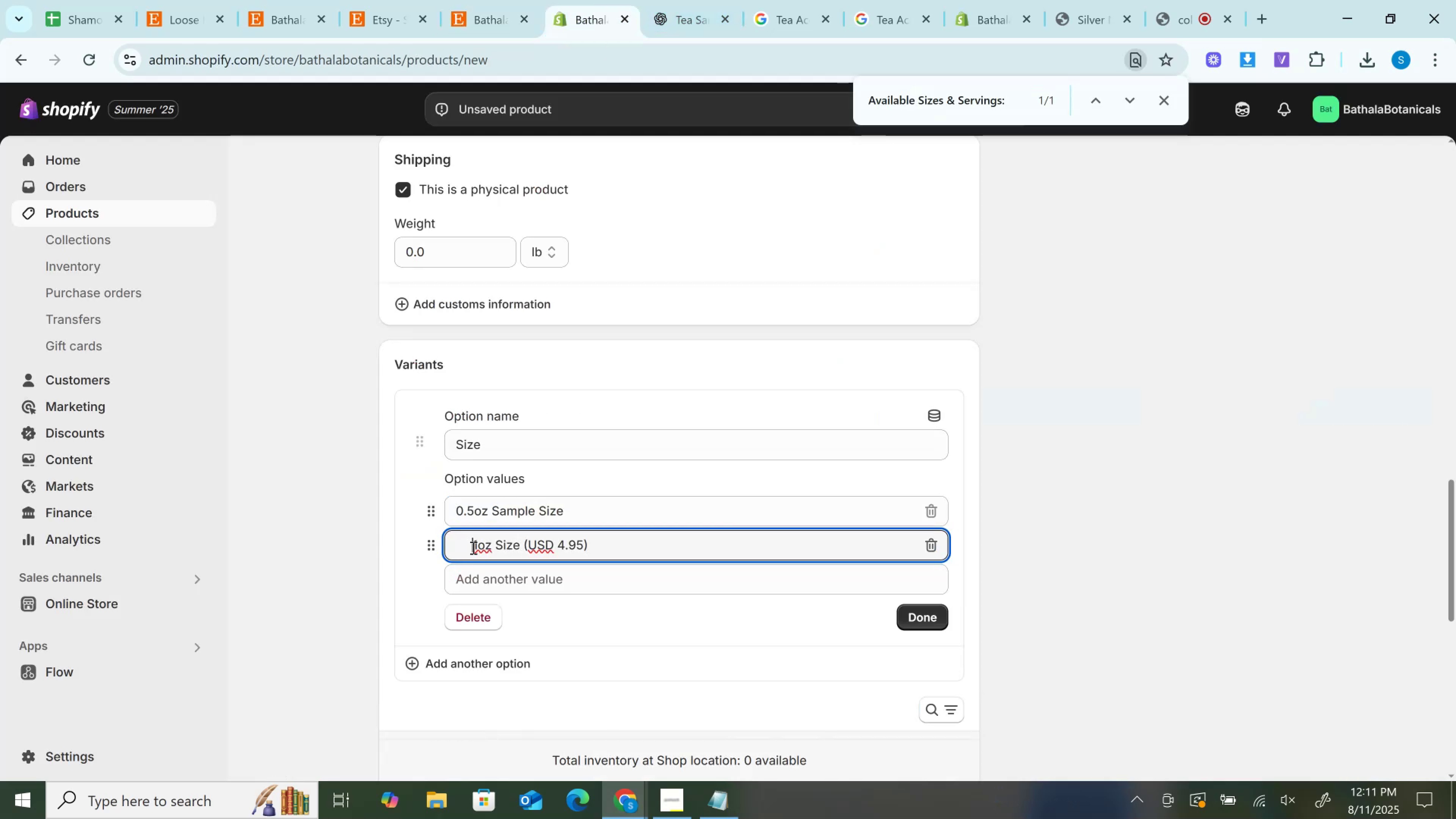 
key(Backspace)
 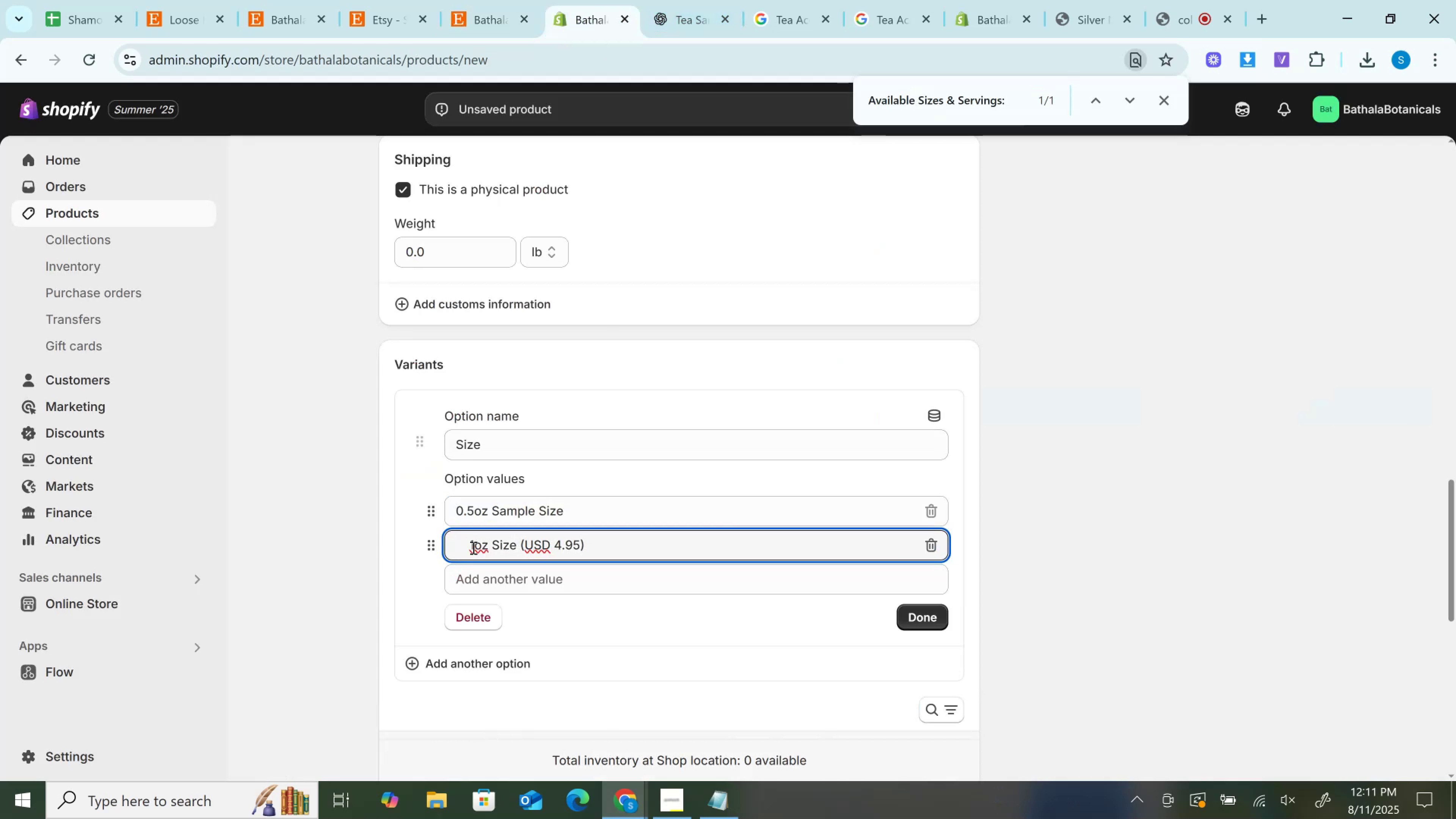 
key(Backspace)
 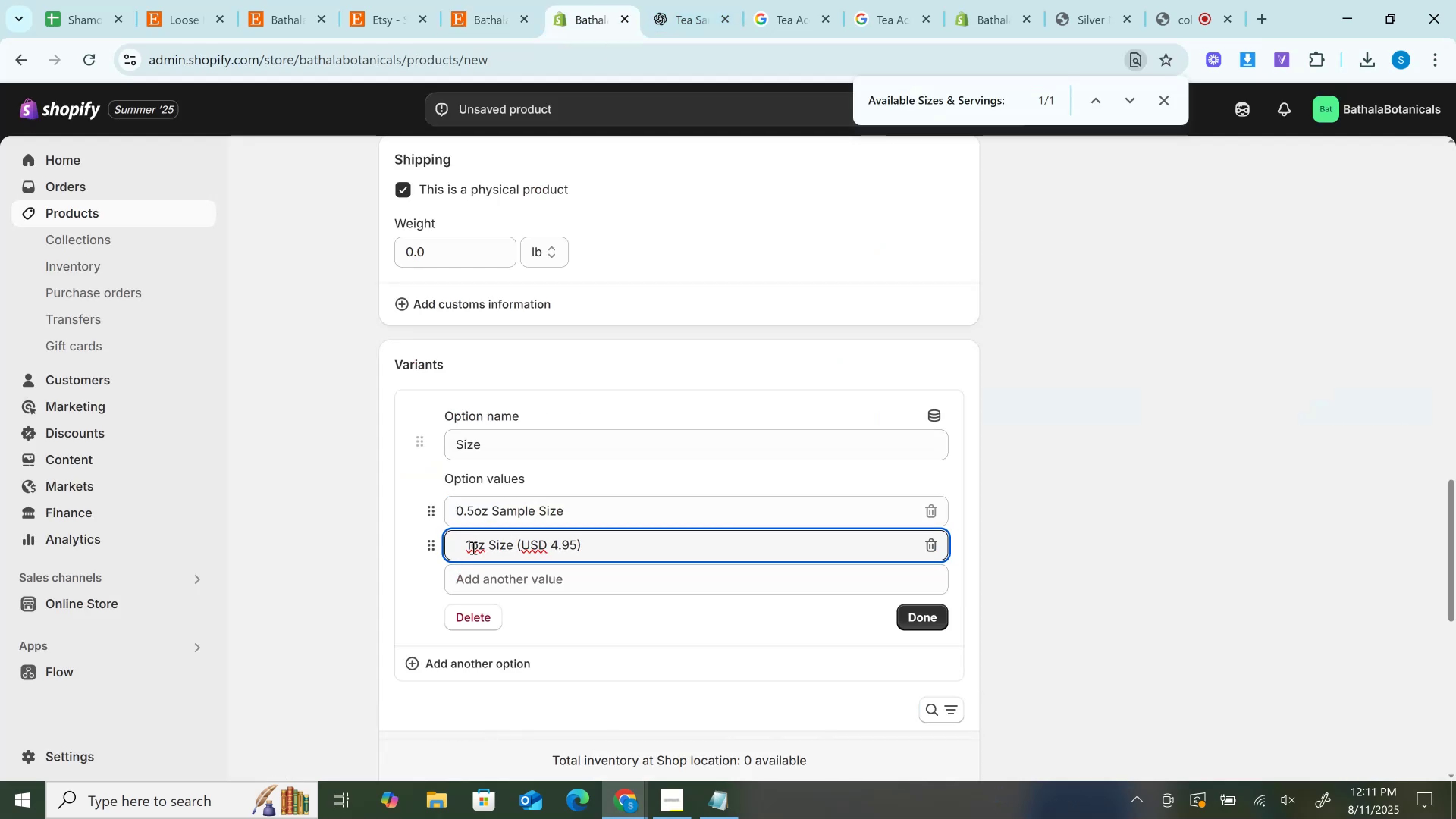 
key(Backspace)
 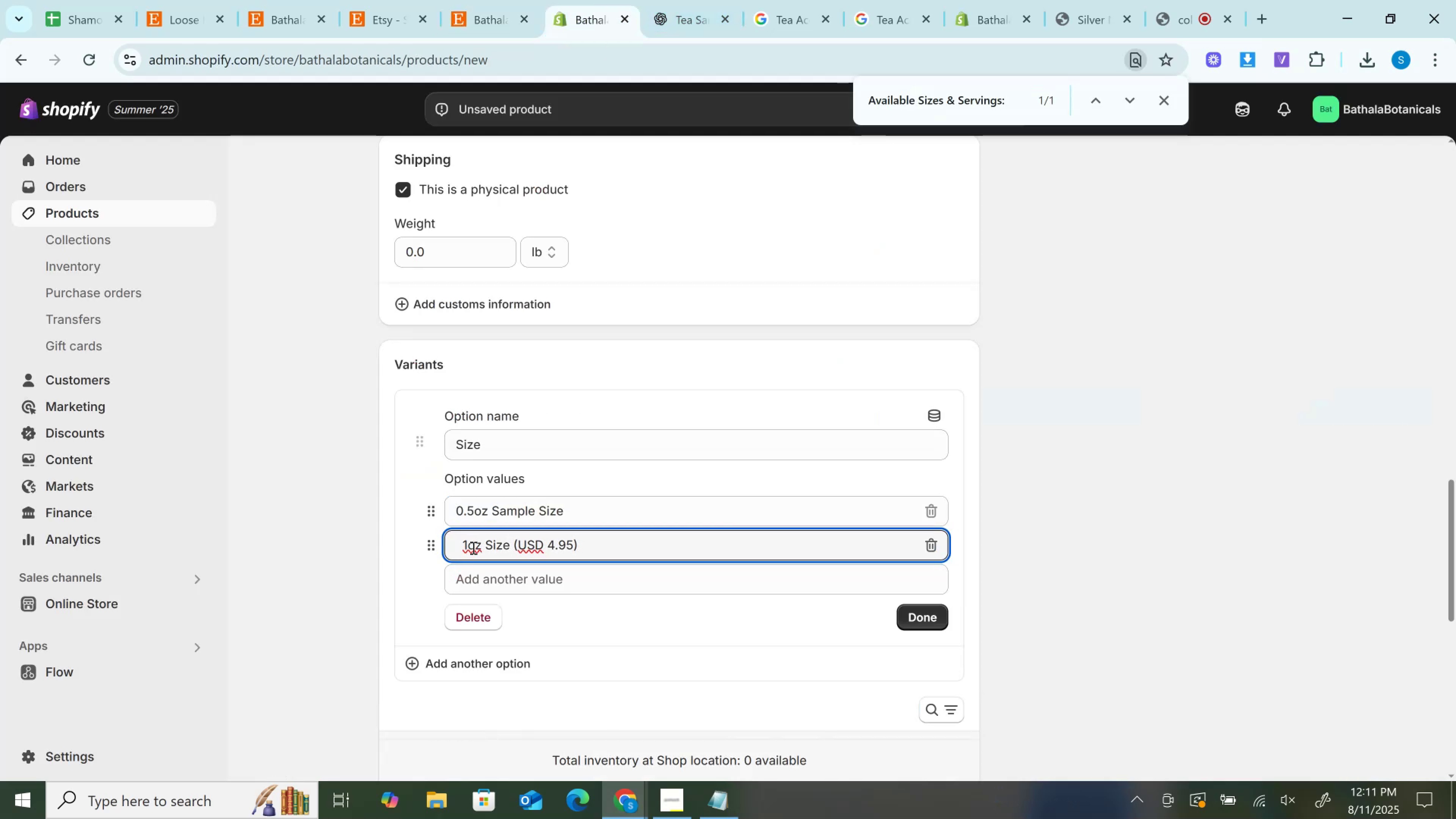 
key(Backspace)
 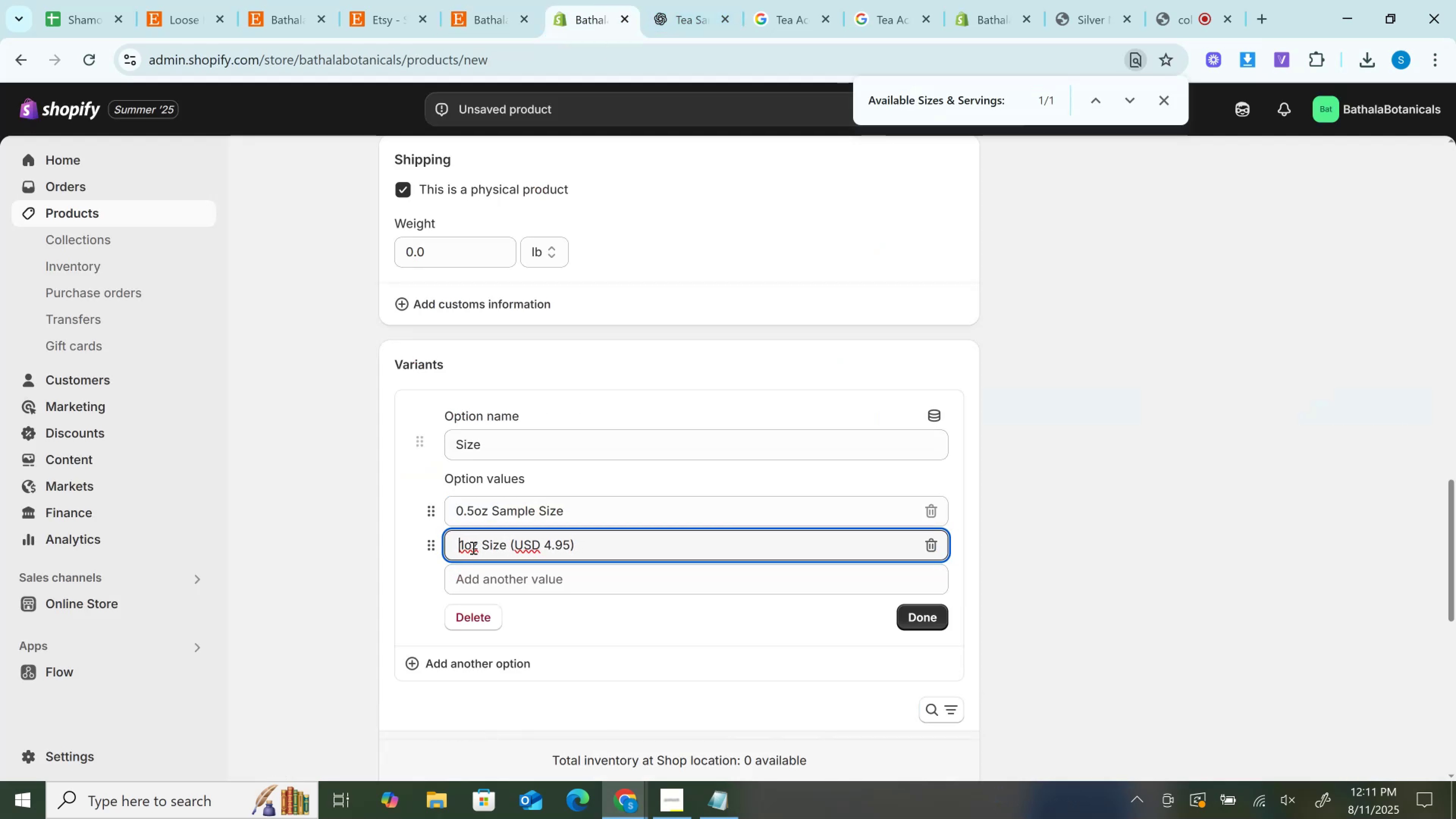 
hold_key(key=Backspace, duration=0.94)
 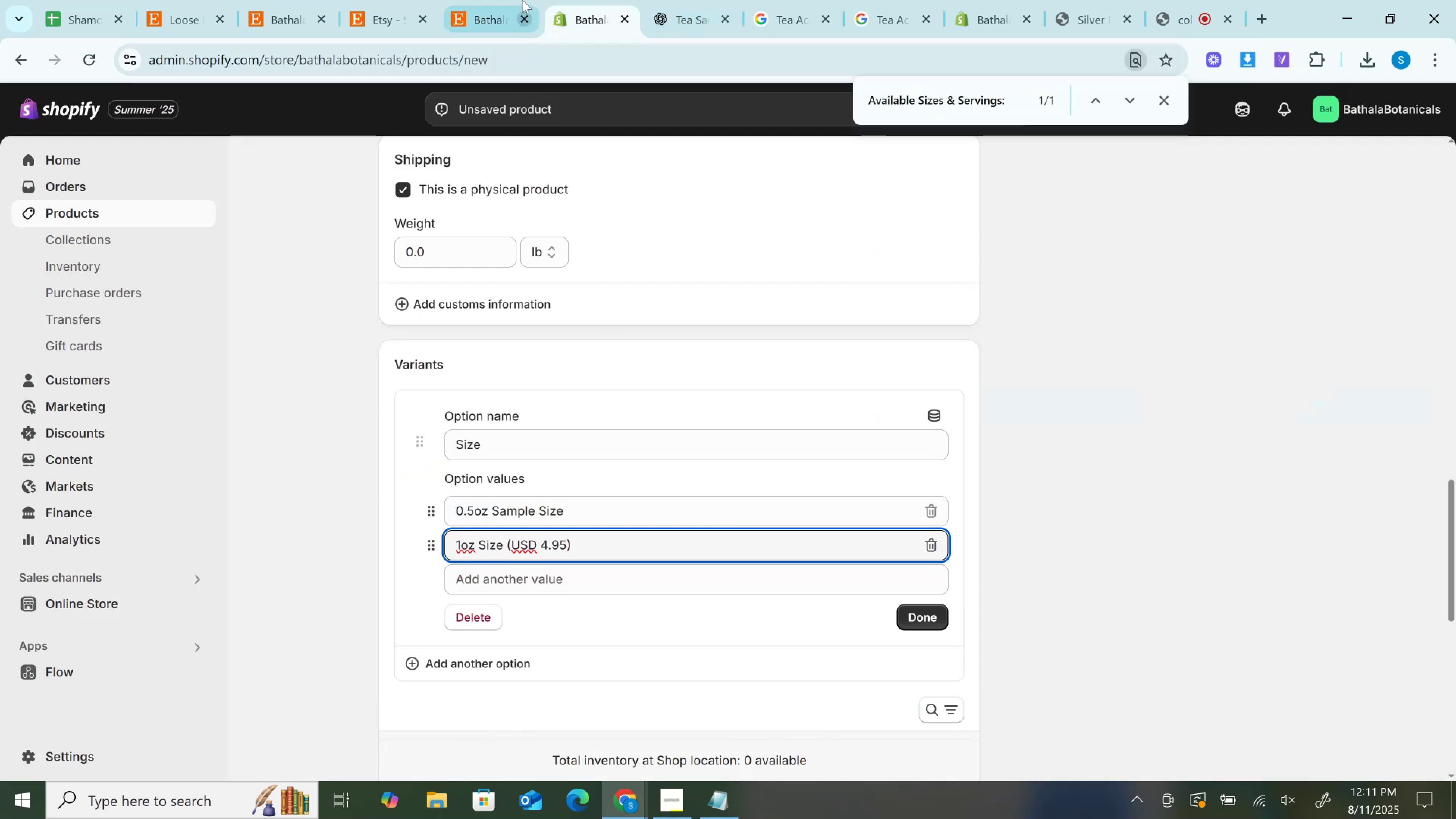 
left_click([486, 0])
 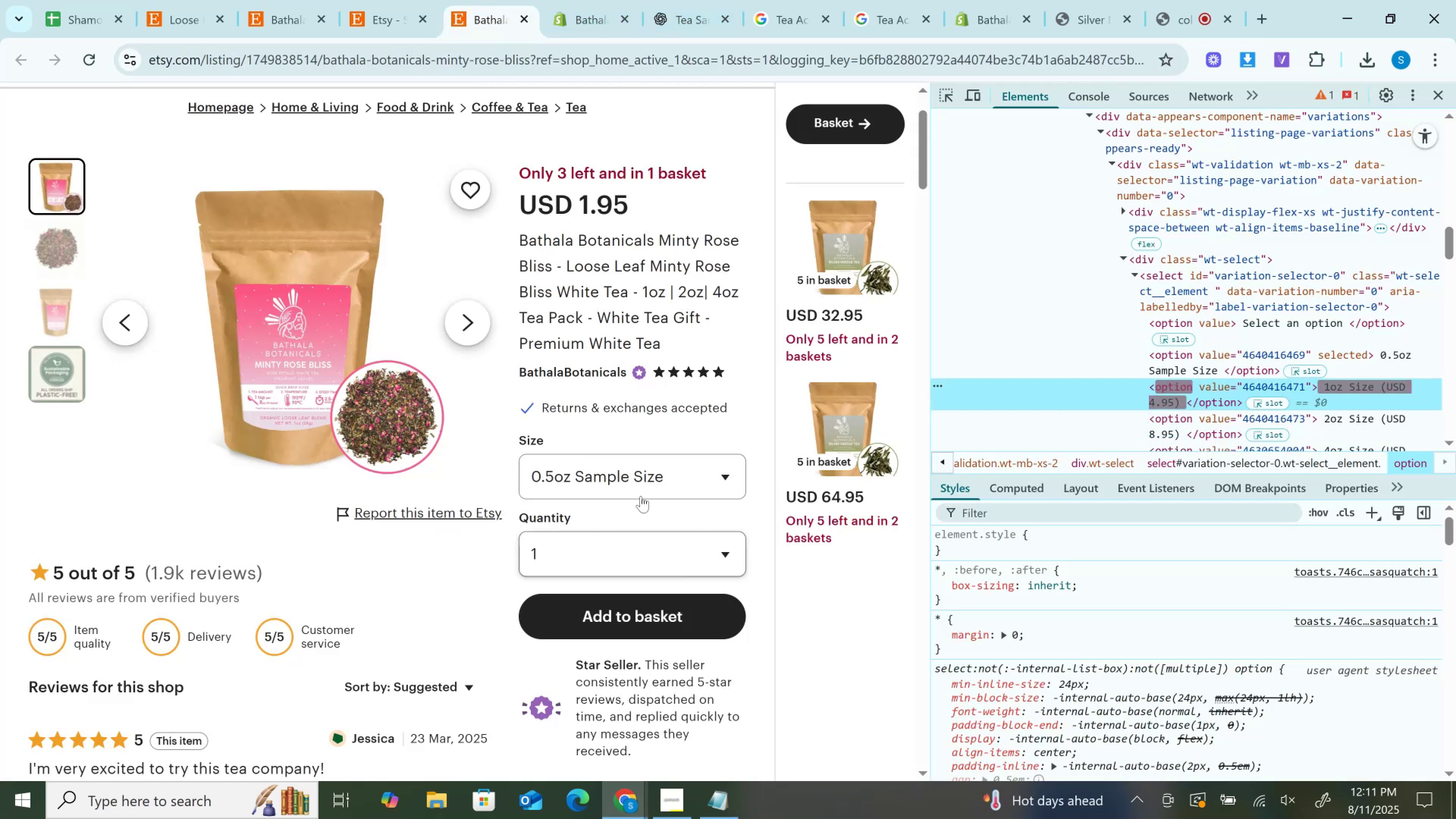 
left_click([640, 472])
 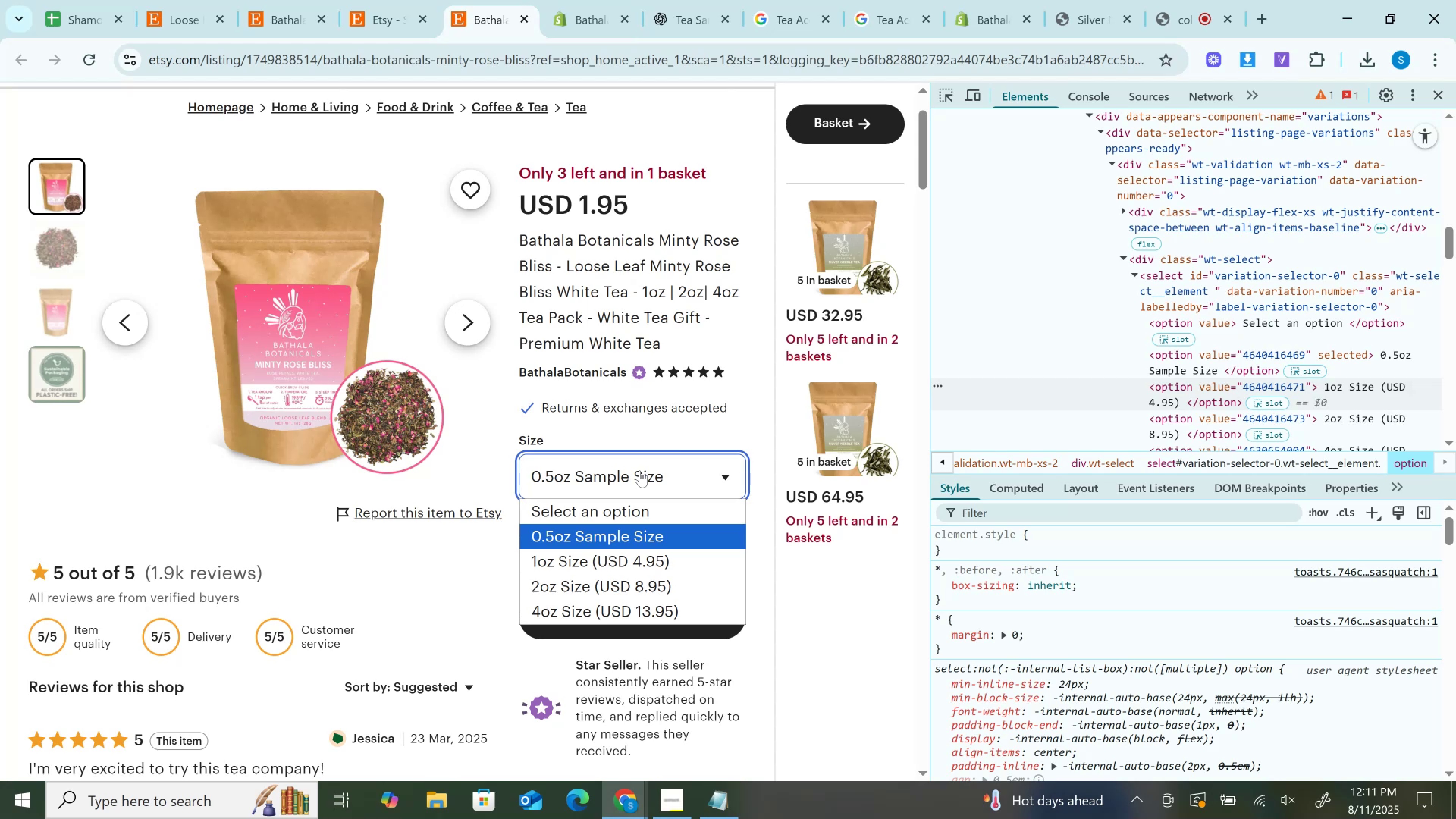 
wait(21.19)
 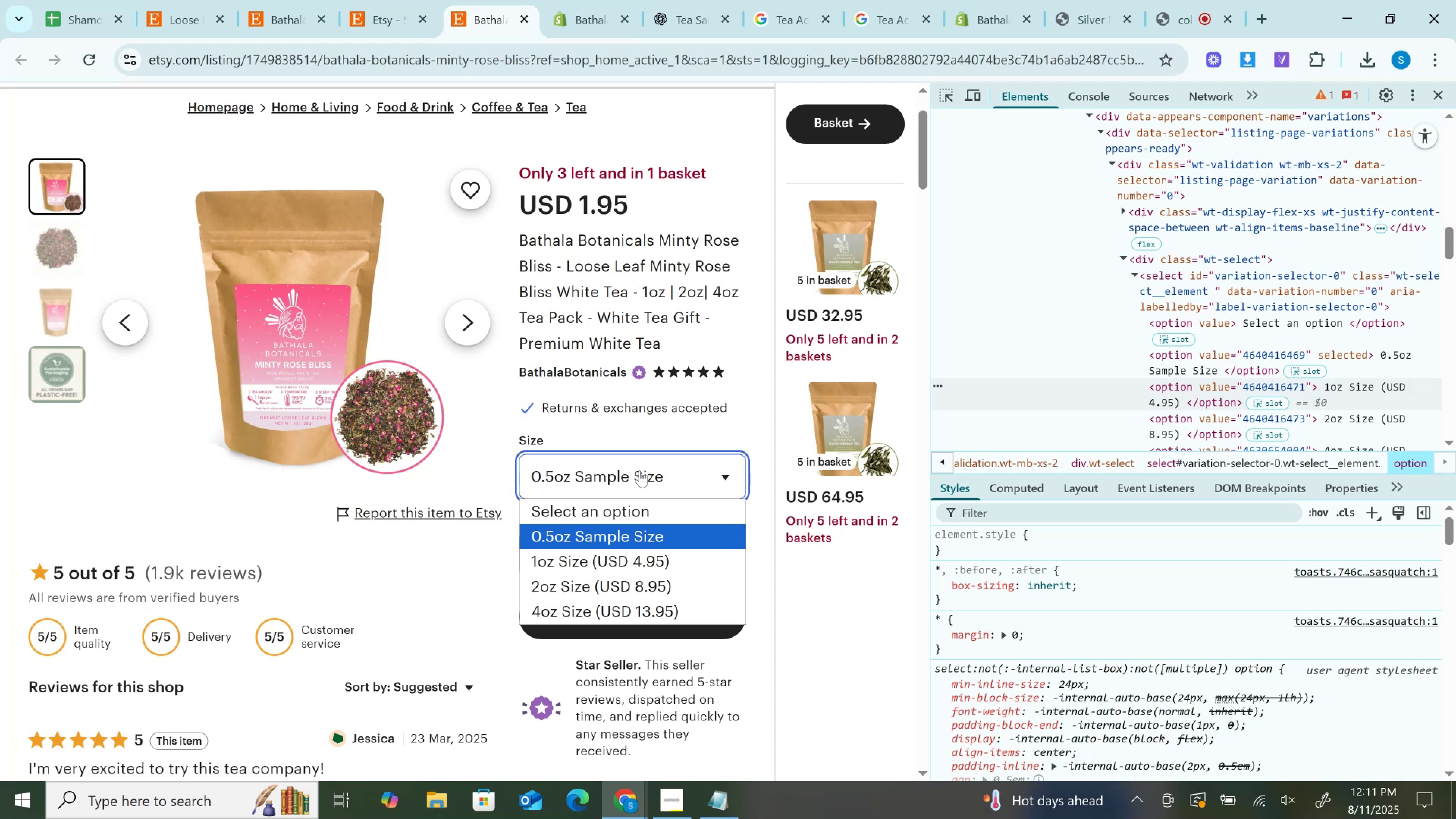 
scroll: coordinate [1174, 406], scroll_direction: down, amount: 1.0
 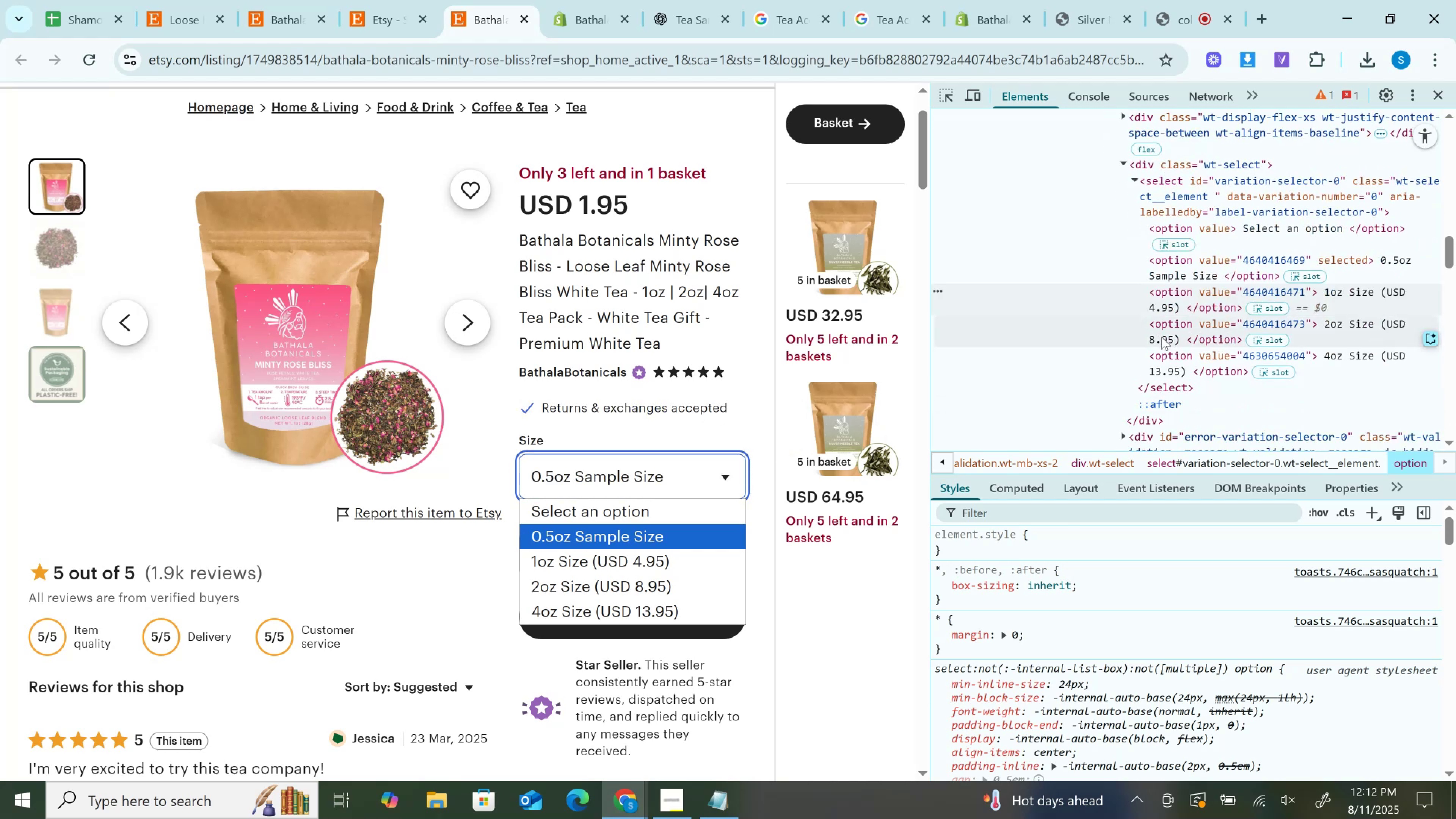 
double_click([1161, 337])
 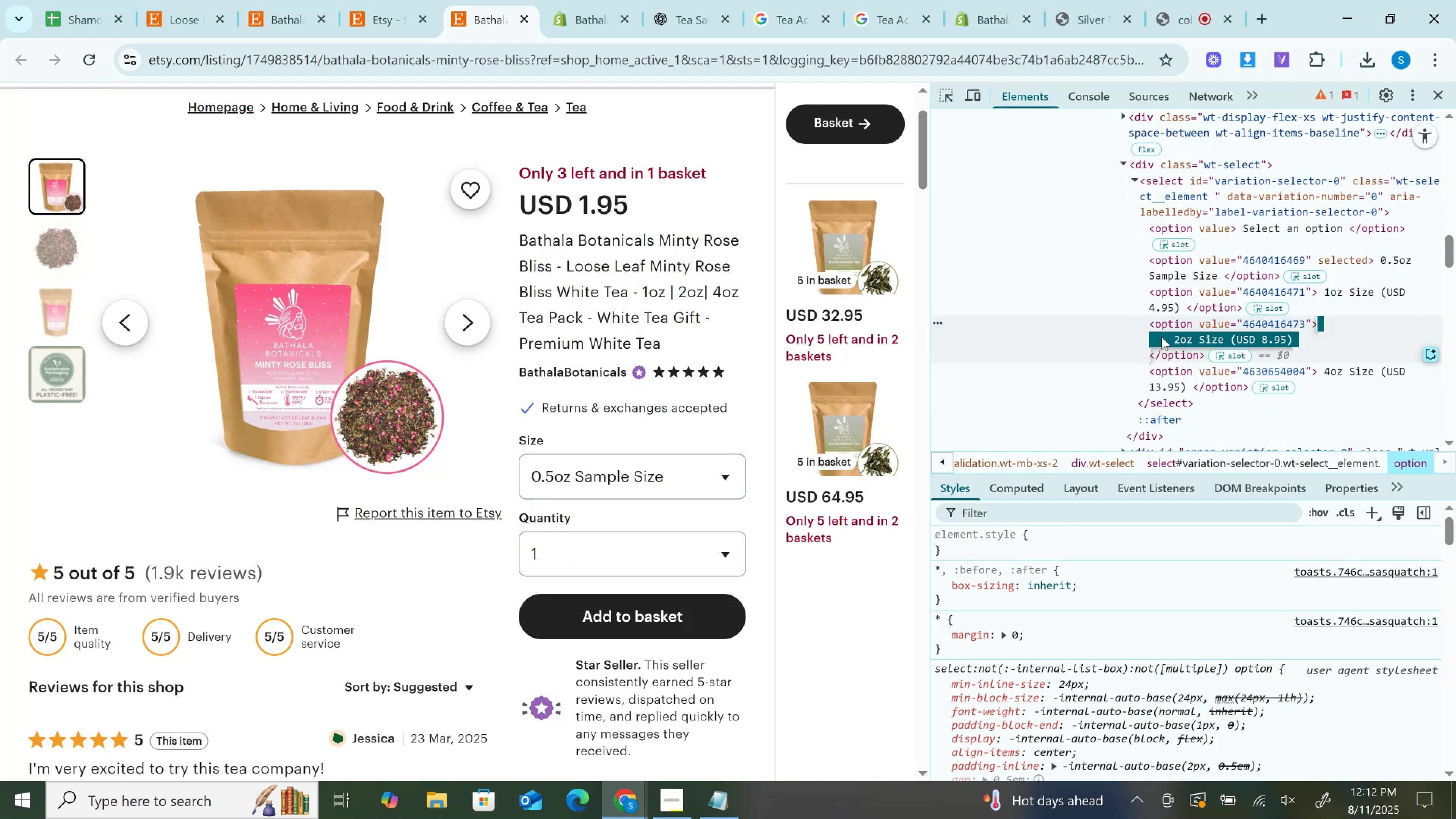 
key(Control+C)
 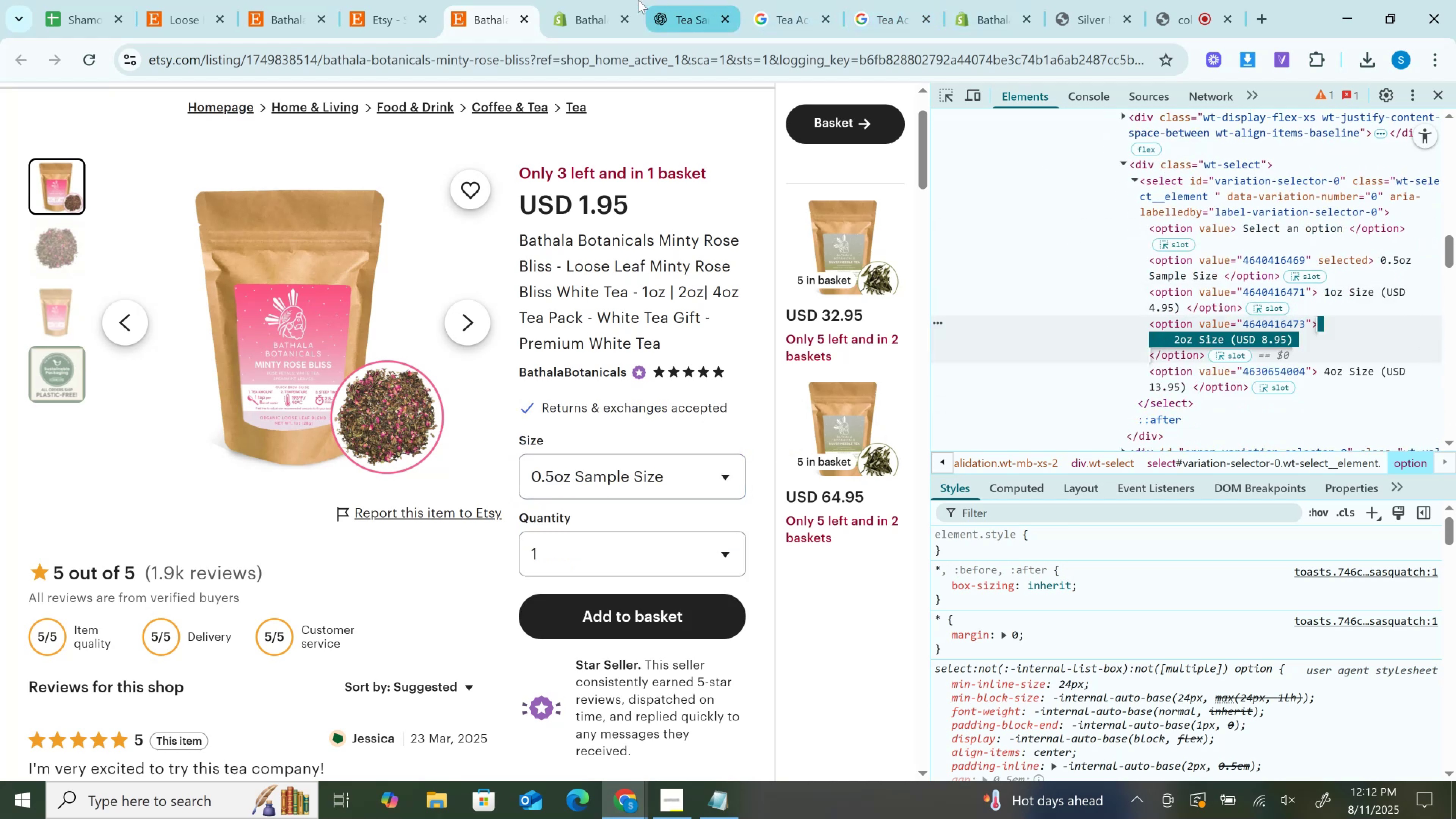 
left_click([604, 0])
 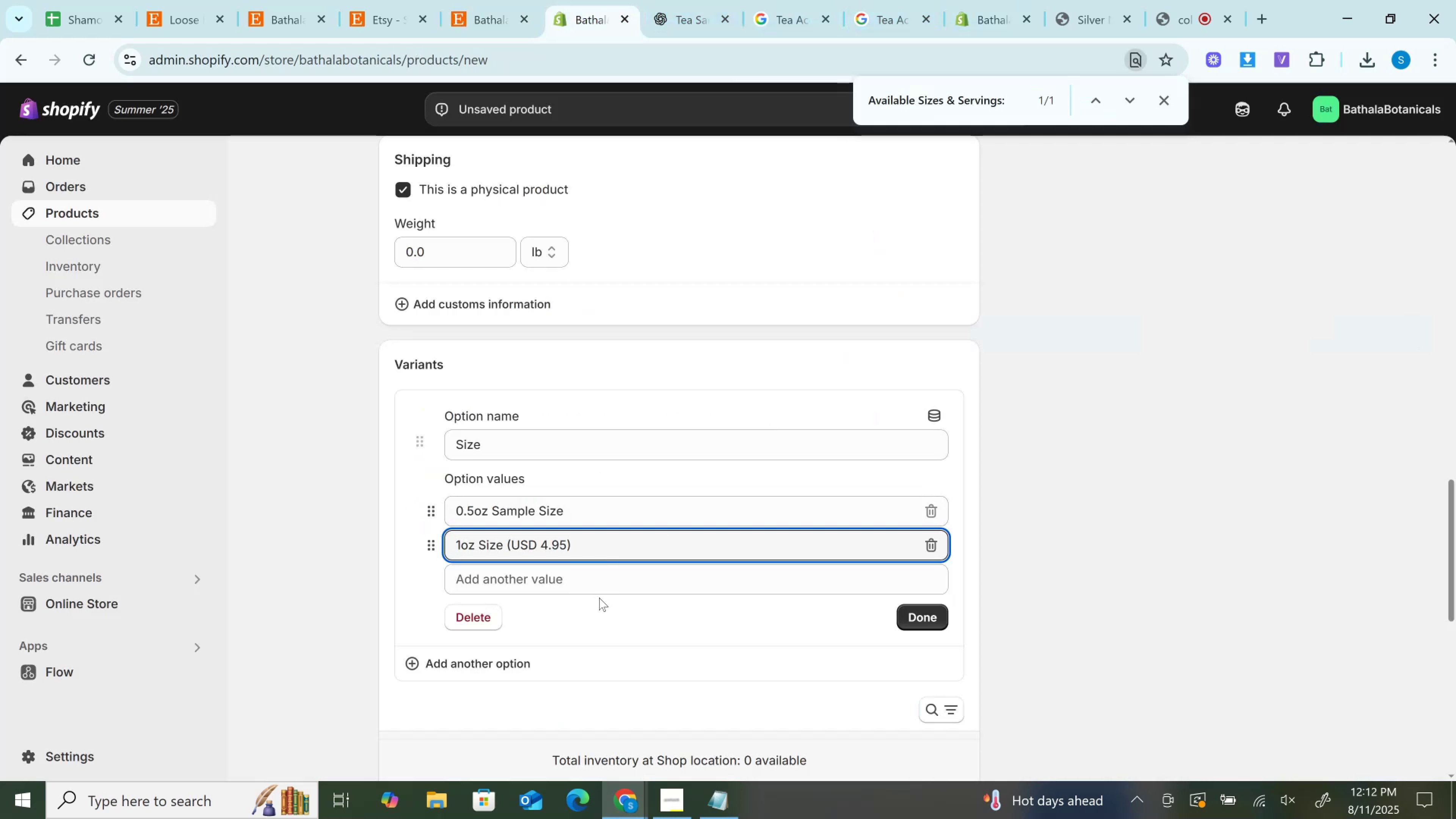 
left_click([587, 574])
 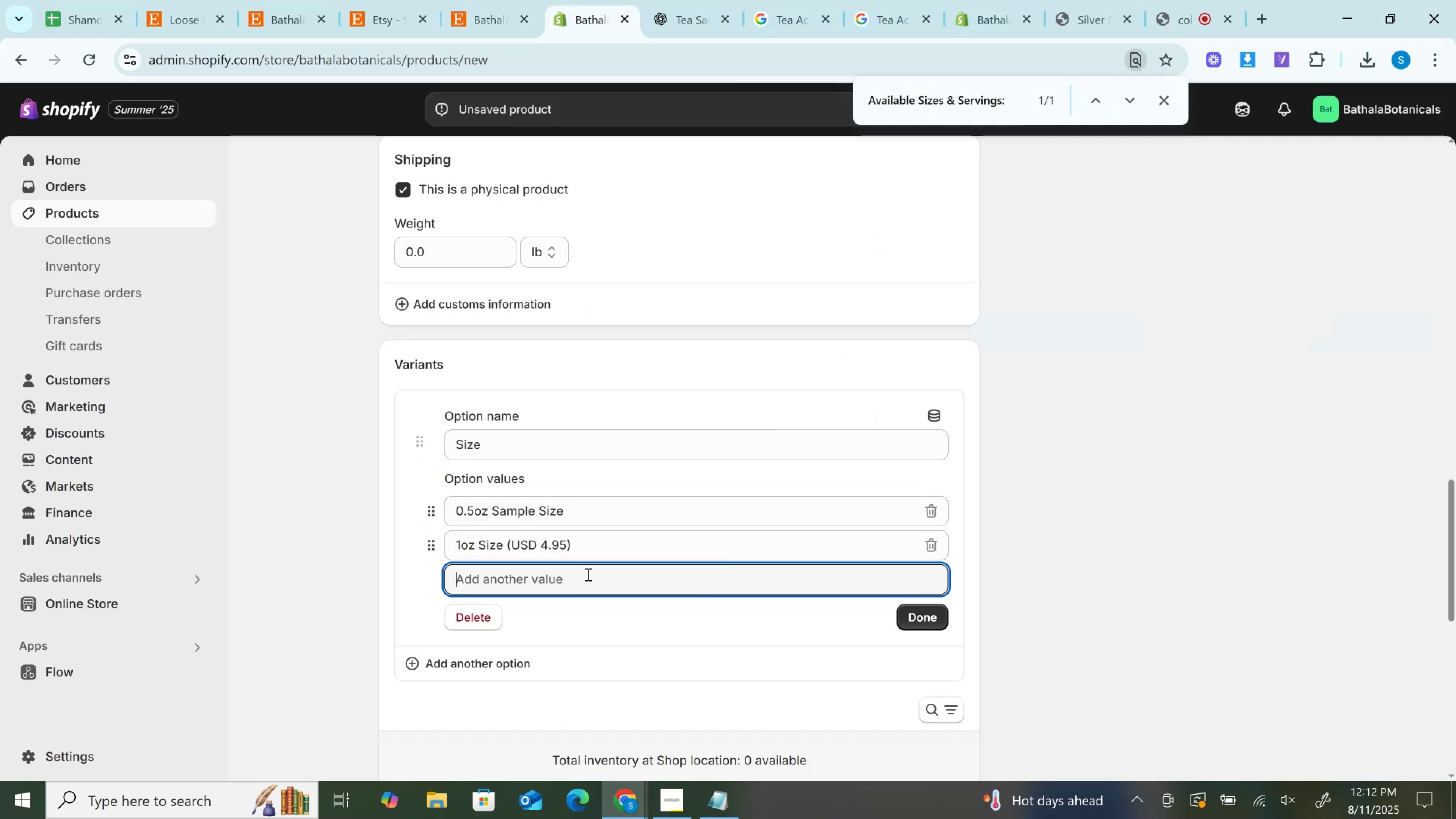 
key(Control+V)
 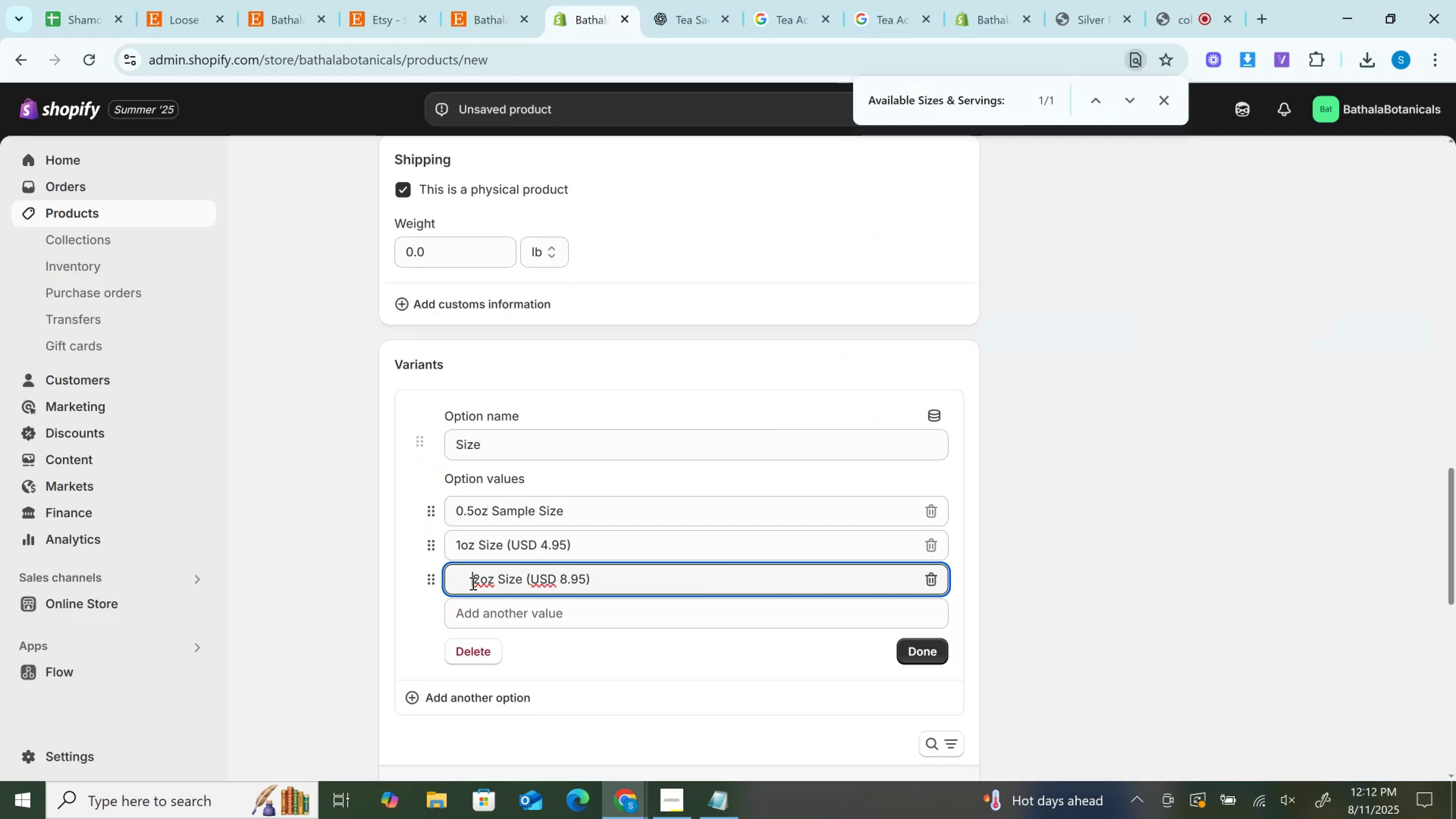 
hold_key(key=Backspace, duration=0.84)
 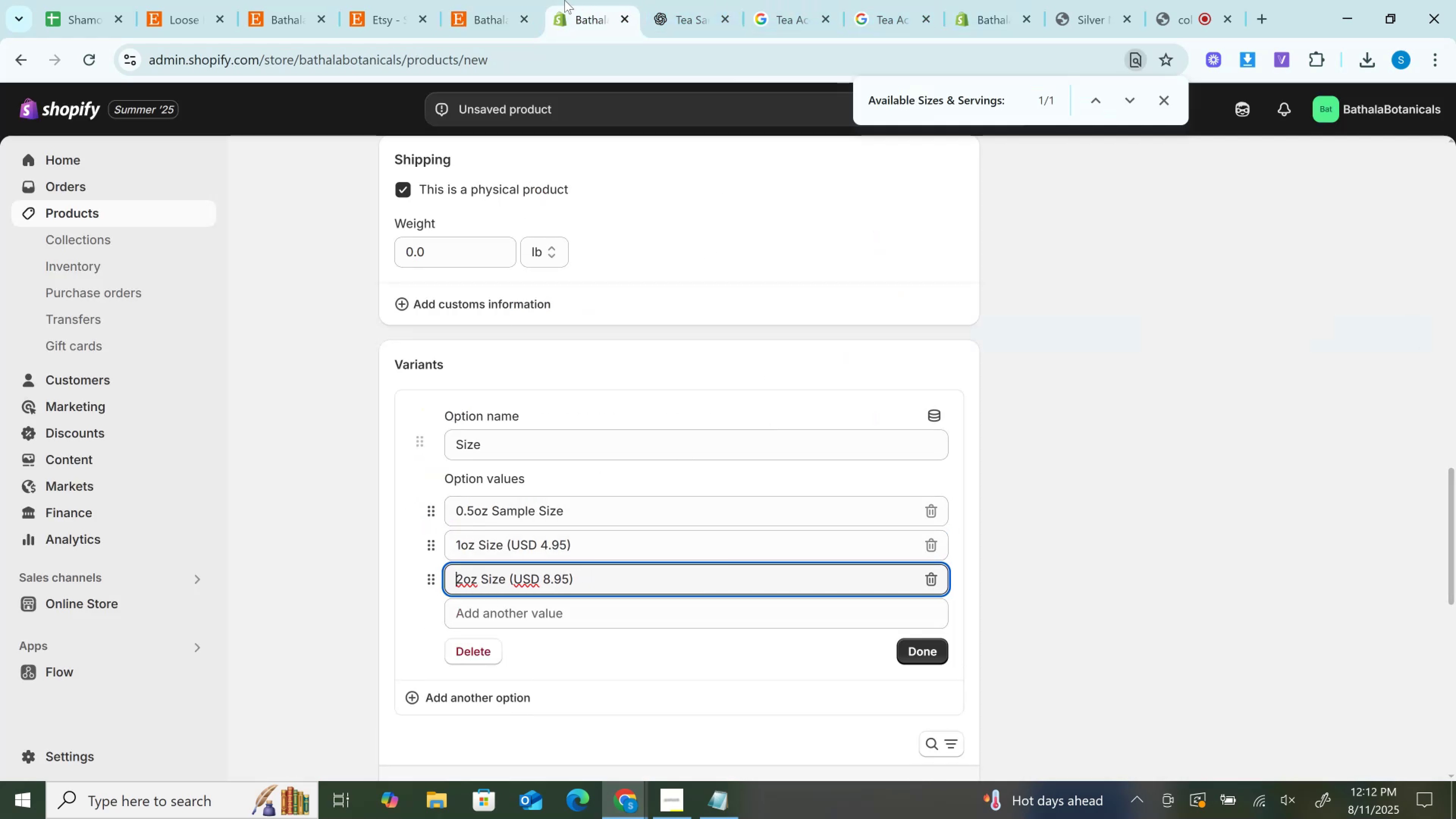 
left_click([464, 0])
 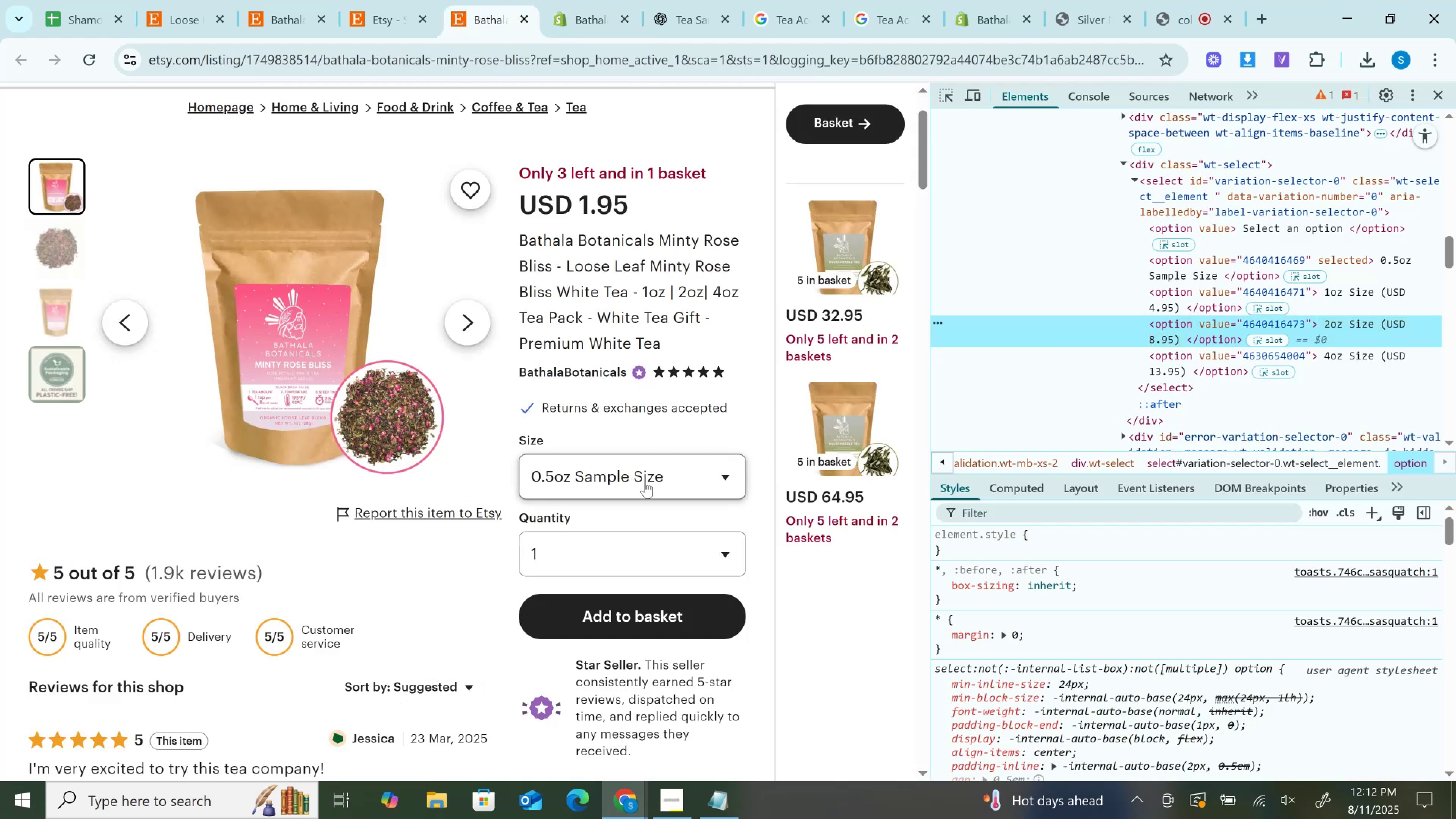 
left_click([645, 482])
 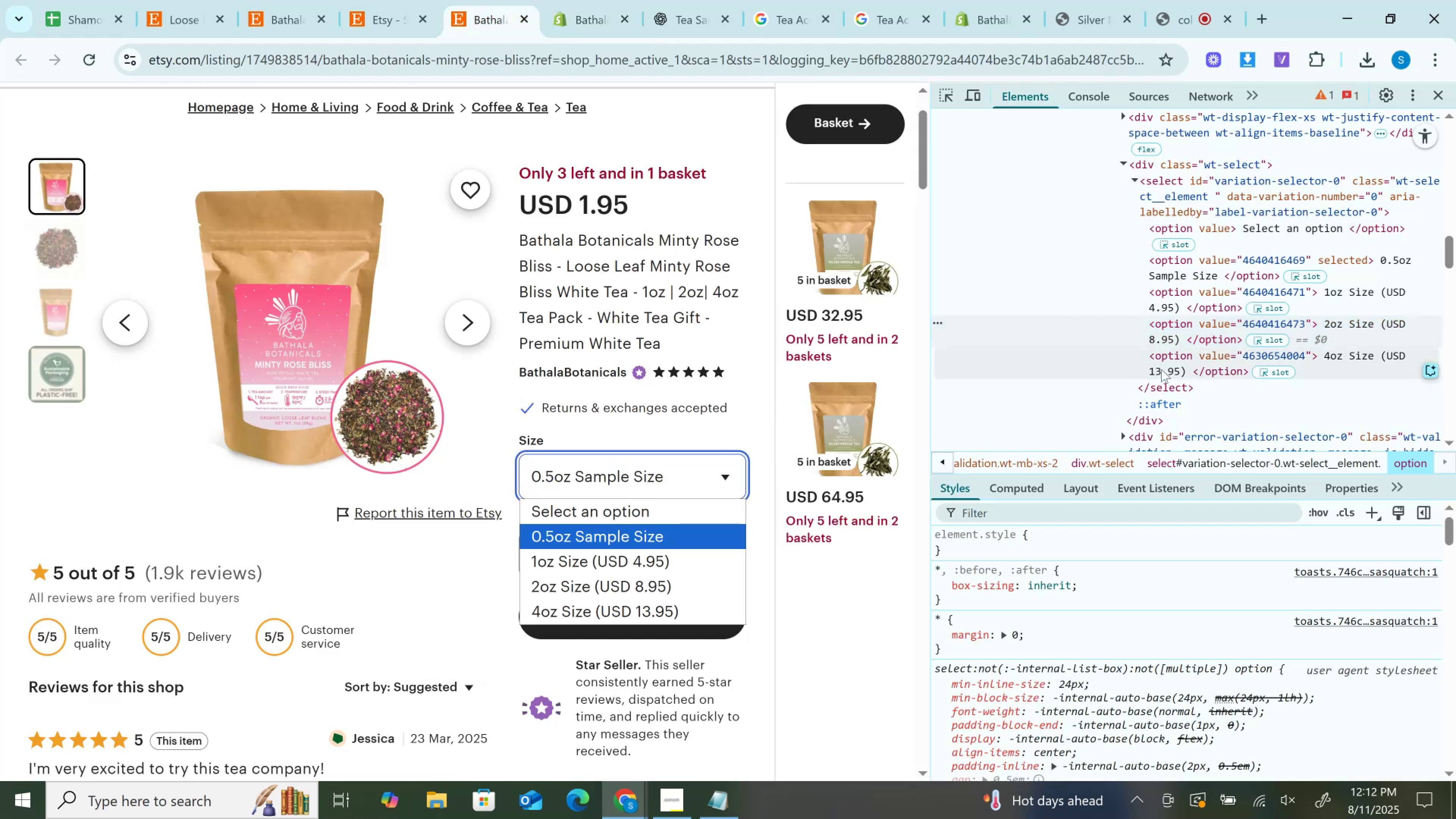 
left_click([1182, 362])
 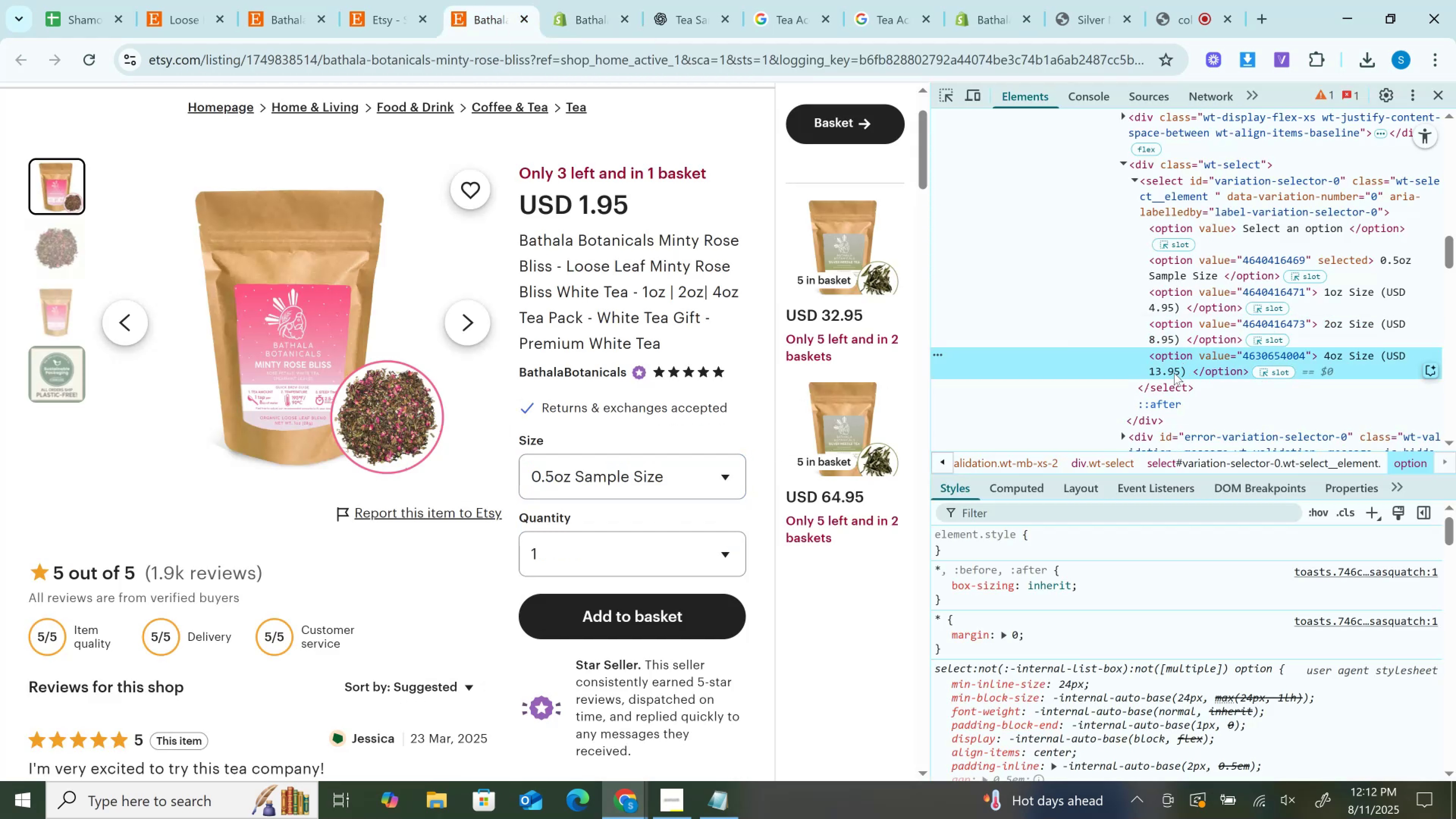 
double_click([1174, 373])
 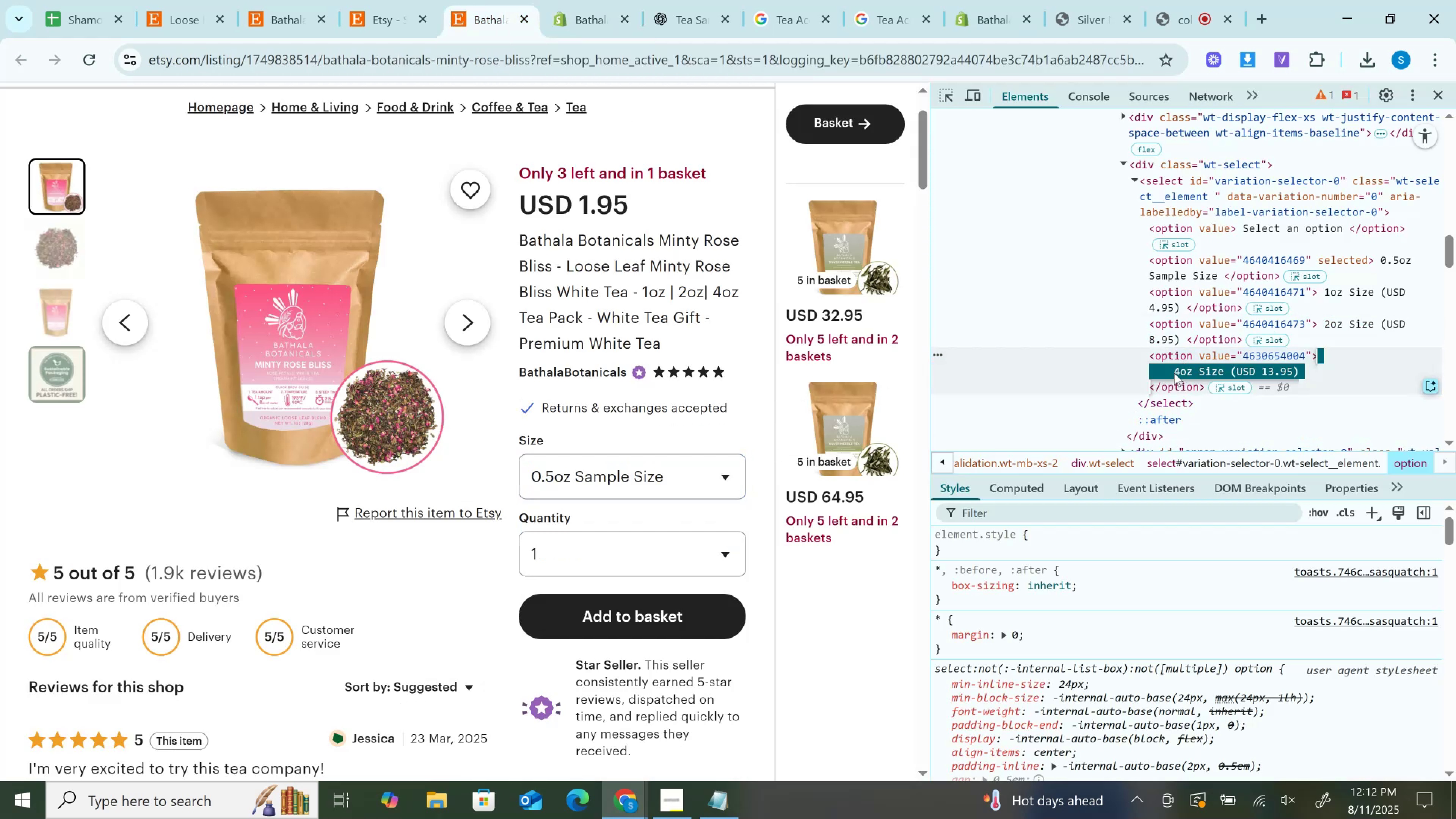 
key(Control+C)
 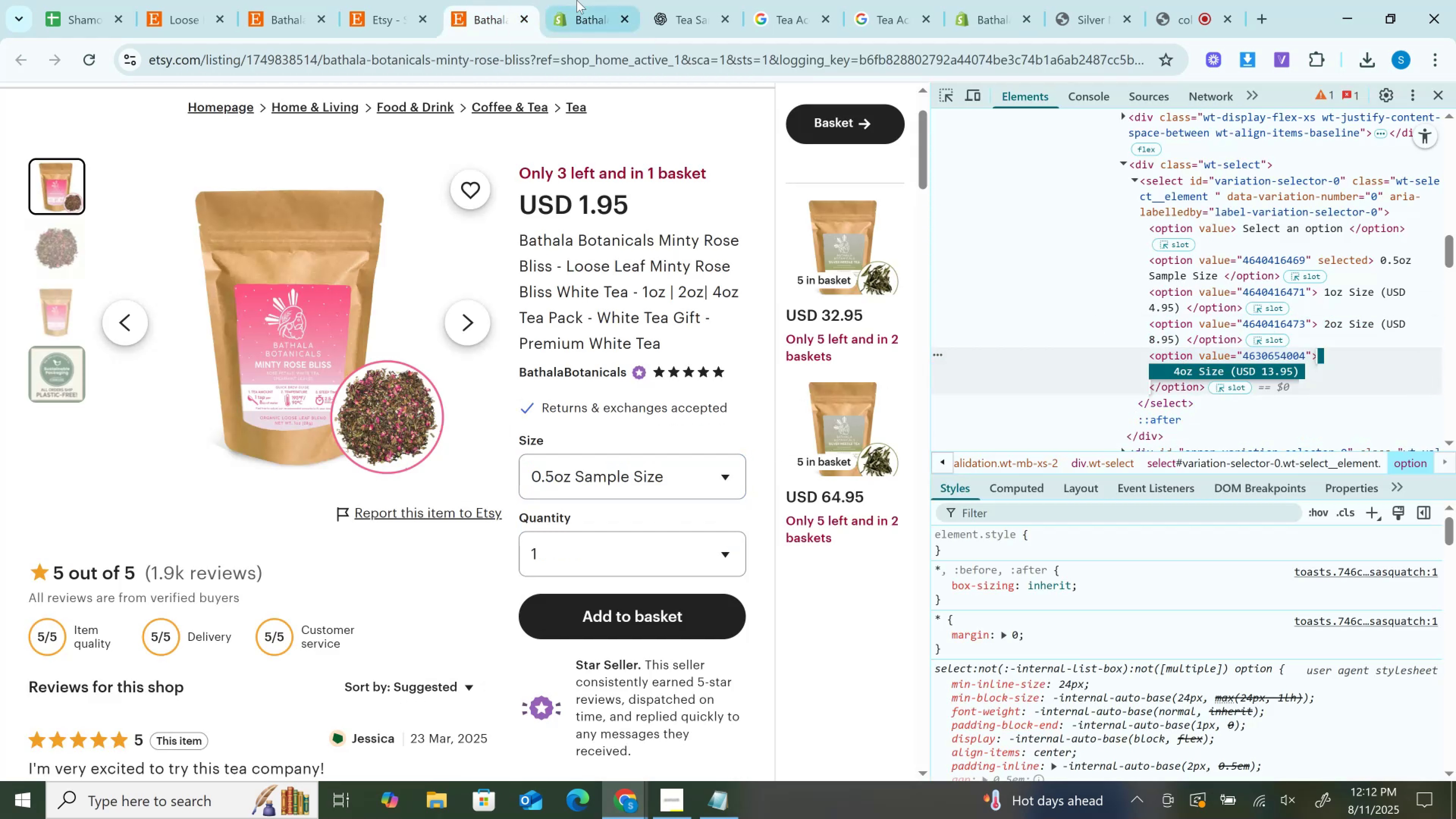 
left_click([587, 0])
 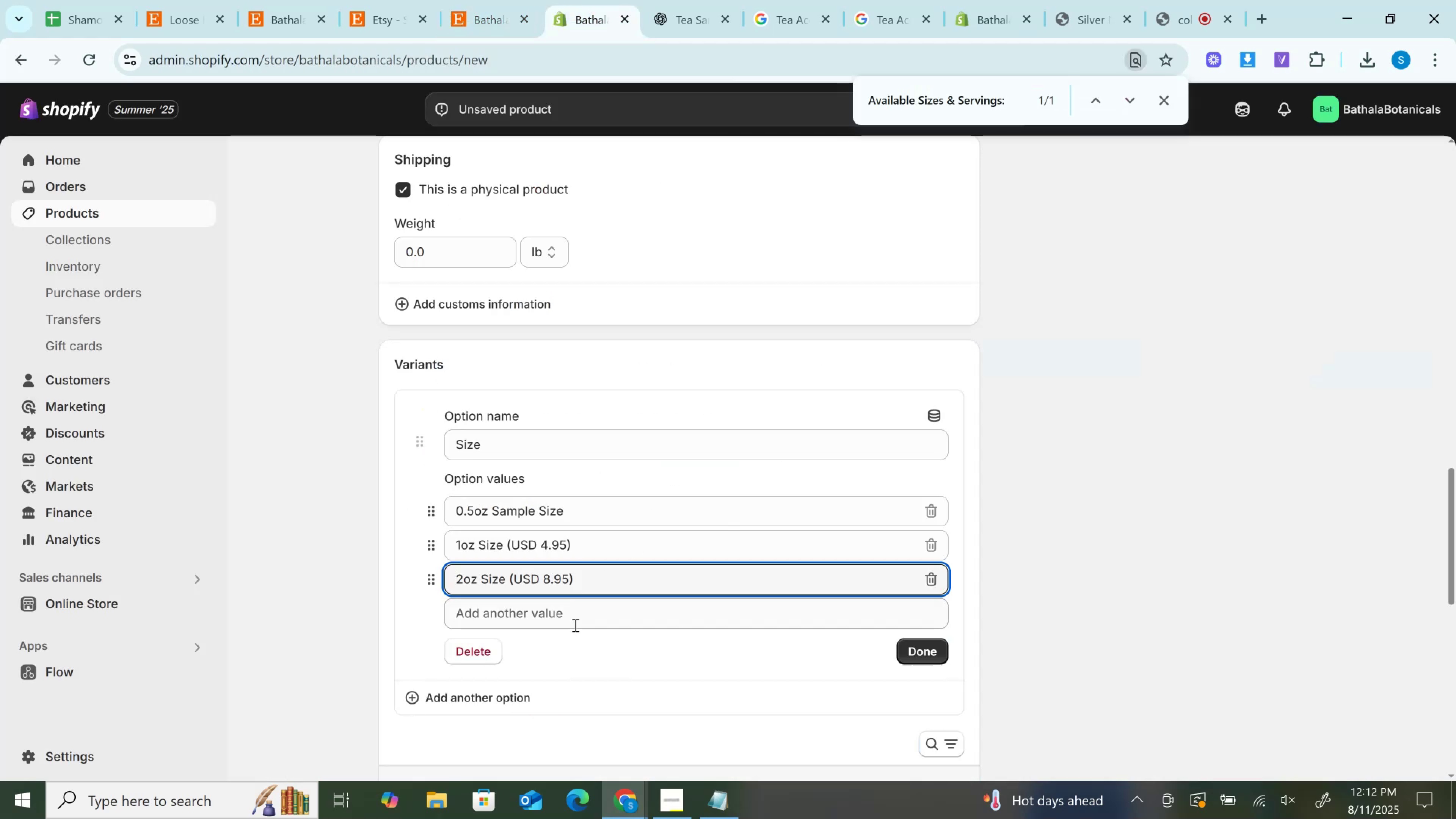 
left_click([574, 623])
 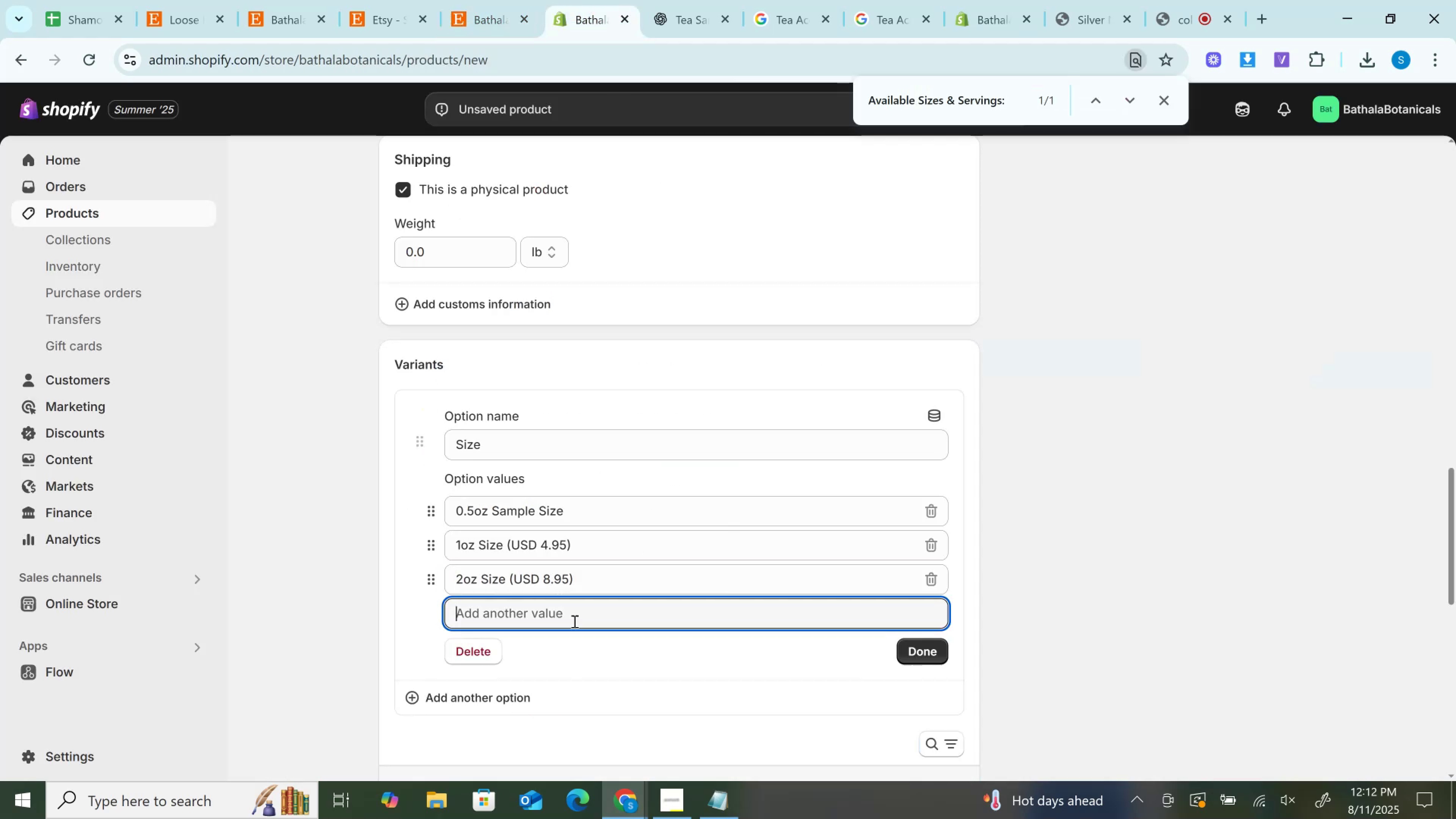 
key(Control+V)
 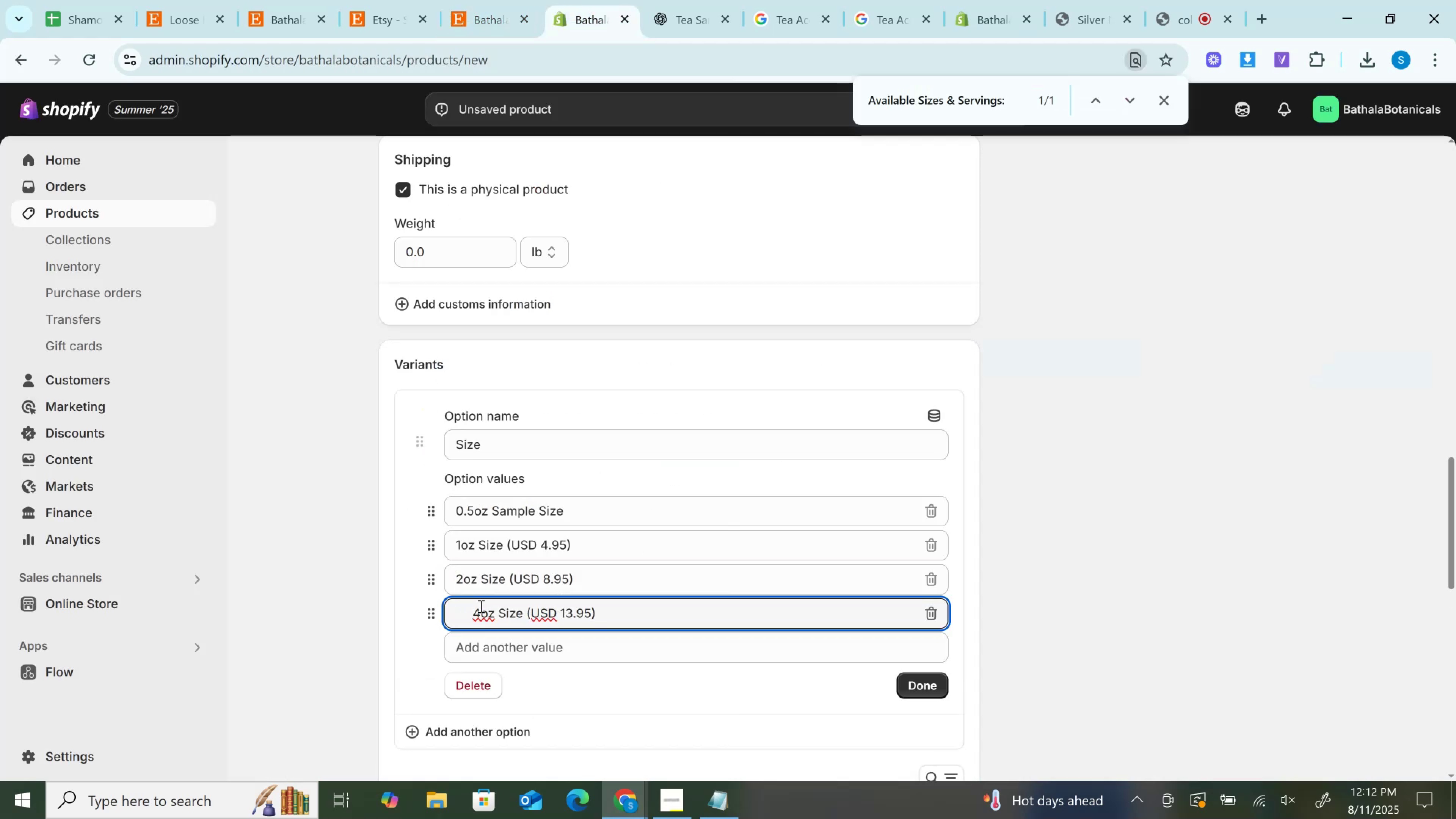 
left_click([480, 606])
 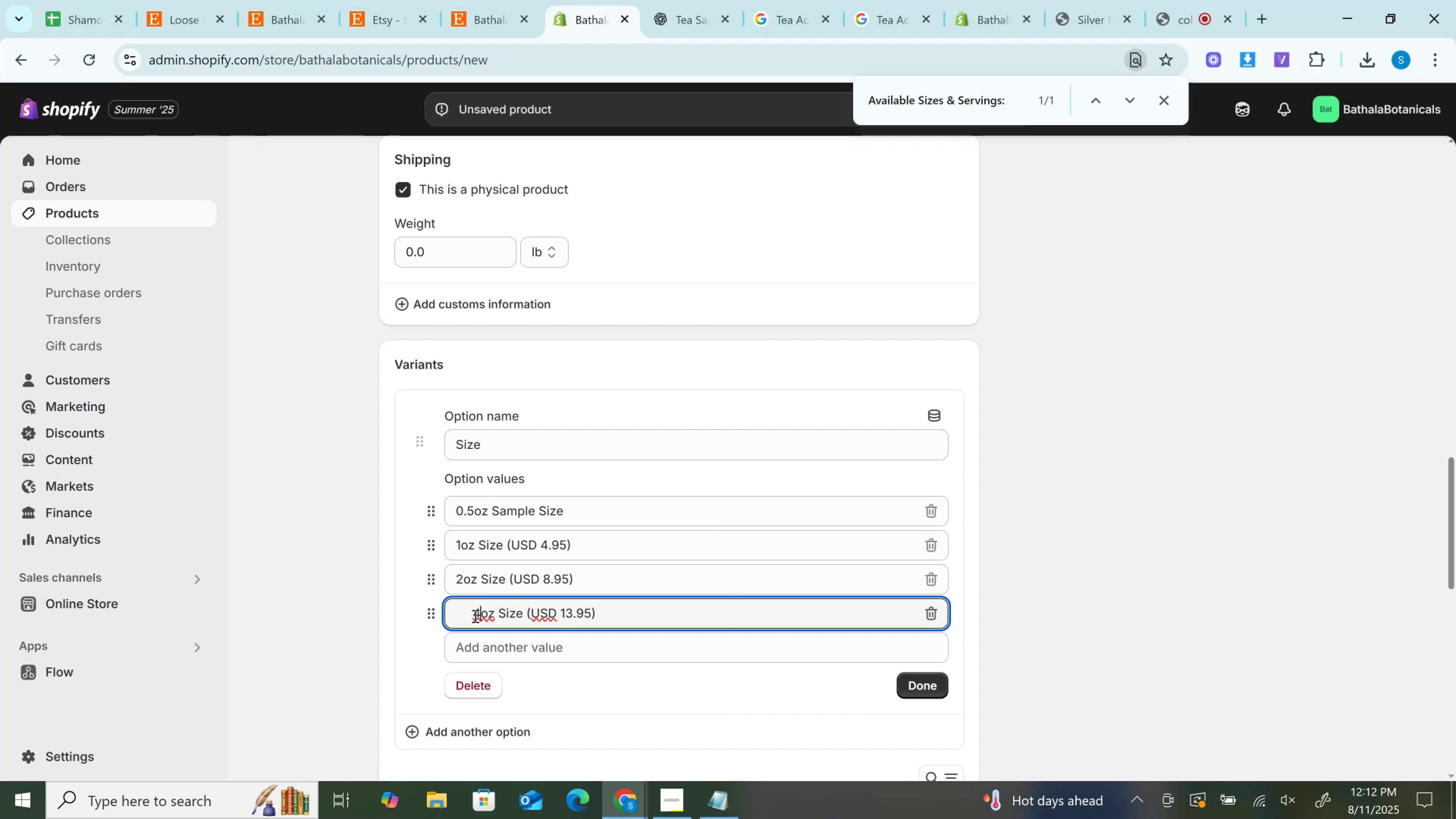 
left_click_drag(start_coordinate=[474, 616], to_coordinate=[471, 616])
 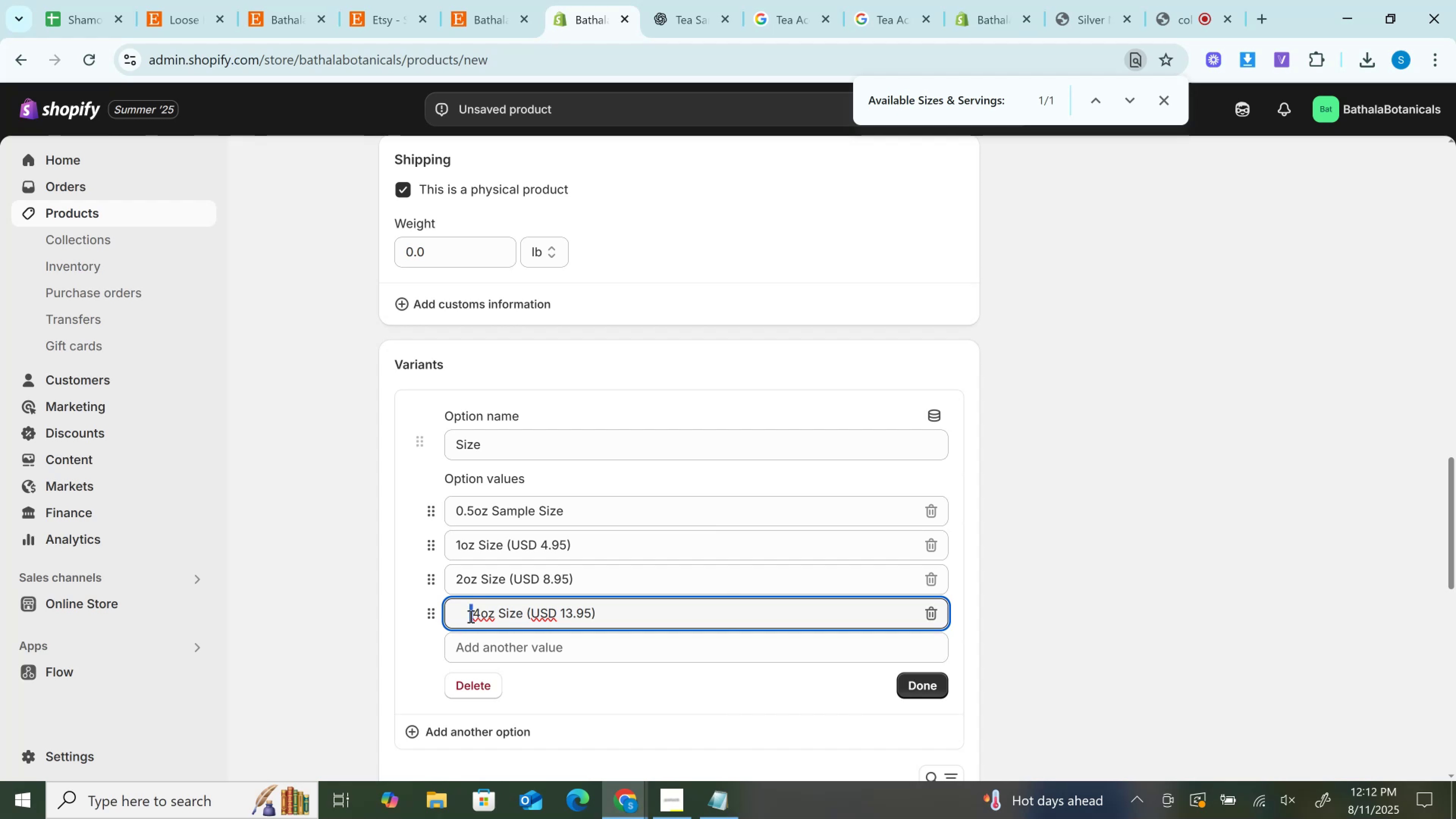 
key(Backspace)
 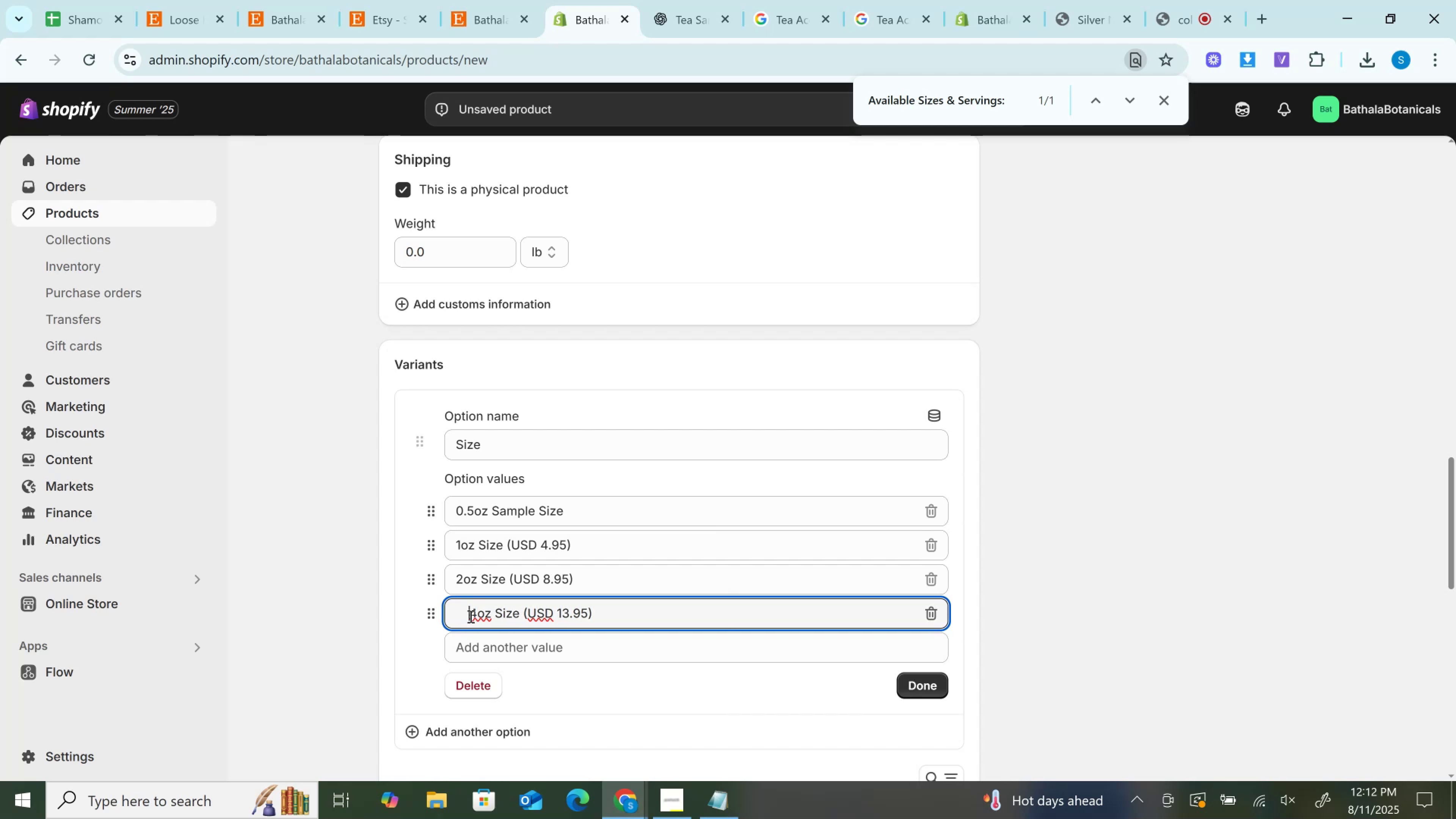 
key(Backspace)
 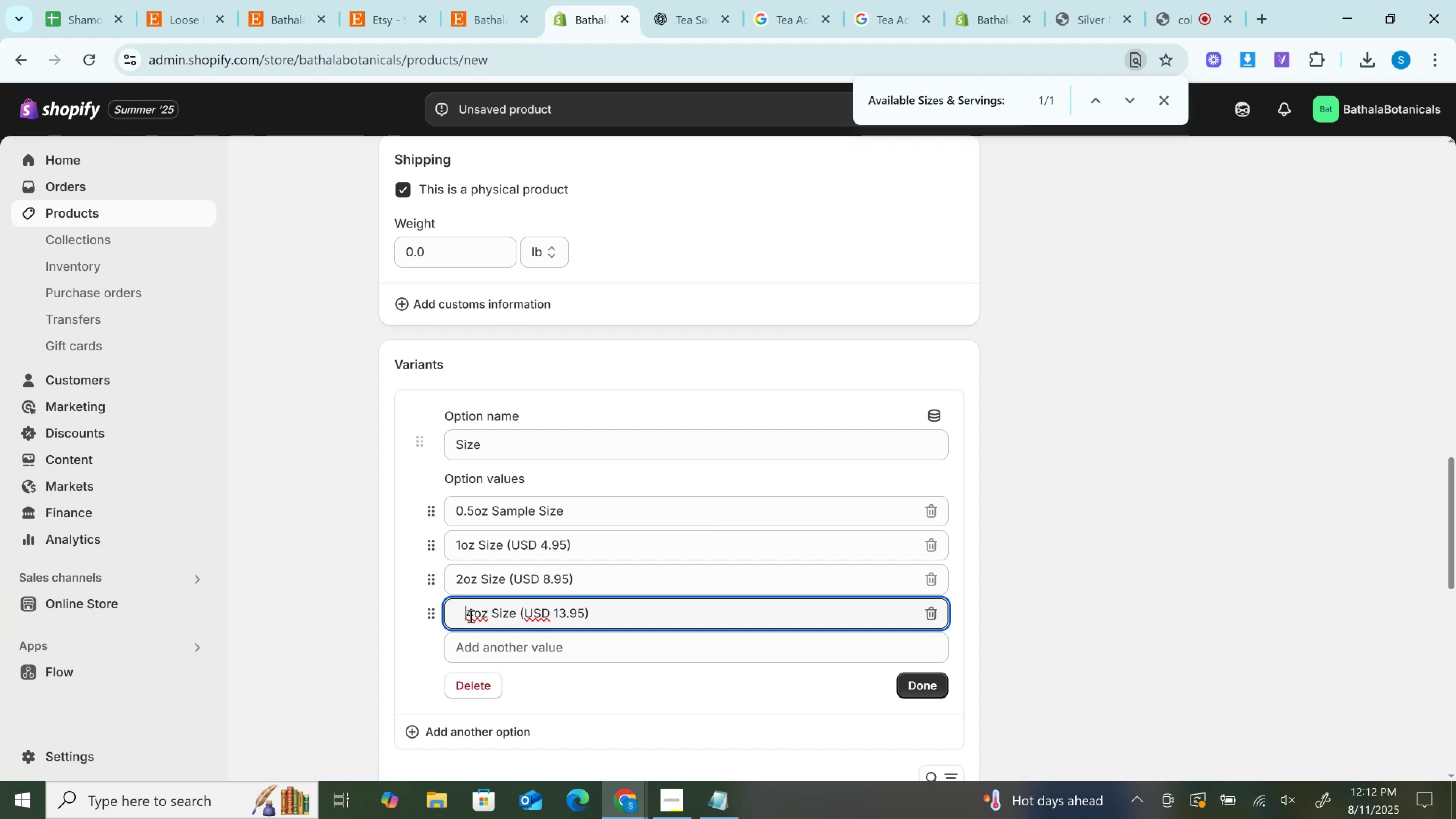 
key(Backspace)
 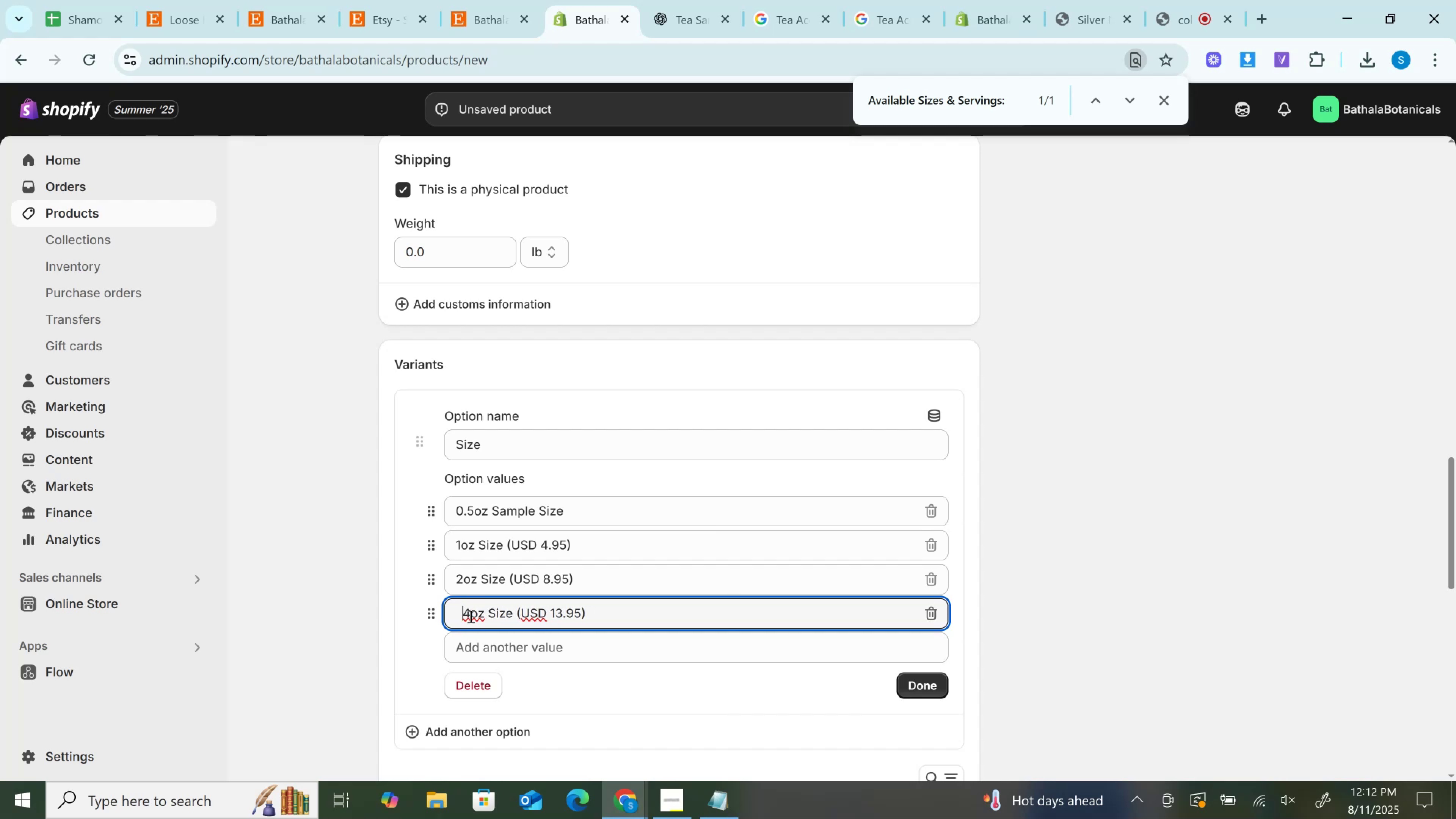 
key(Backspace)
 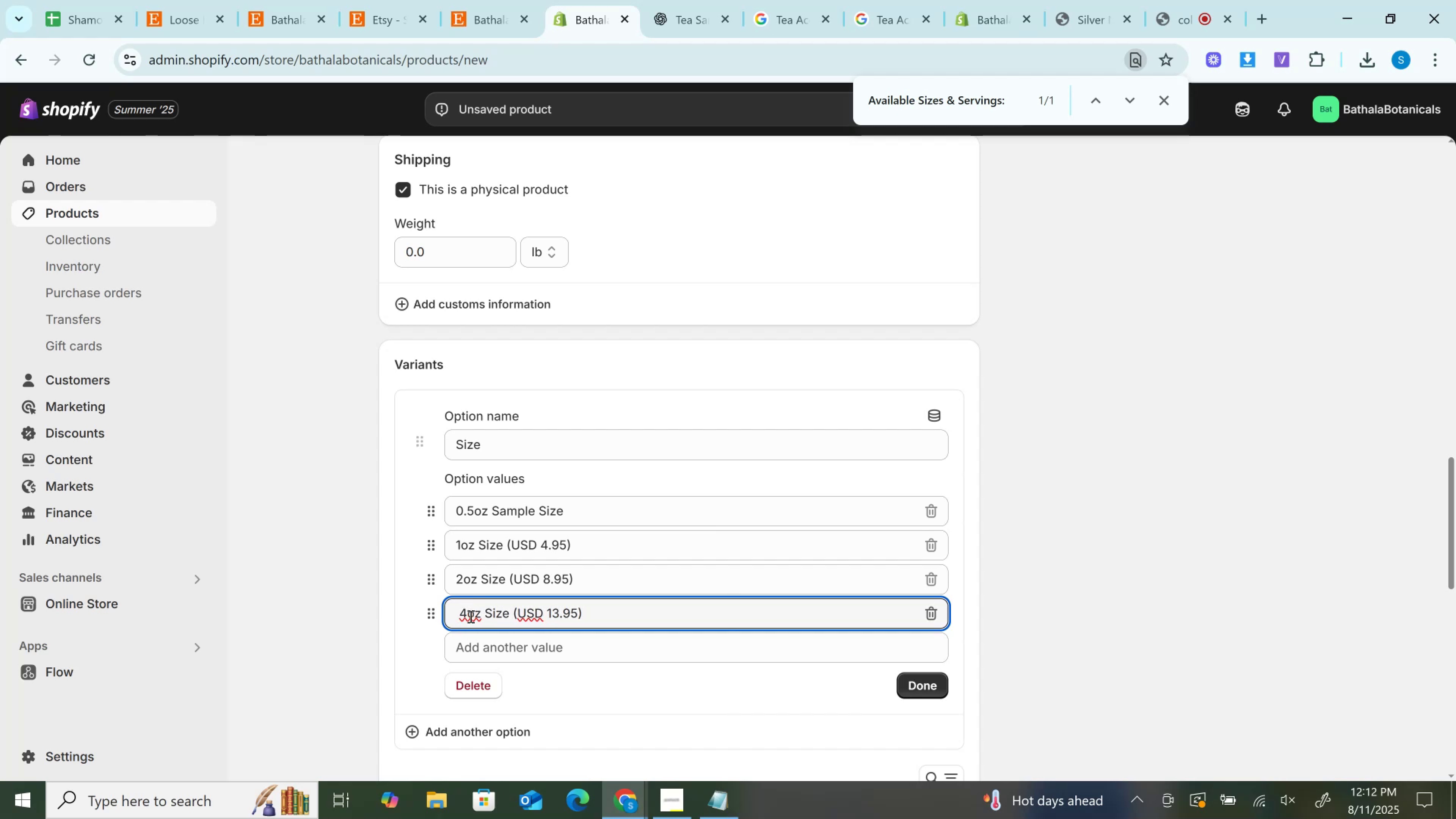 
key(Backspace)
 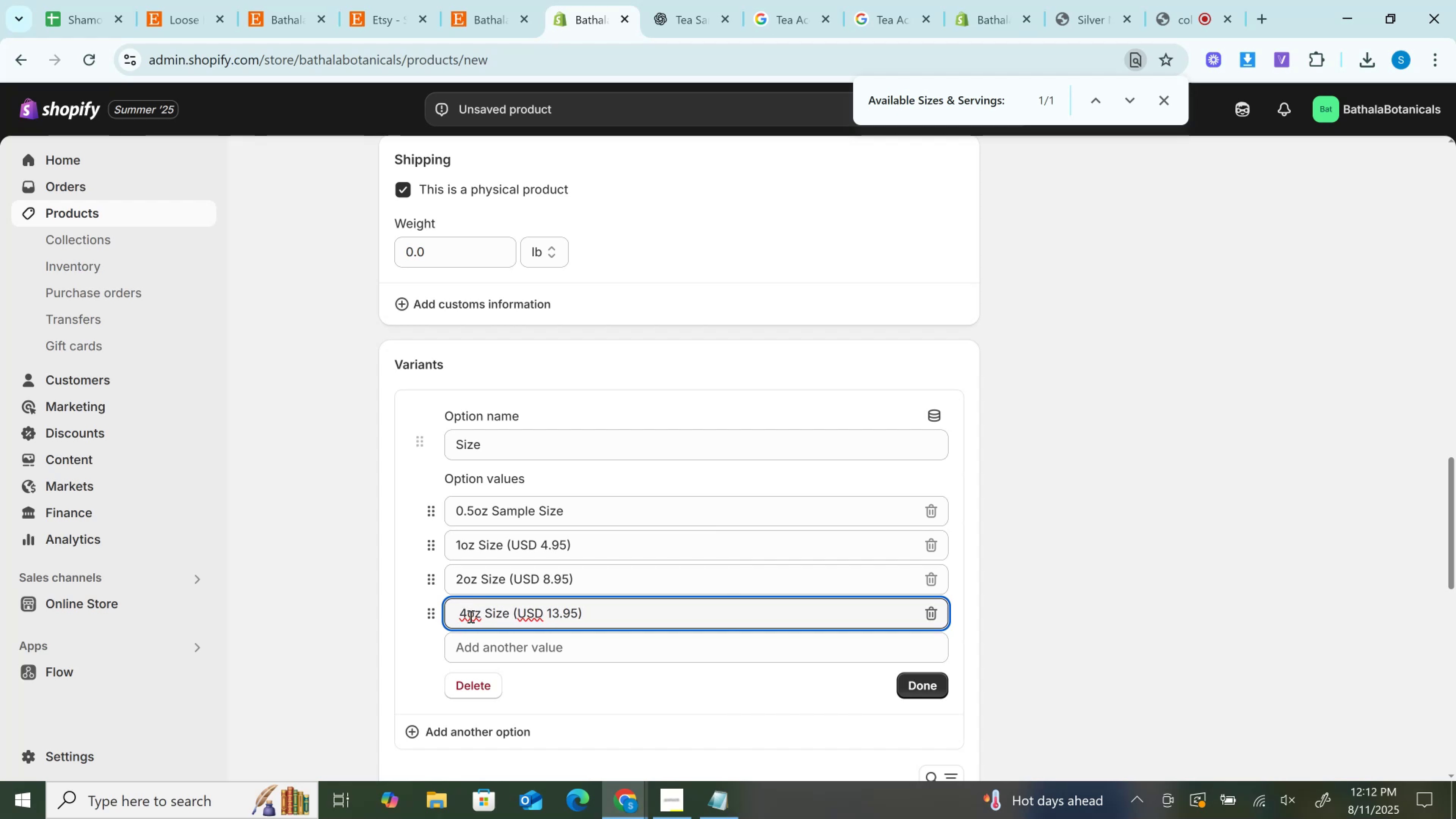 
key(Backspace)
 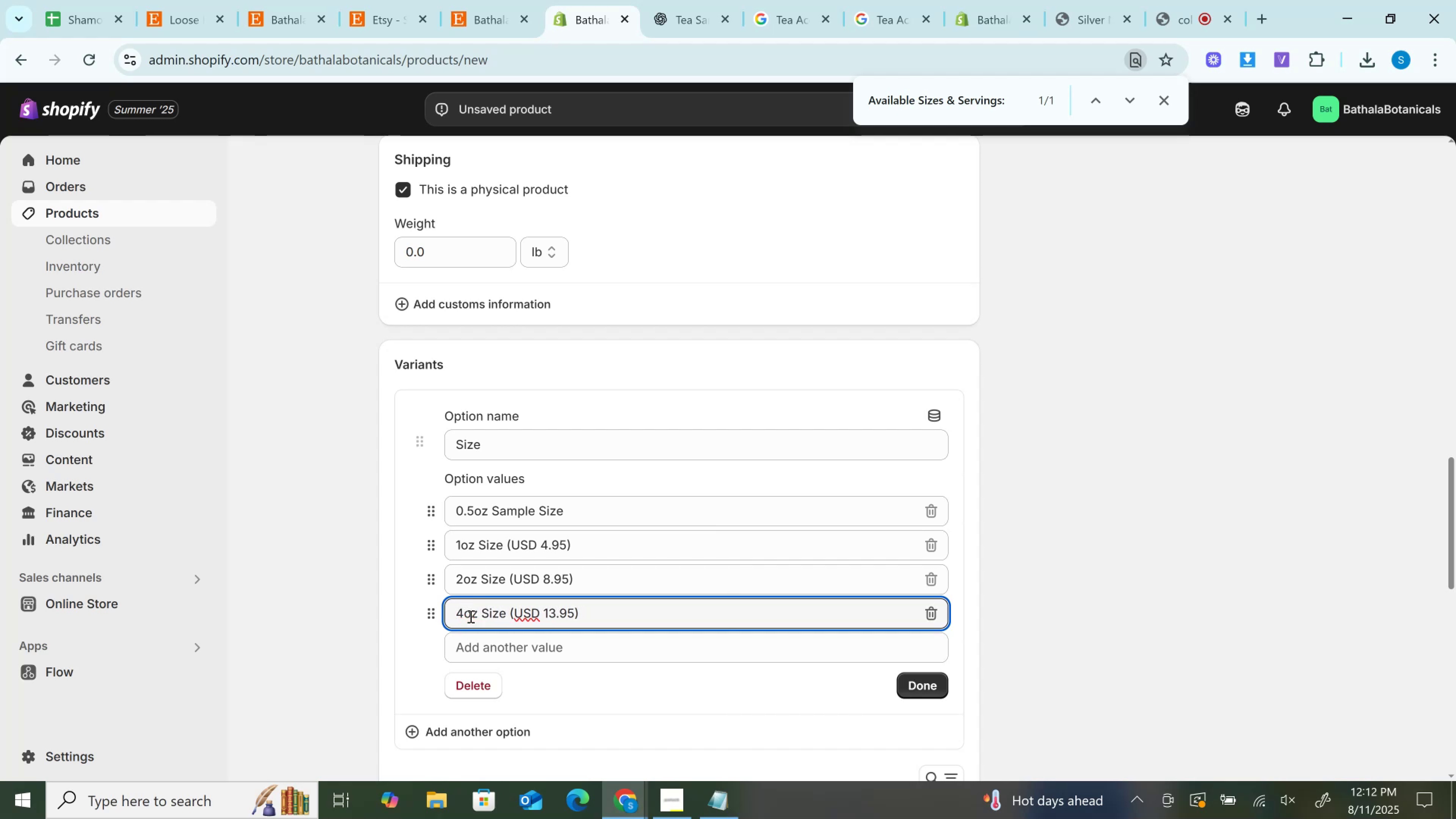 
key(Backspace)
 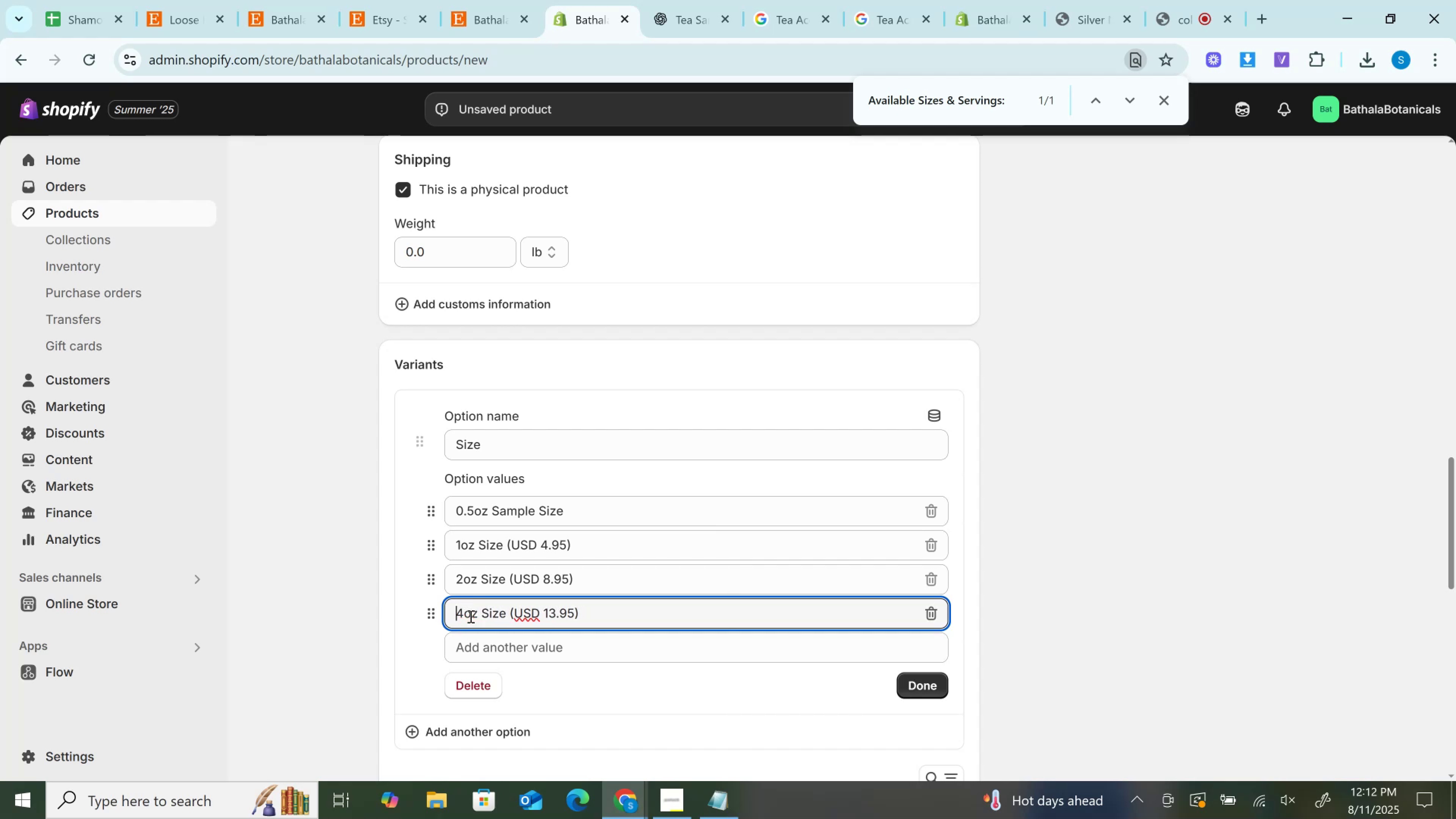 
key(Backspace)
 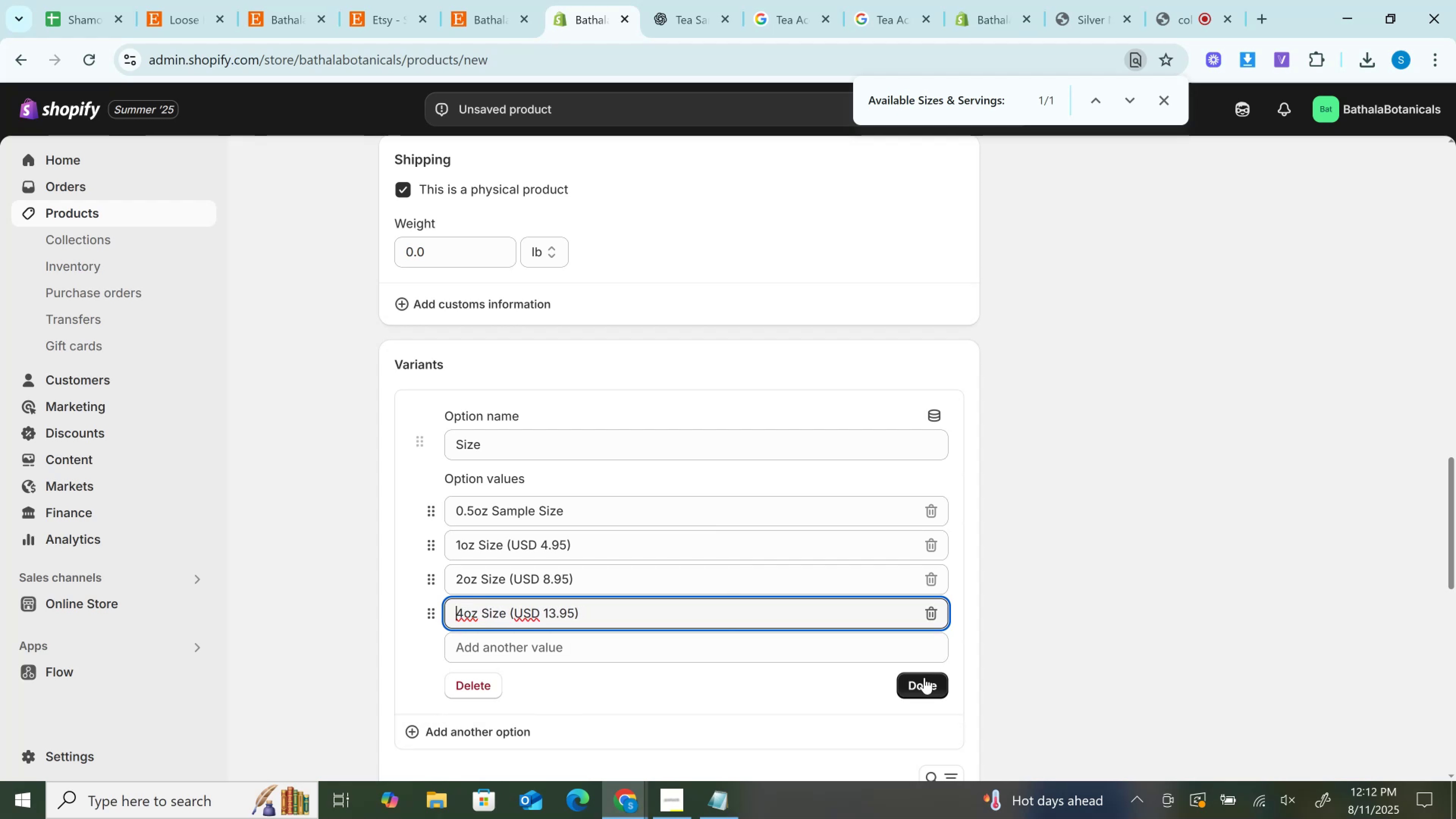 
left_click([926, 677])
 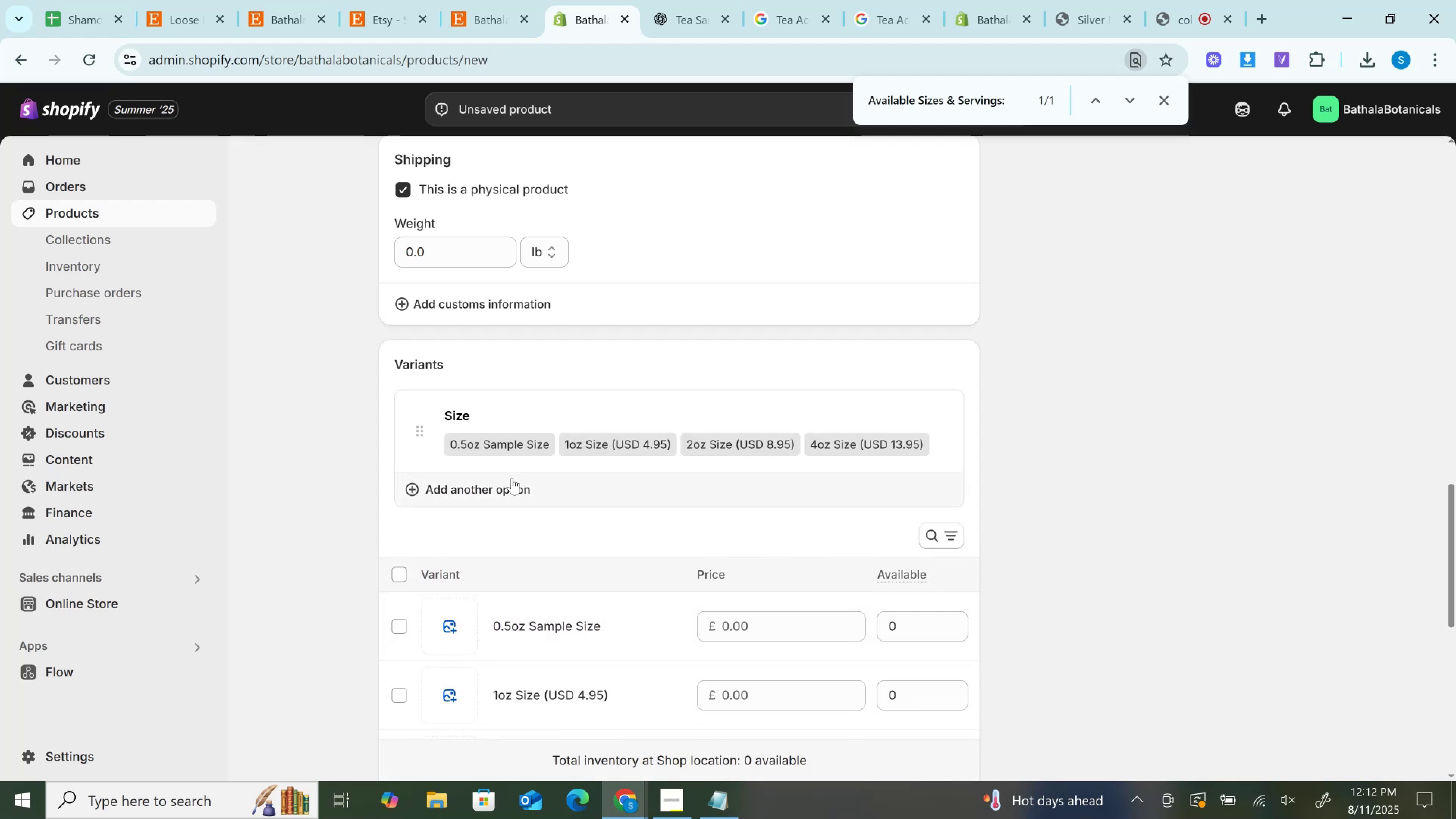 
left_click([511, 480])
 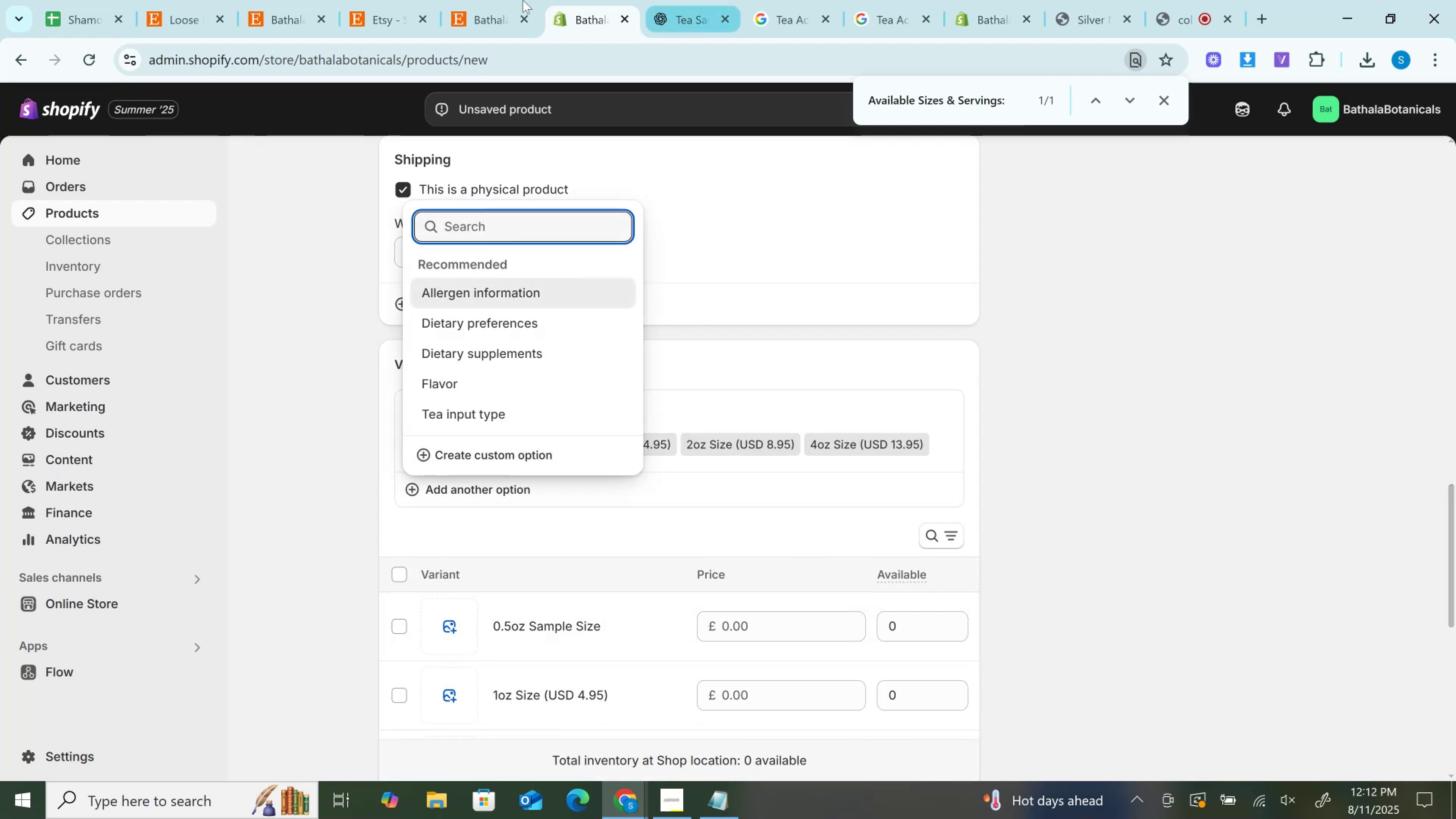 
left_click([519, 0])
 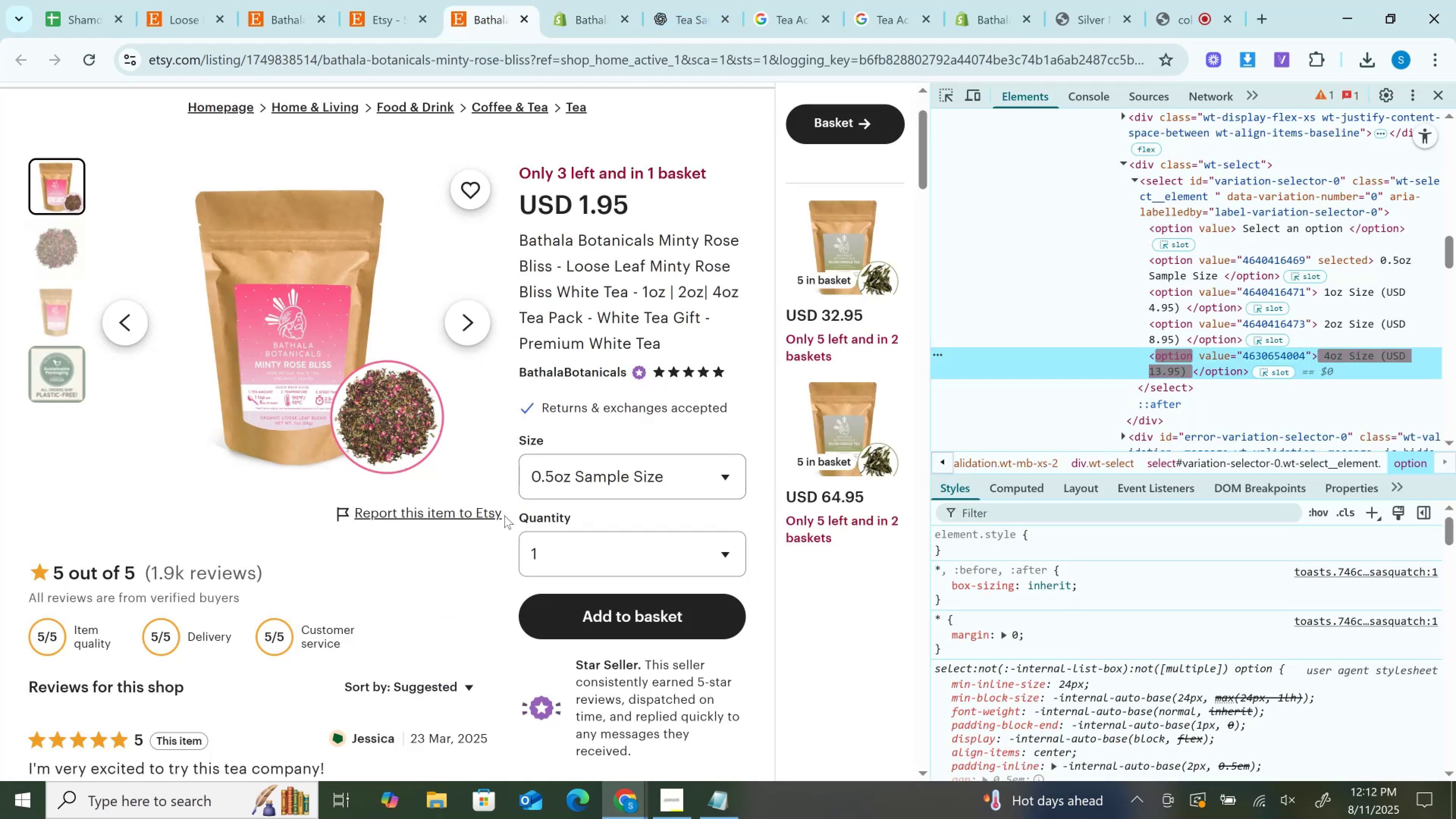 
left_click_drag(start_coordinate=[517, 516], to_coordinate=[572, 516])
 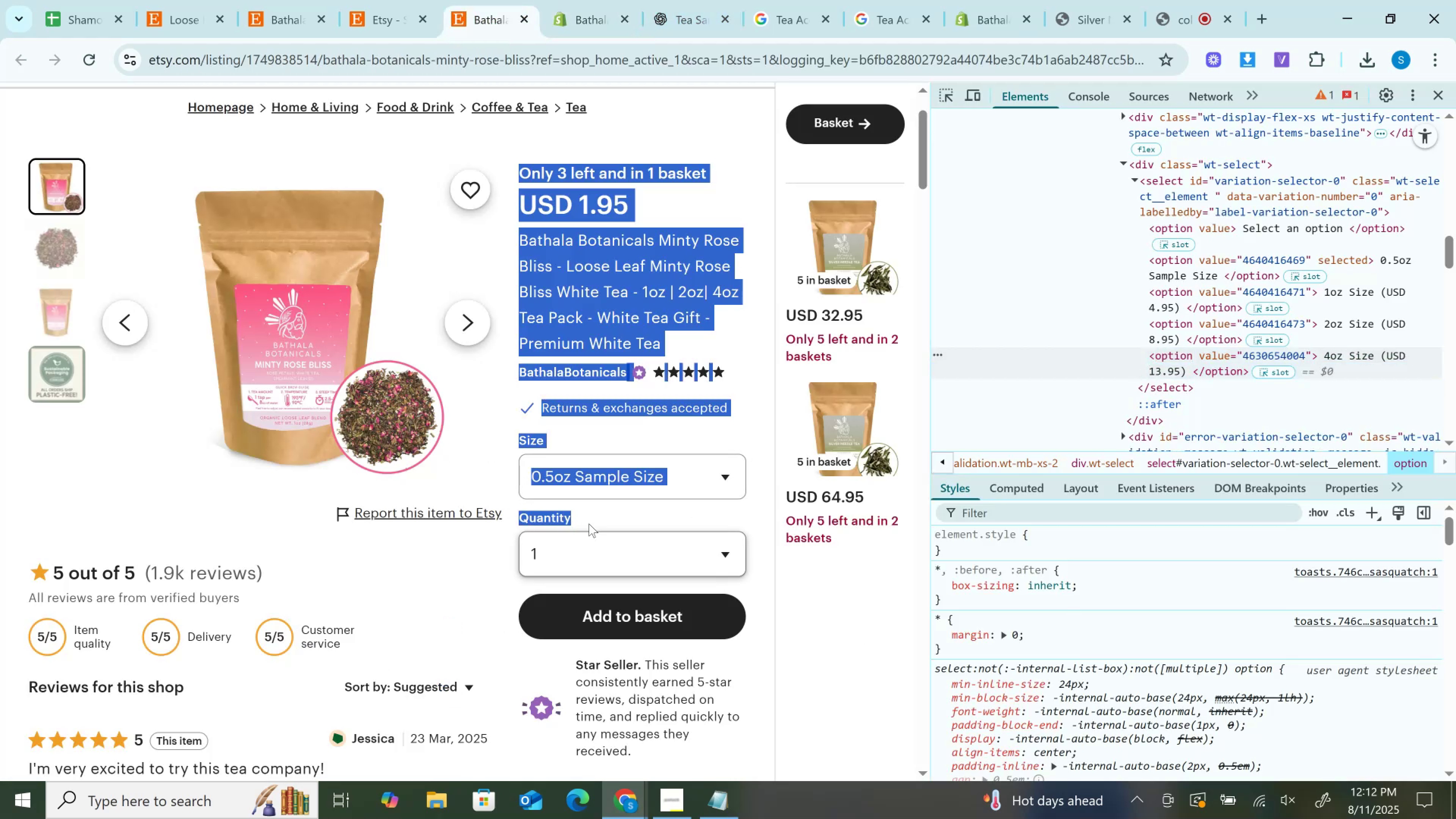 
left_click([589, 524])
 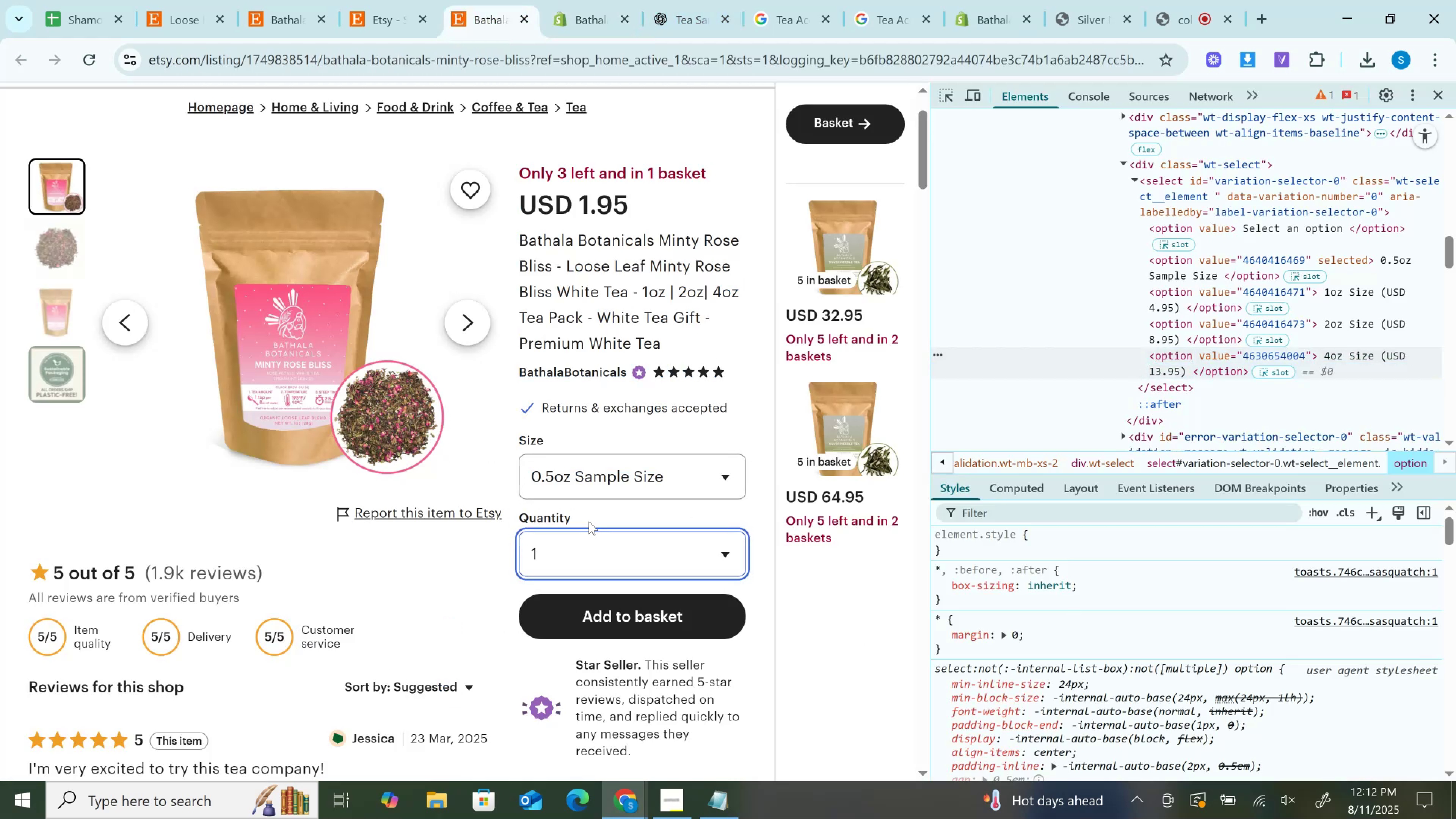 
left_click_drag(start_coordinate=[588, 521], to_coordinate=[520, 515])
 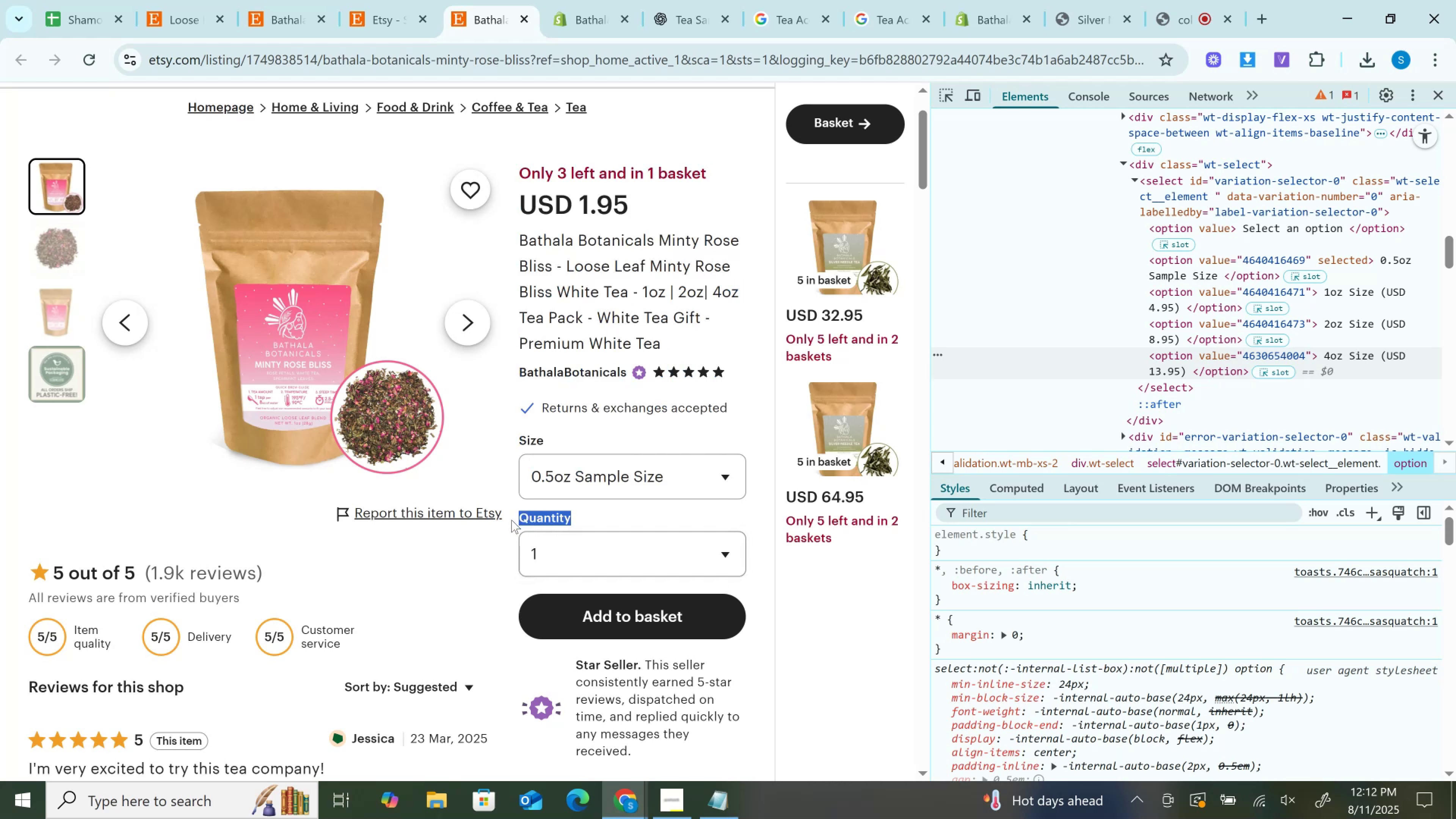 
key(Control+C)
 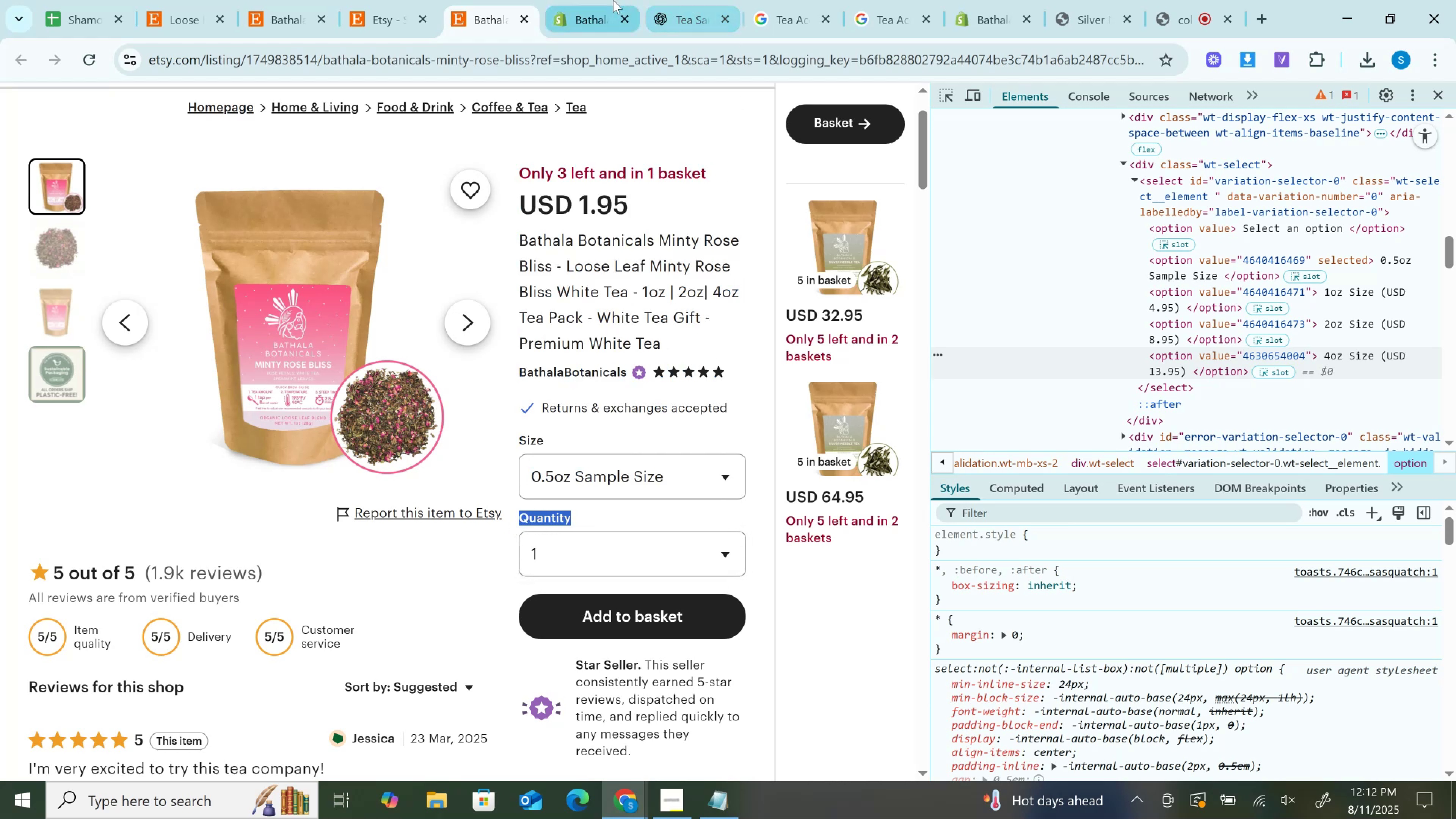 
left_click([613, 0])
 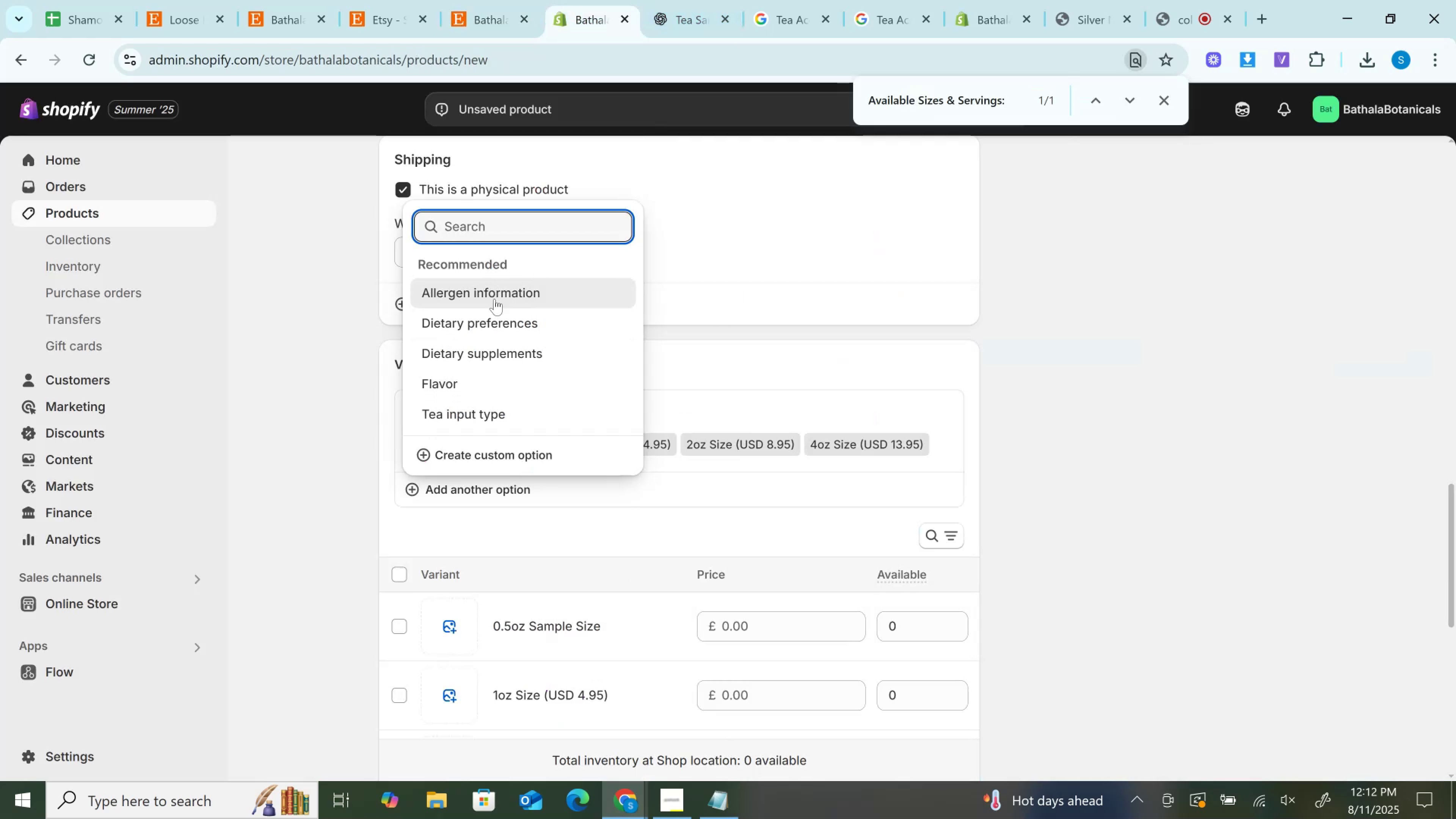 
left_click([511, 466])
 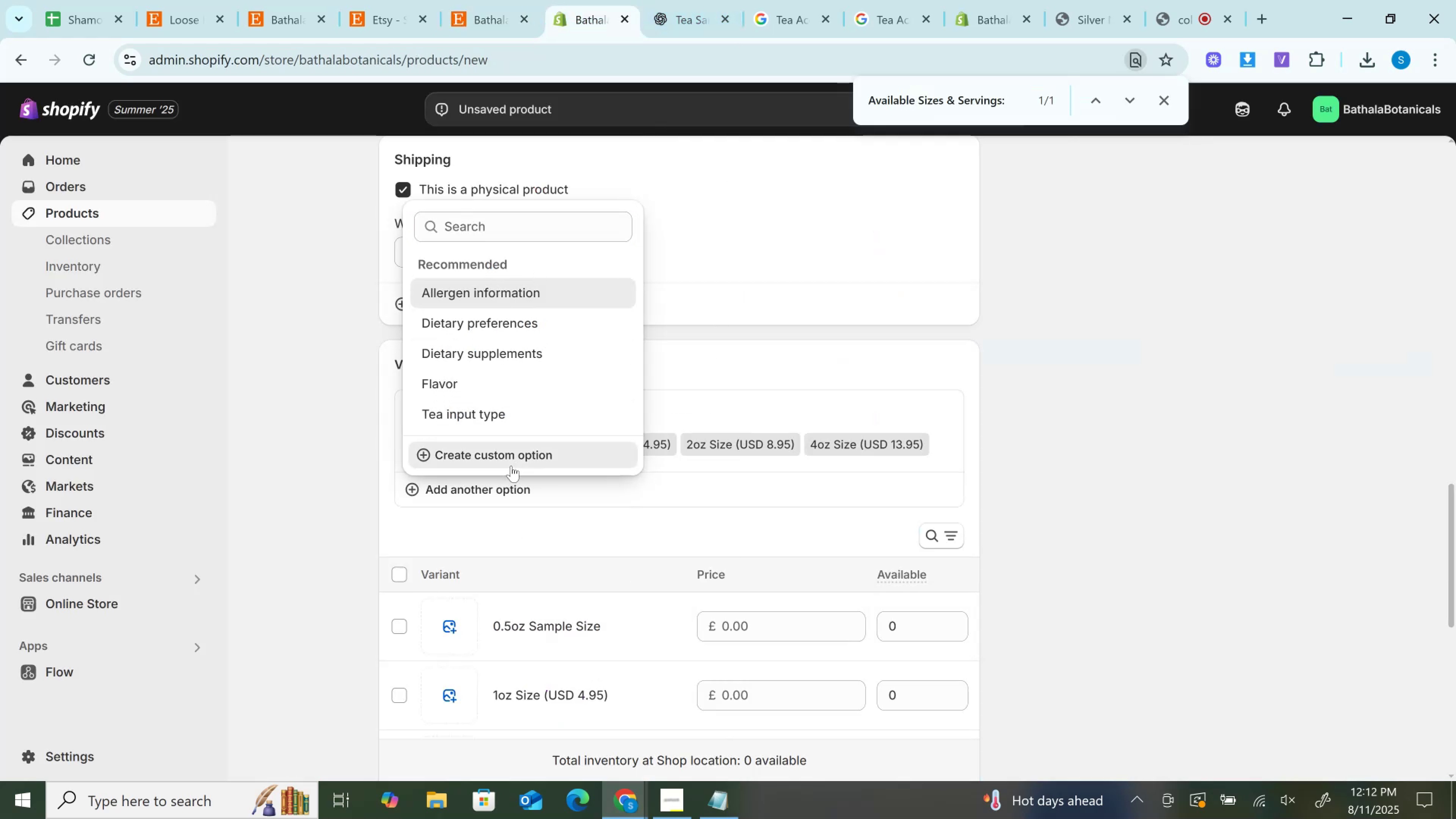 
key(Control+ControlLeft)
 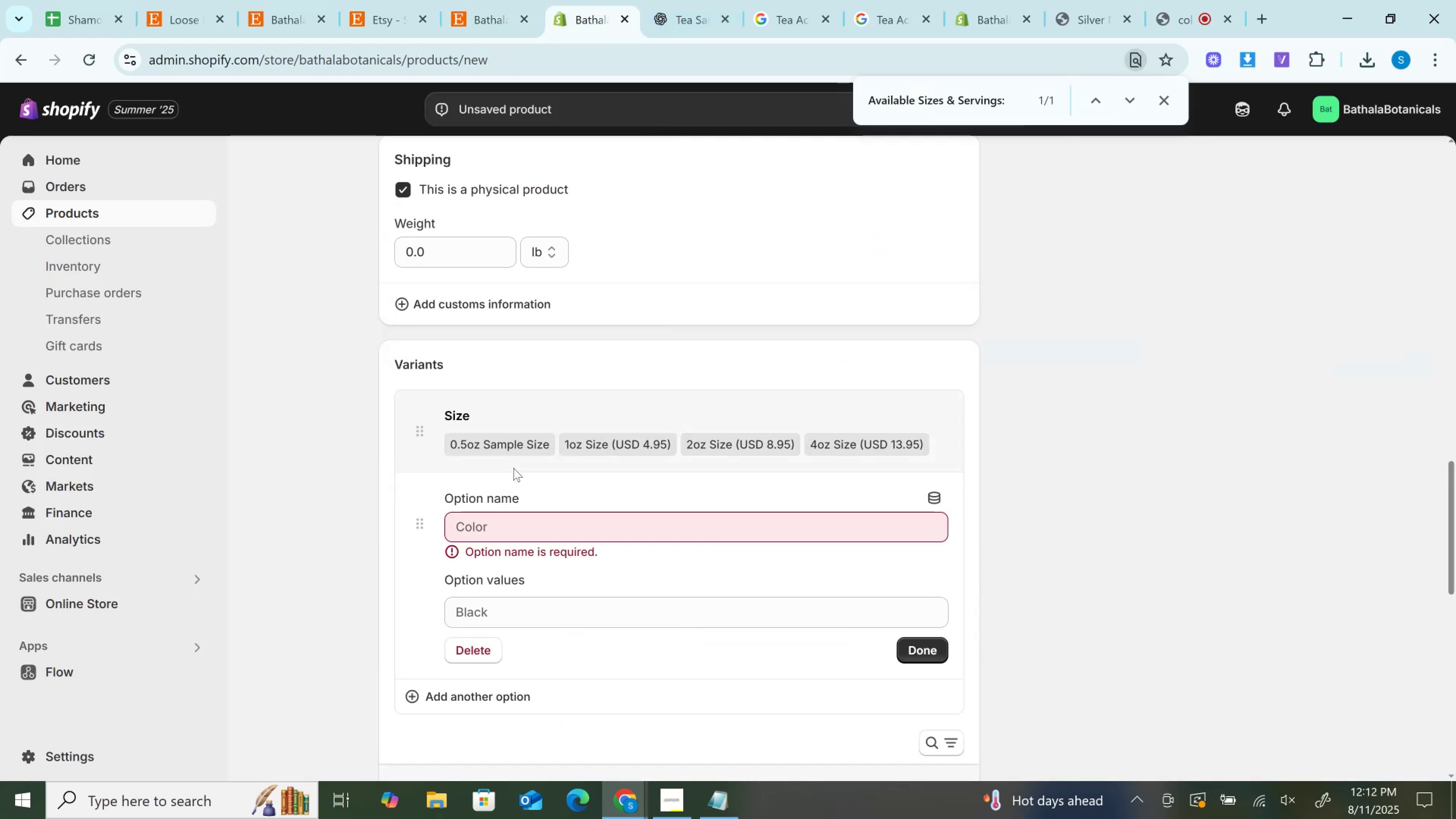 
hold_key(key=ControlLeft, duration=0.36)
 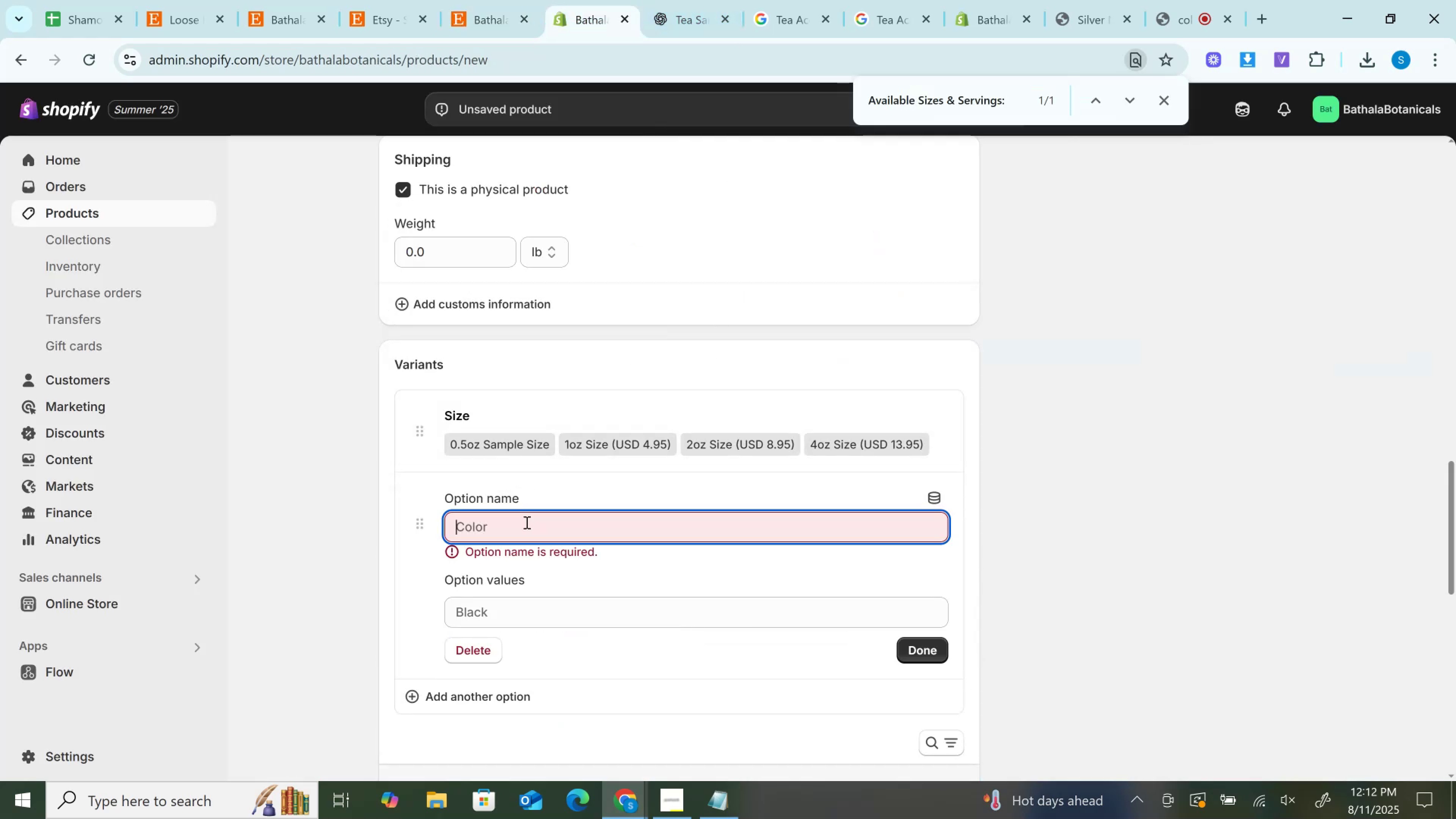 
left_click([526, 522])
 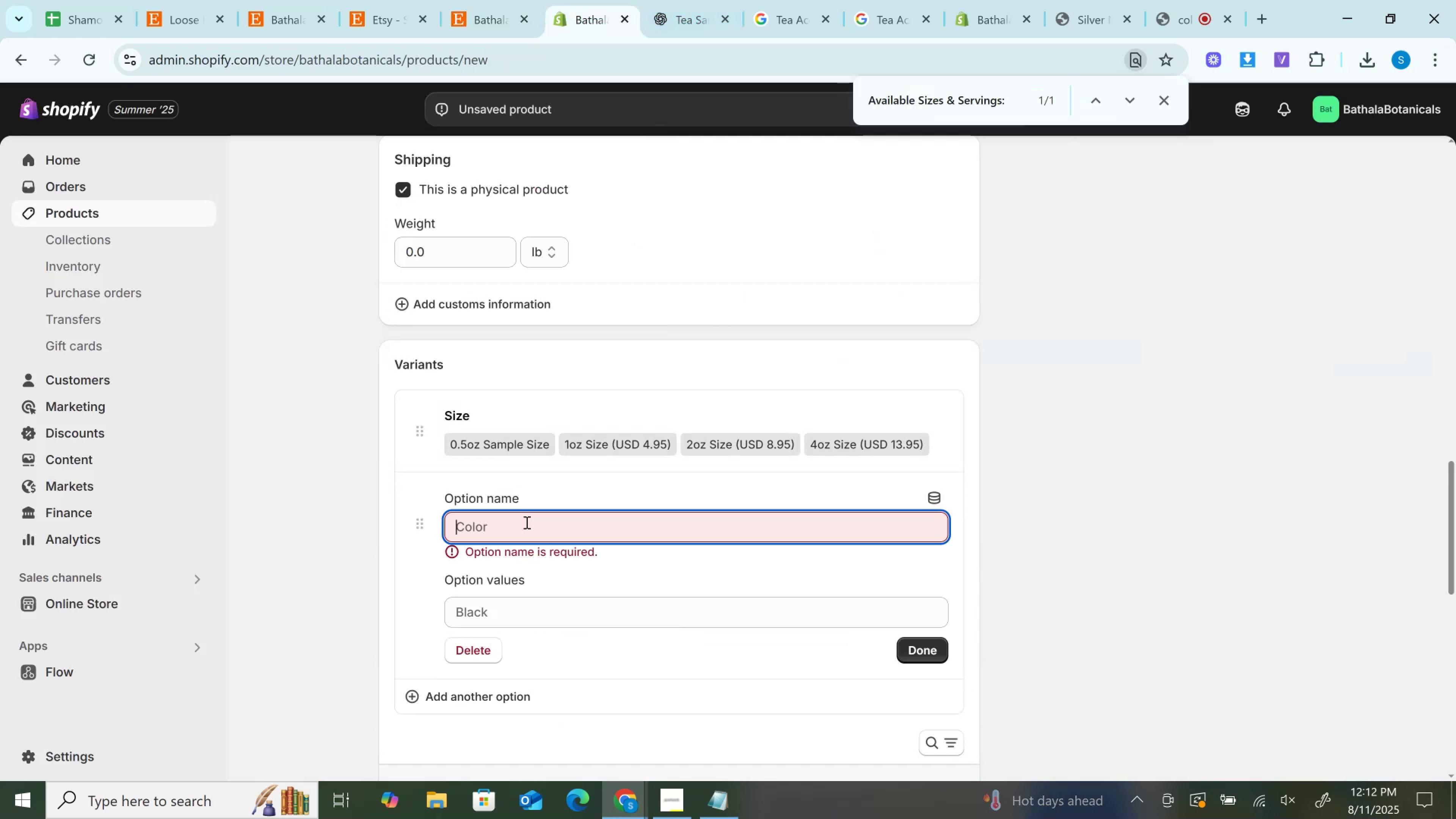 
key(Control+V)
 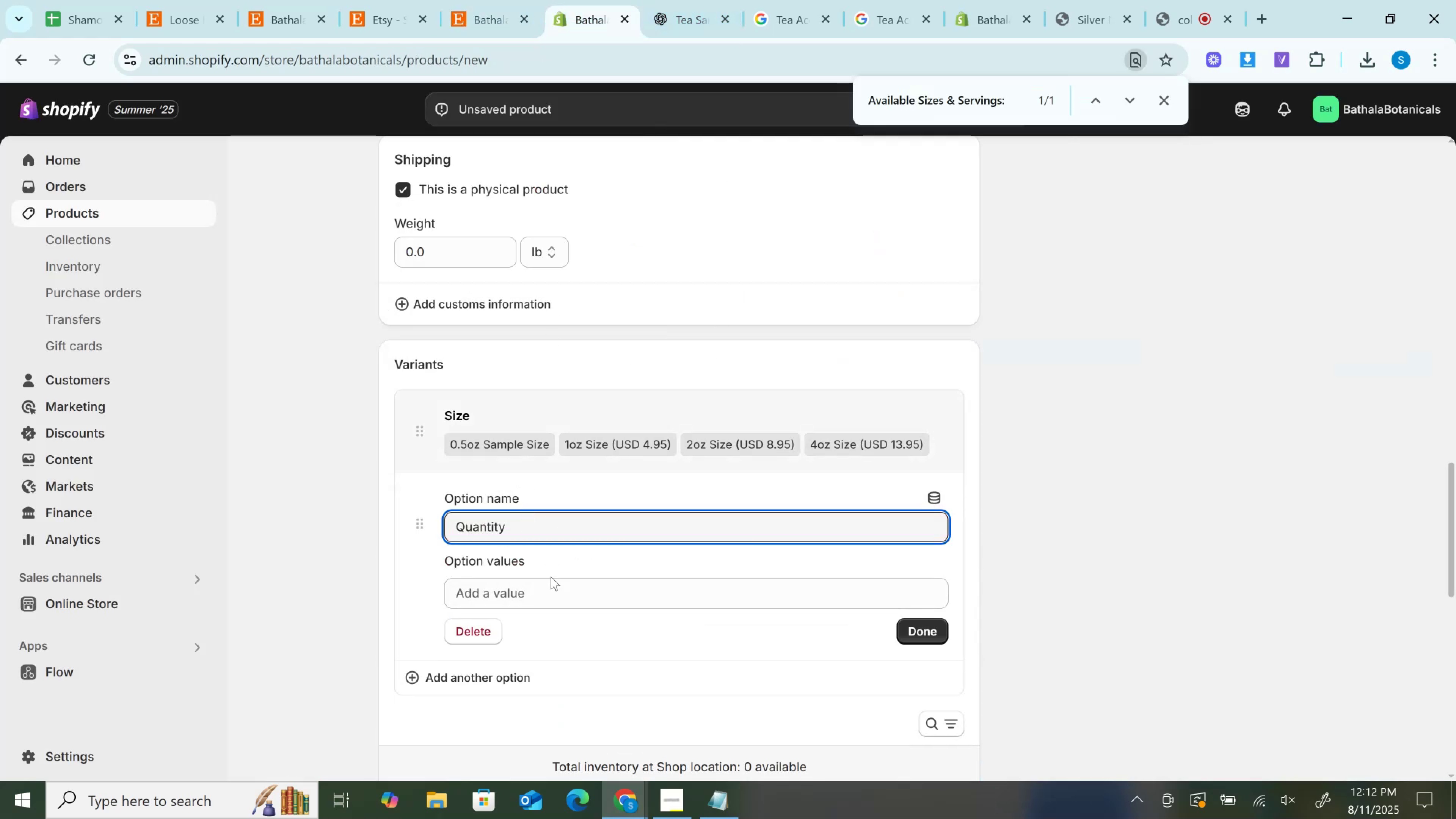 
left_click([551, 597])
 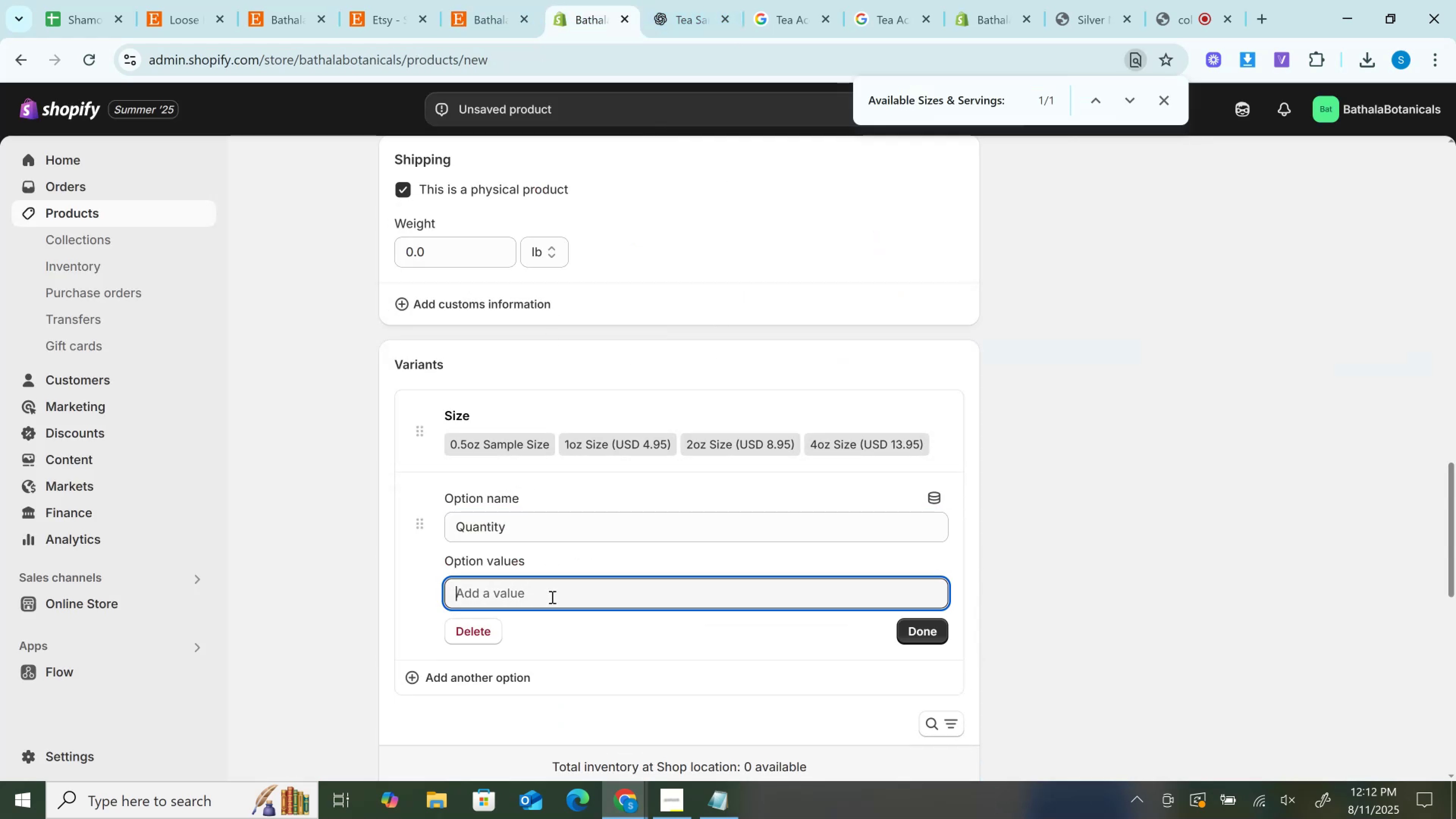 
key(1)
 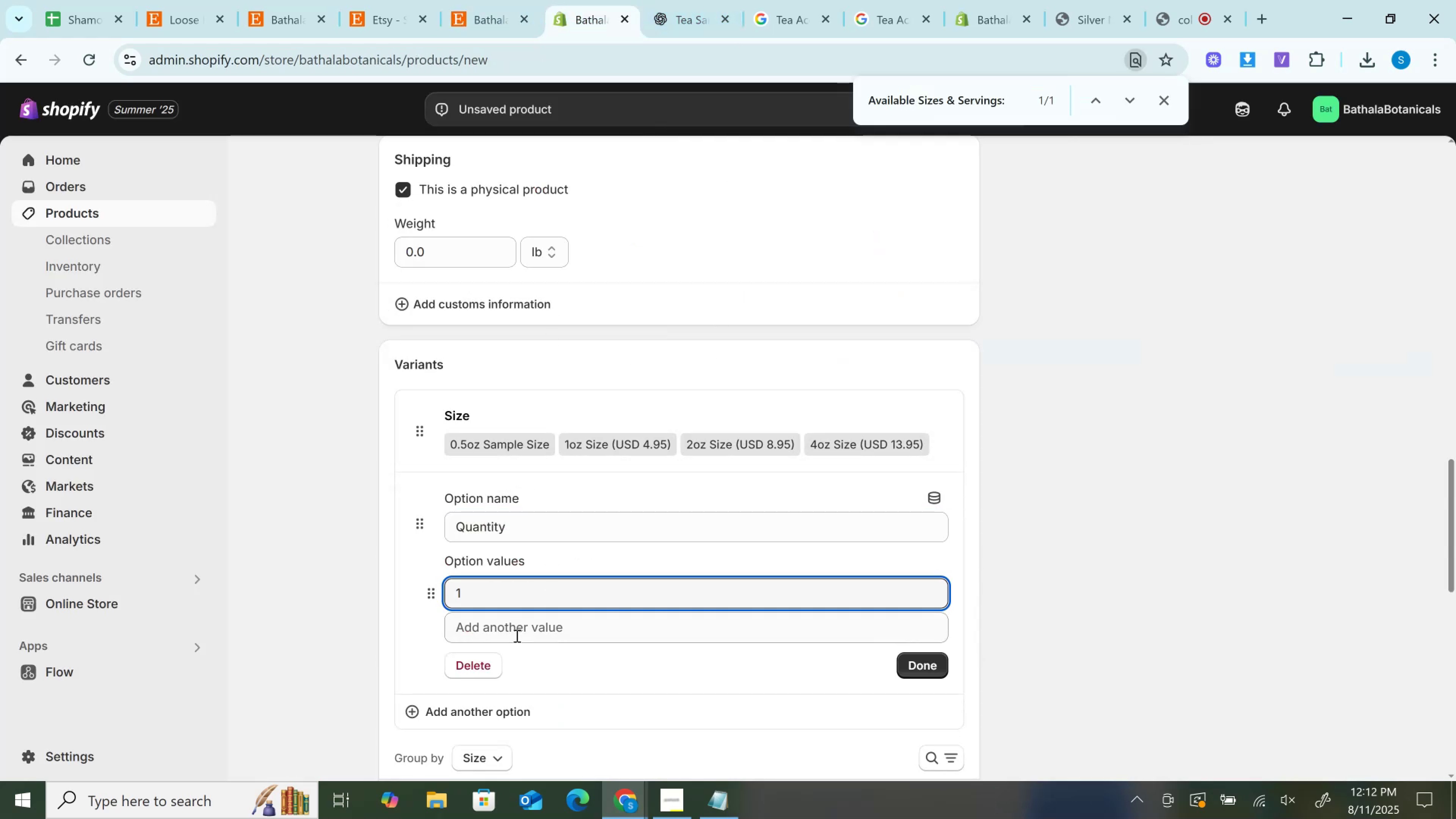 
left_click([516, 635])
 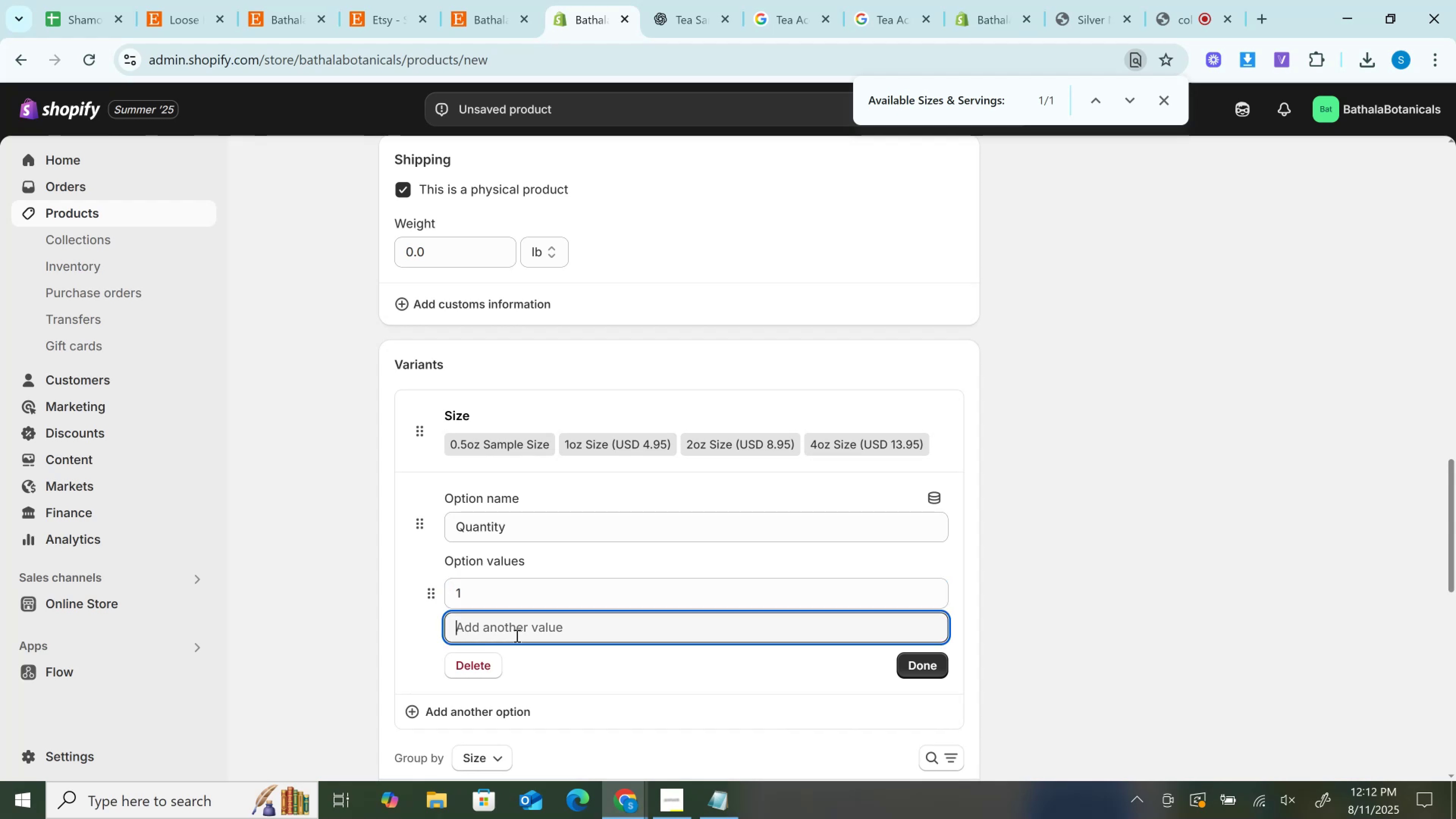 
key(2)
 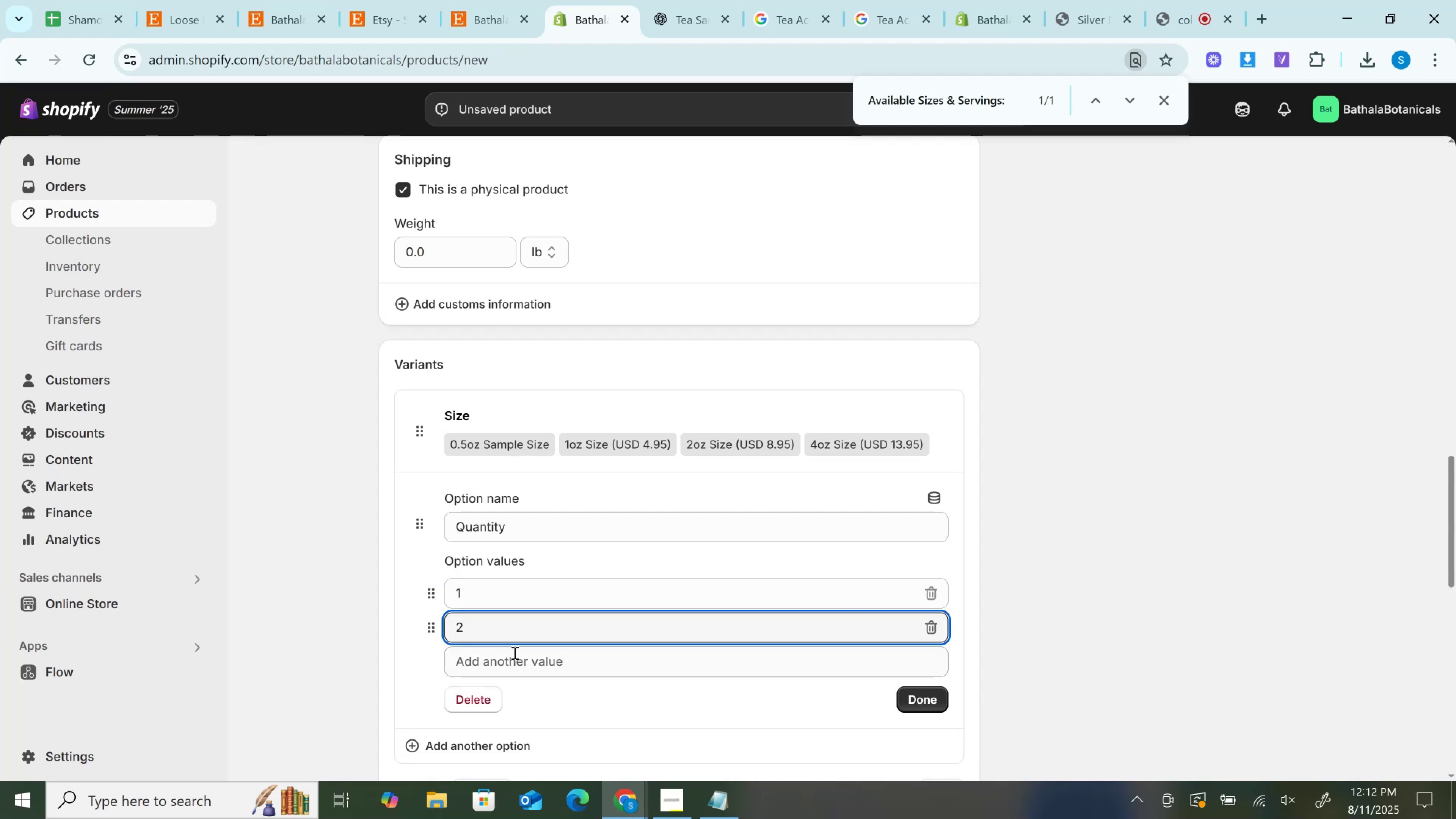 
left_click_drag(start_coordinate=[526, 643], to_coordinate=[525, 657])
 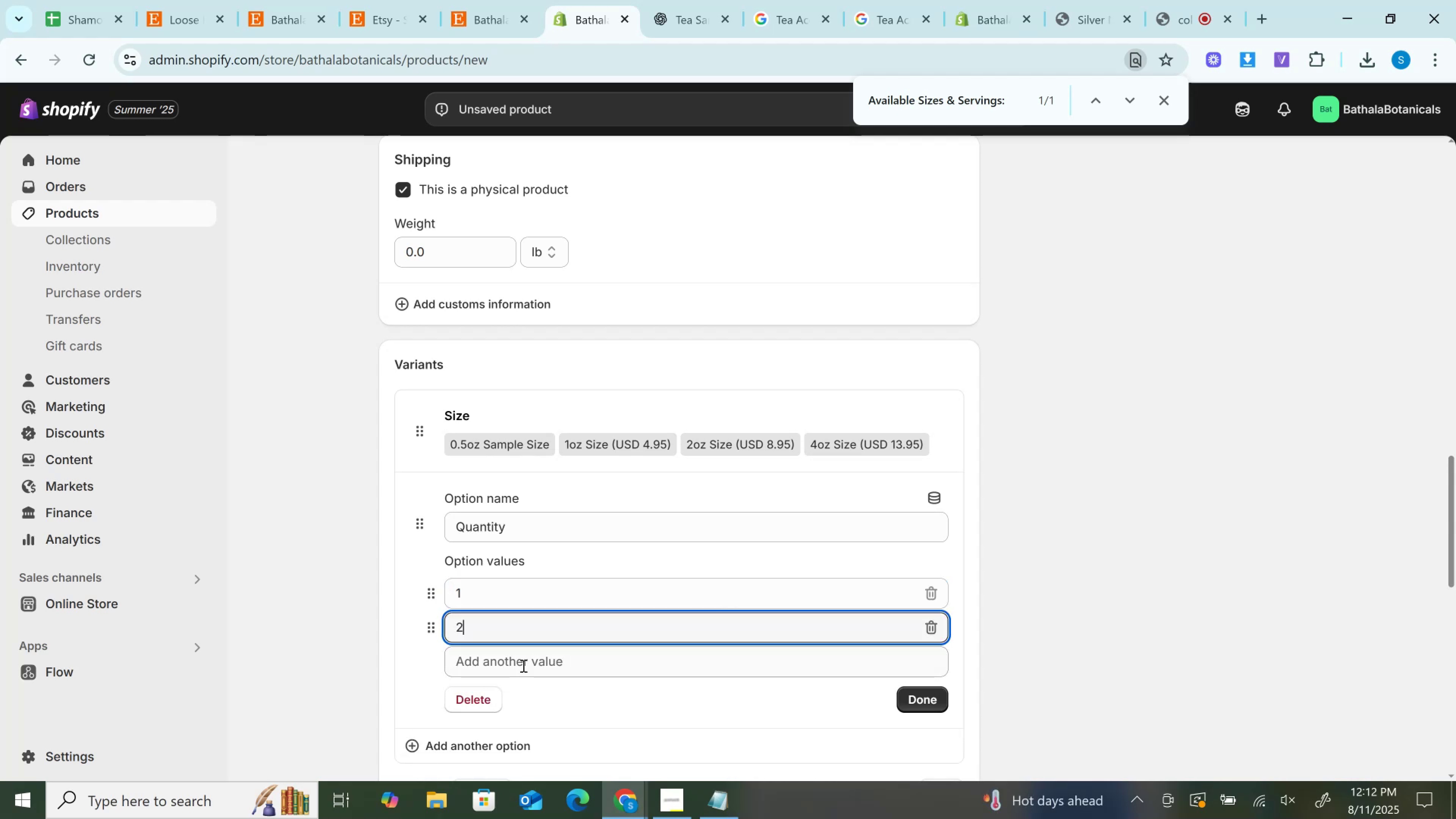 
double_click([522, 665])
 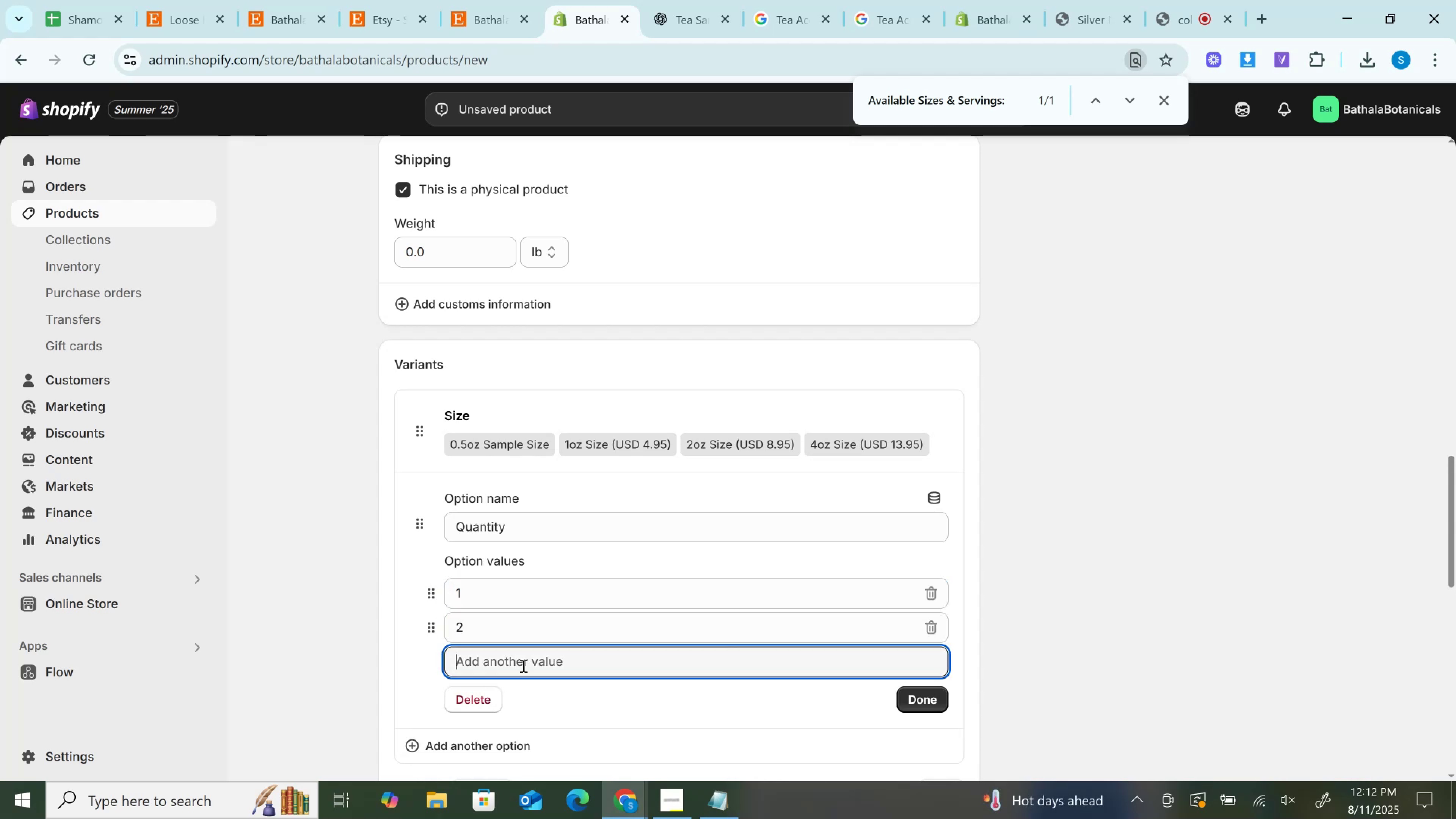 
key(3)
 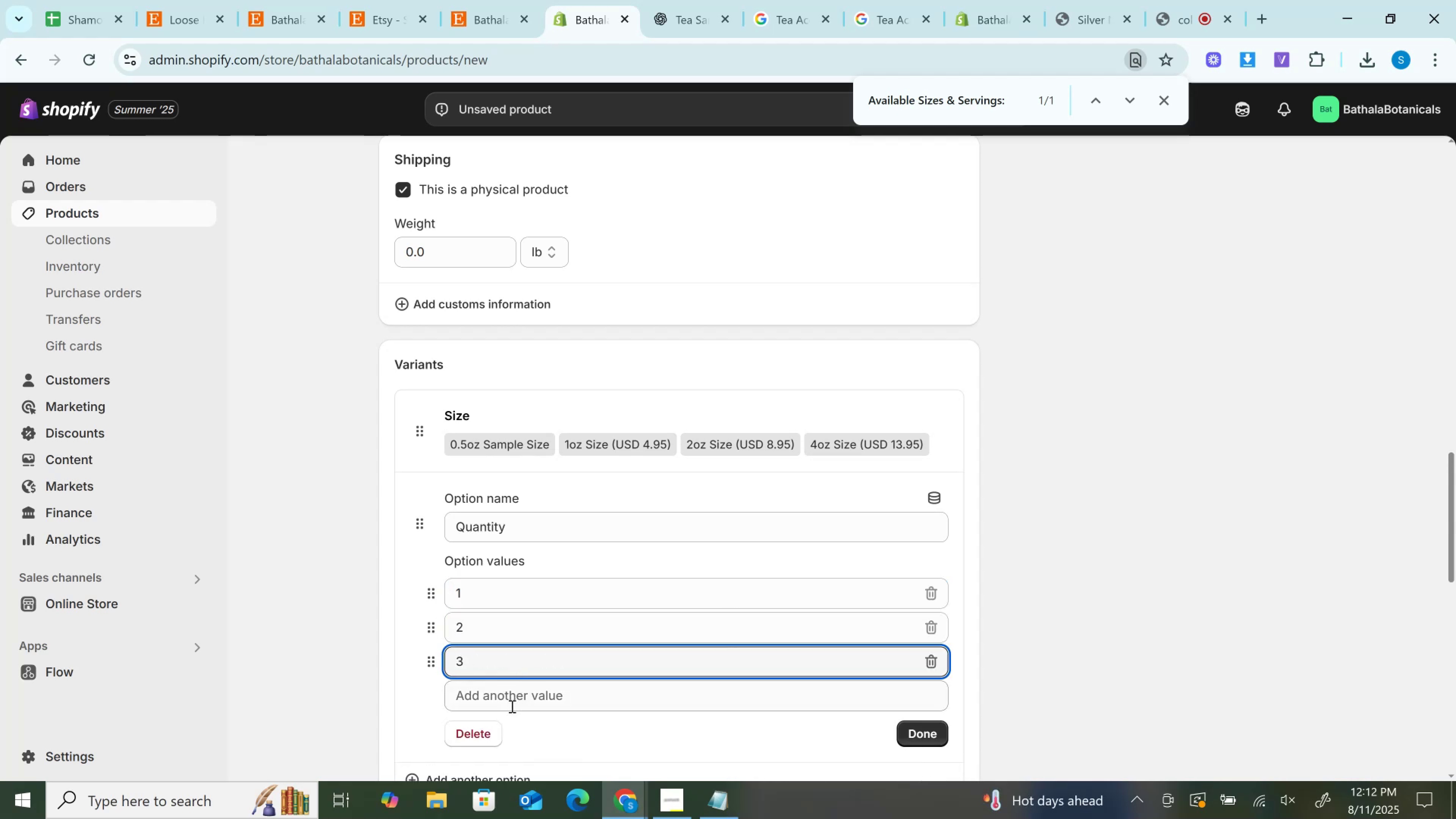 
left_click([511, 706])
 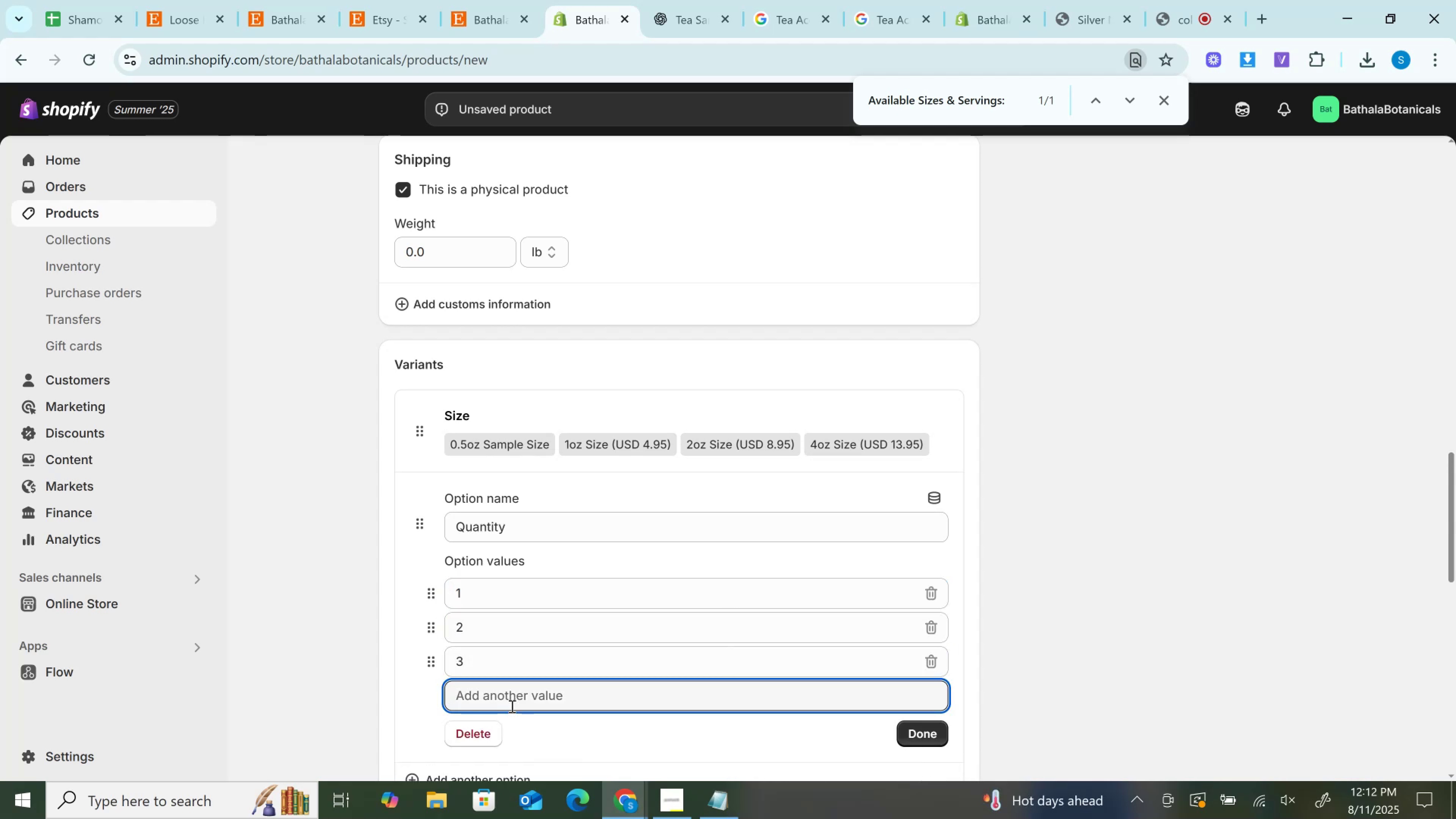 
key(4)
 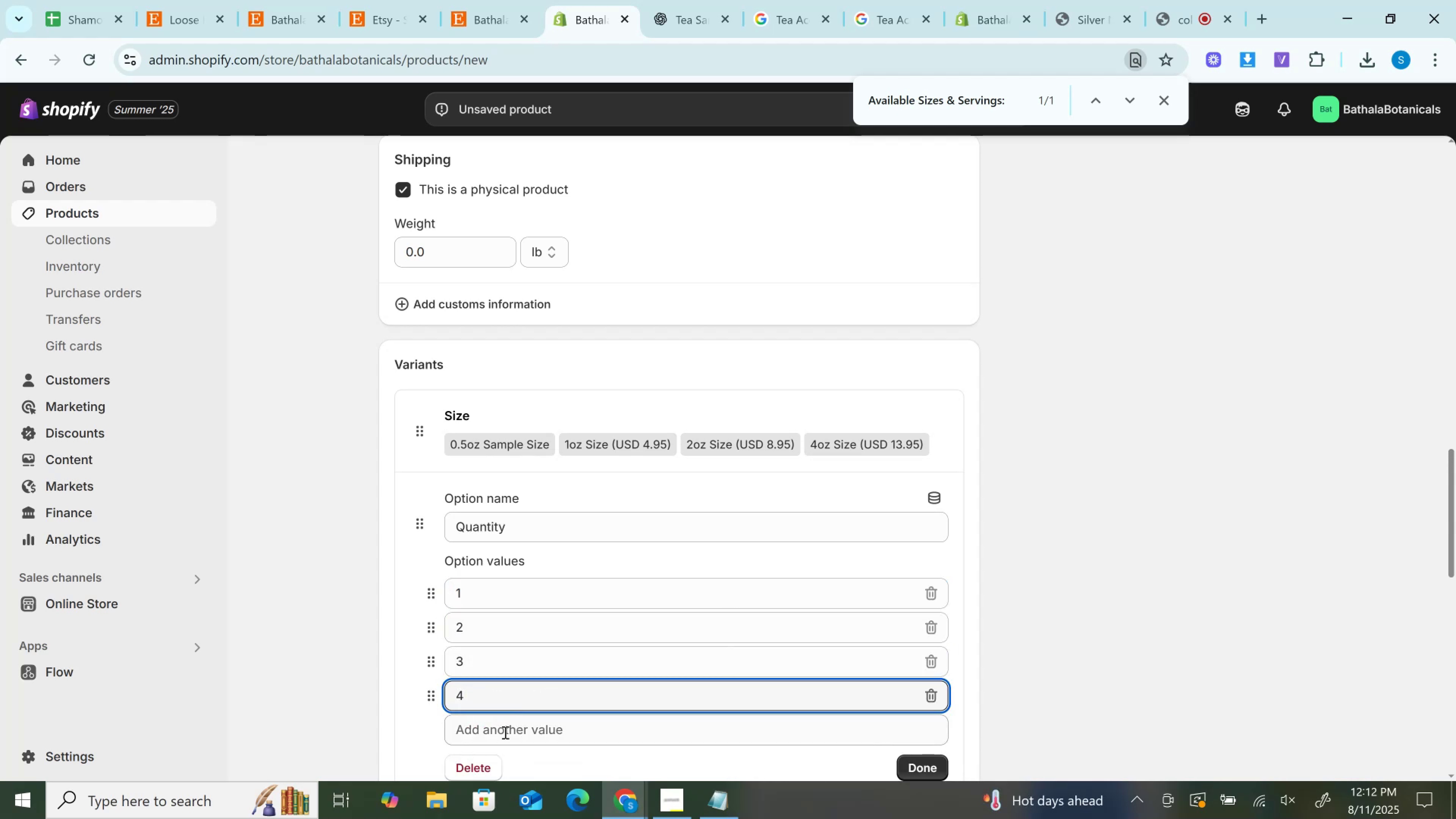 
left_click([504, 734])
 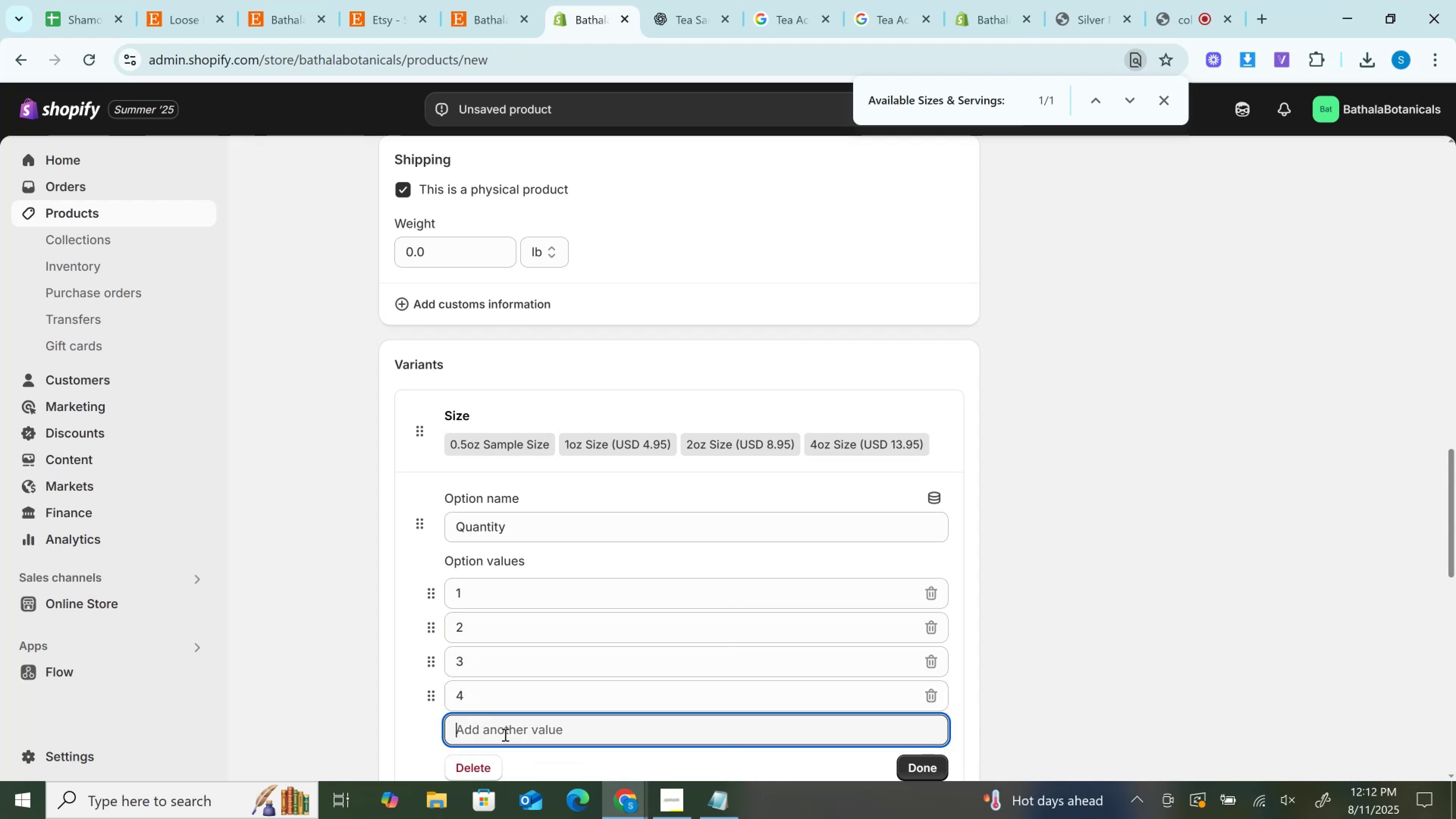 
key(5)
 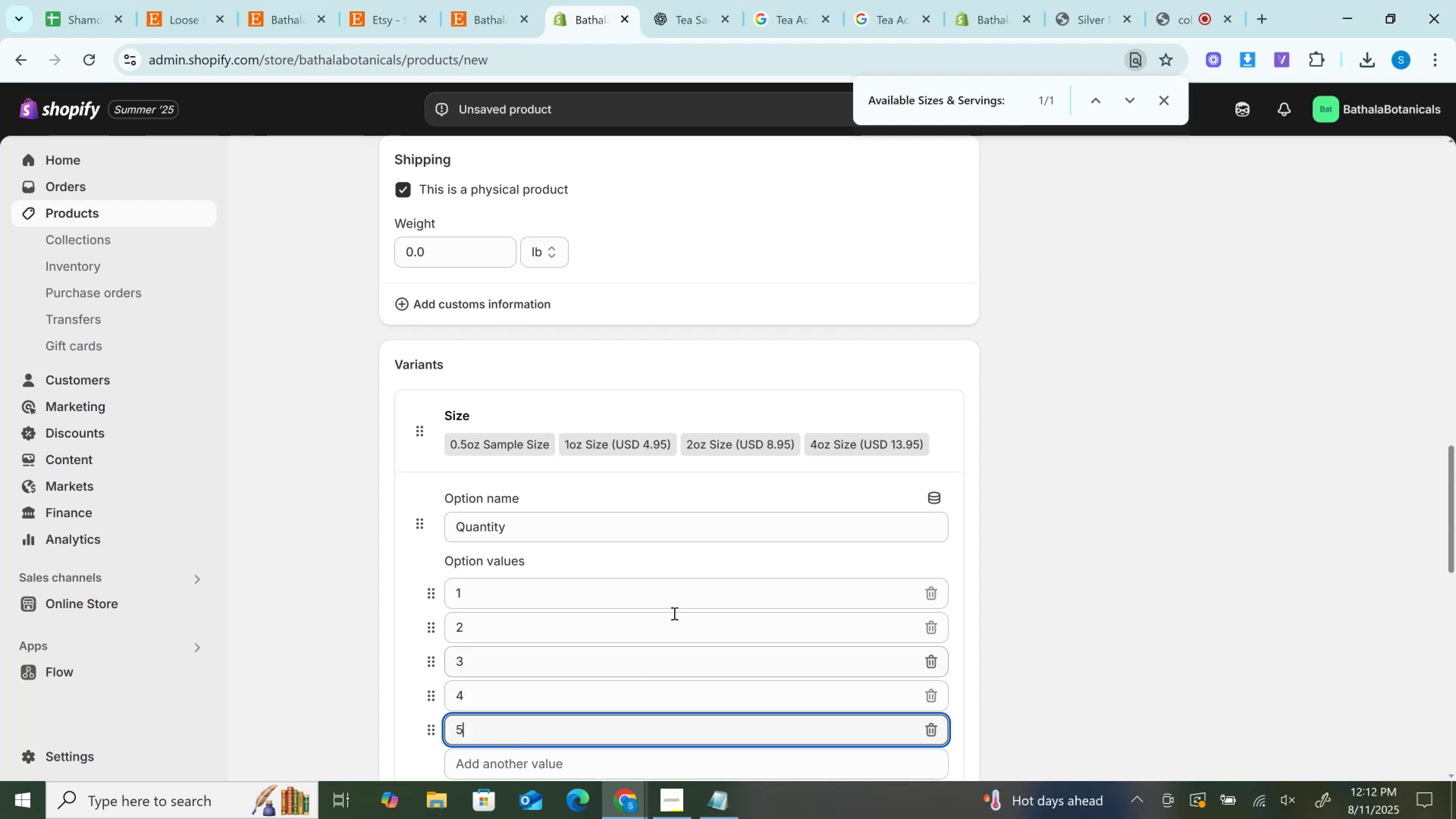 
scroll: coordinate [687, 591], scroll_direction: down, amount: 2.0
 